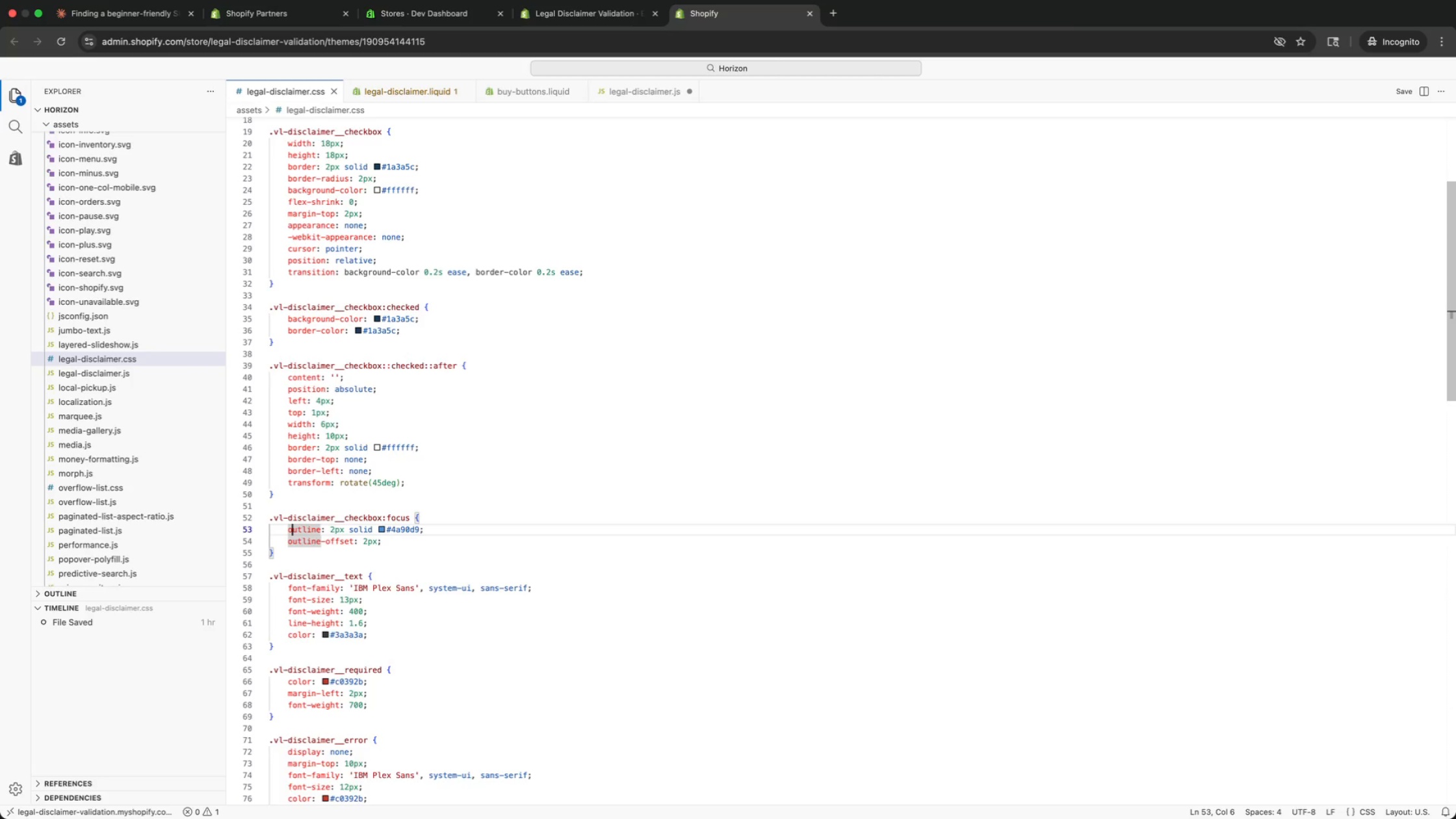 
key(ArrowUp)
 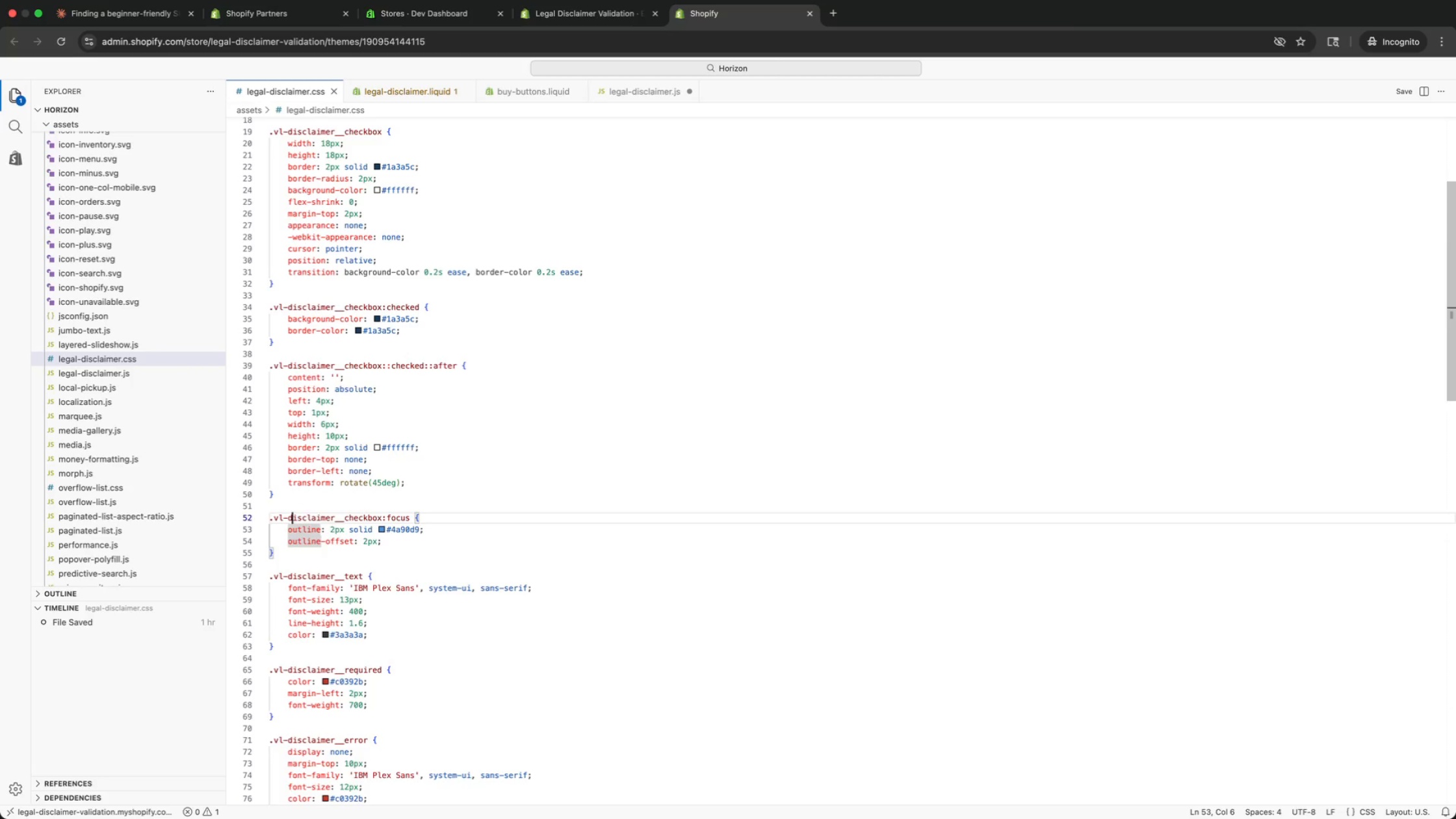 
key(ArrowUp)
 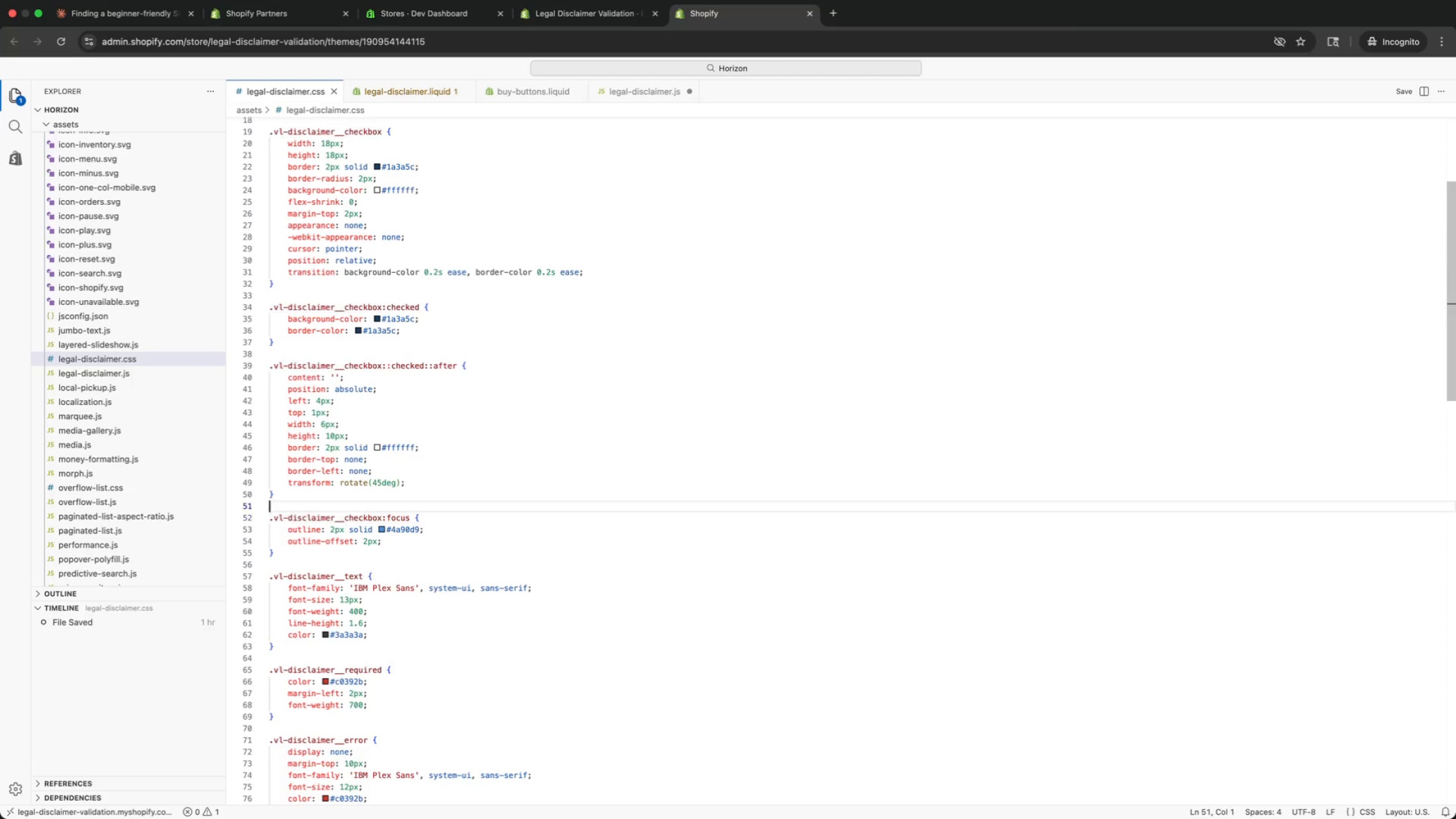 
key(ArrowUp)
 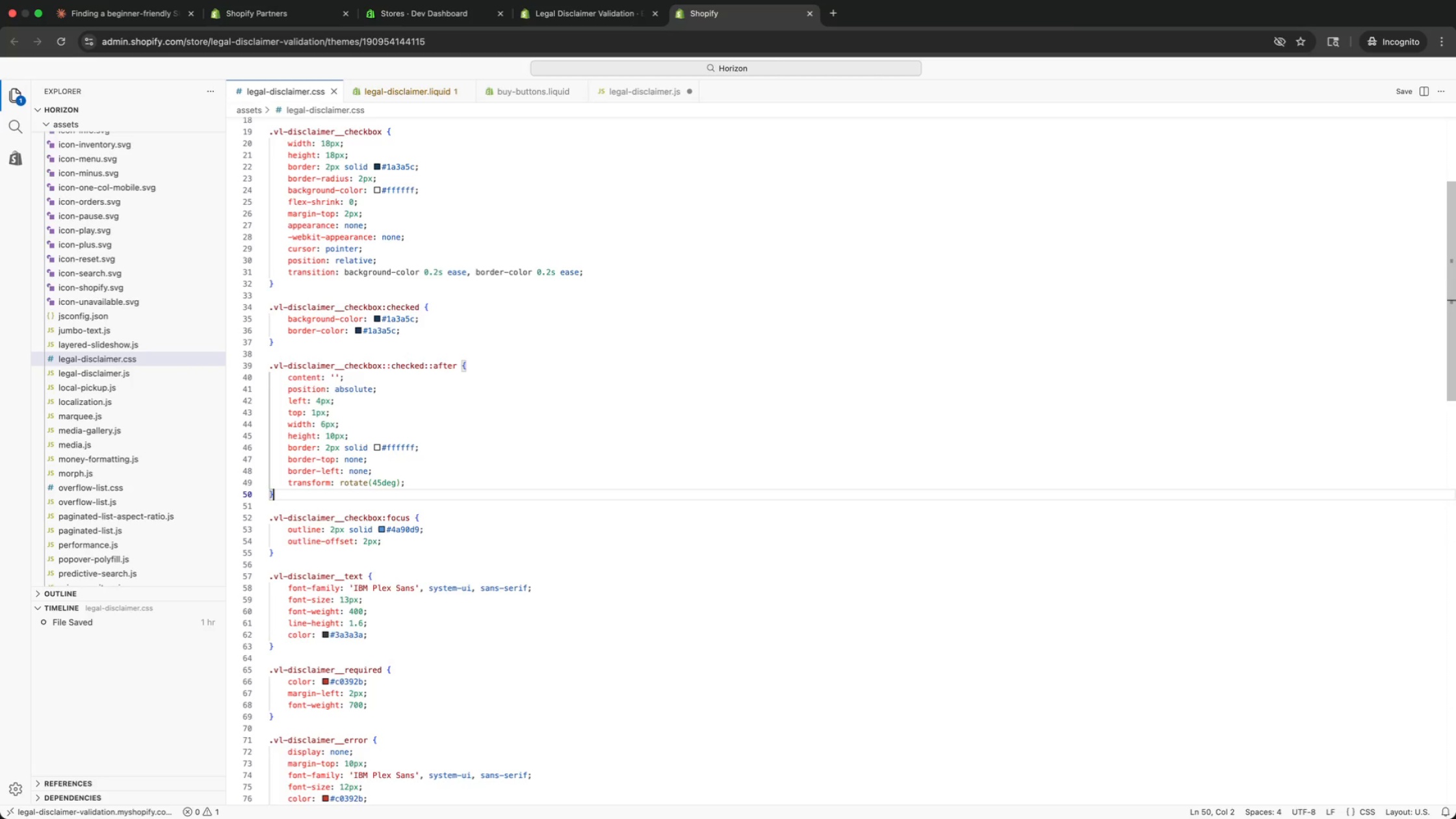 
key(ArrowUp)
 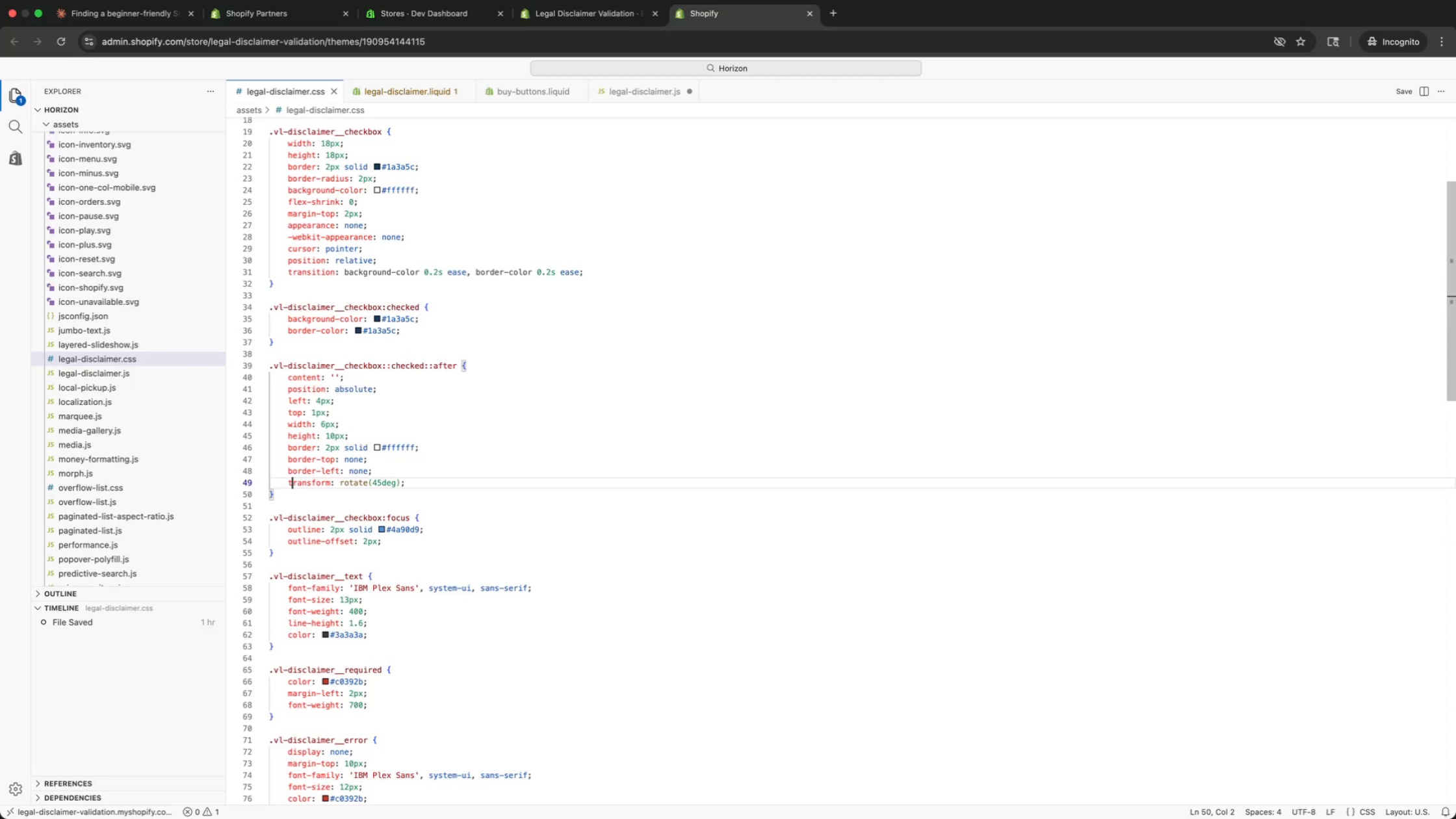 
key(ArrowUp)
 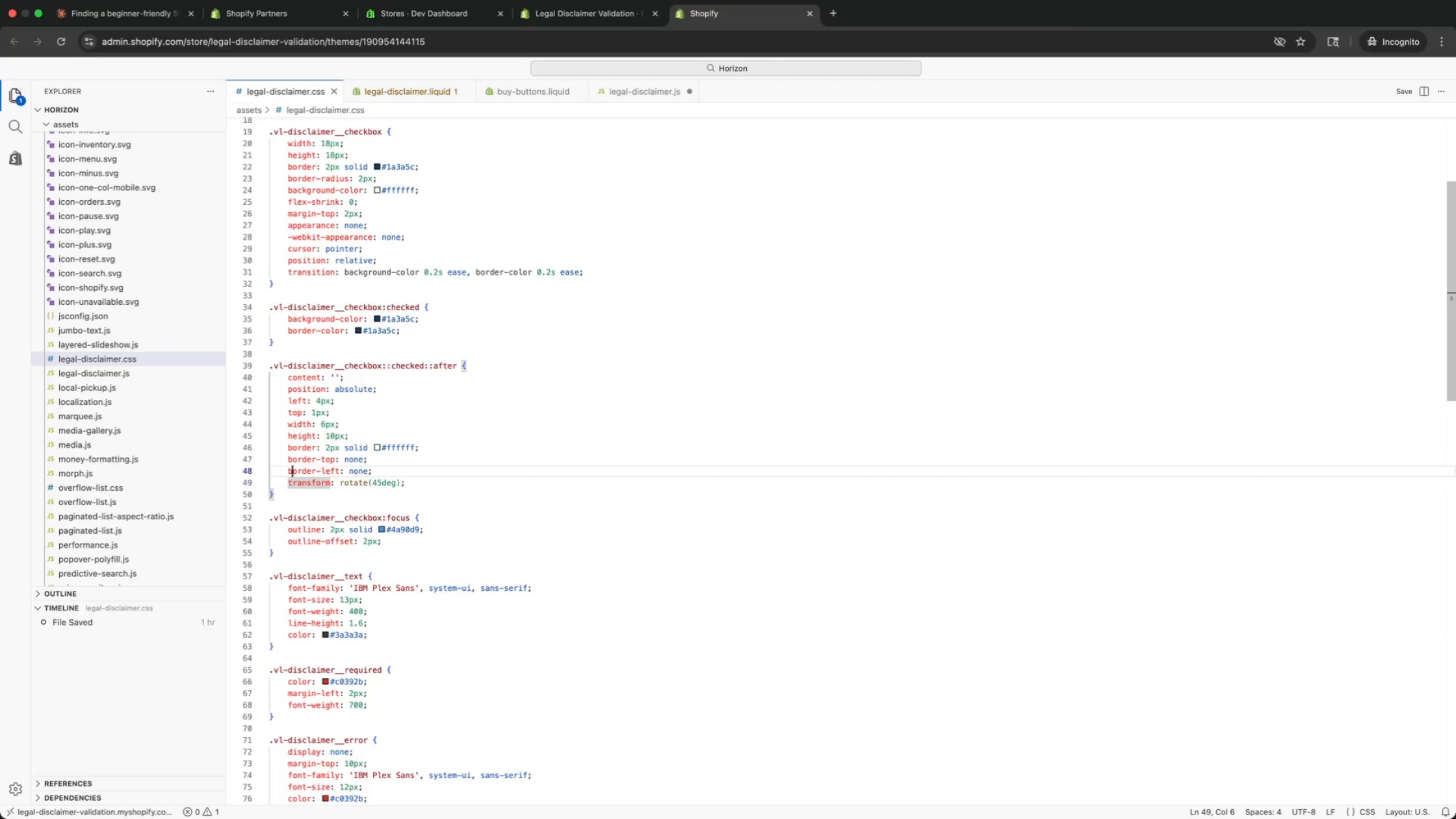 
key(ArrowUp)
 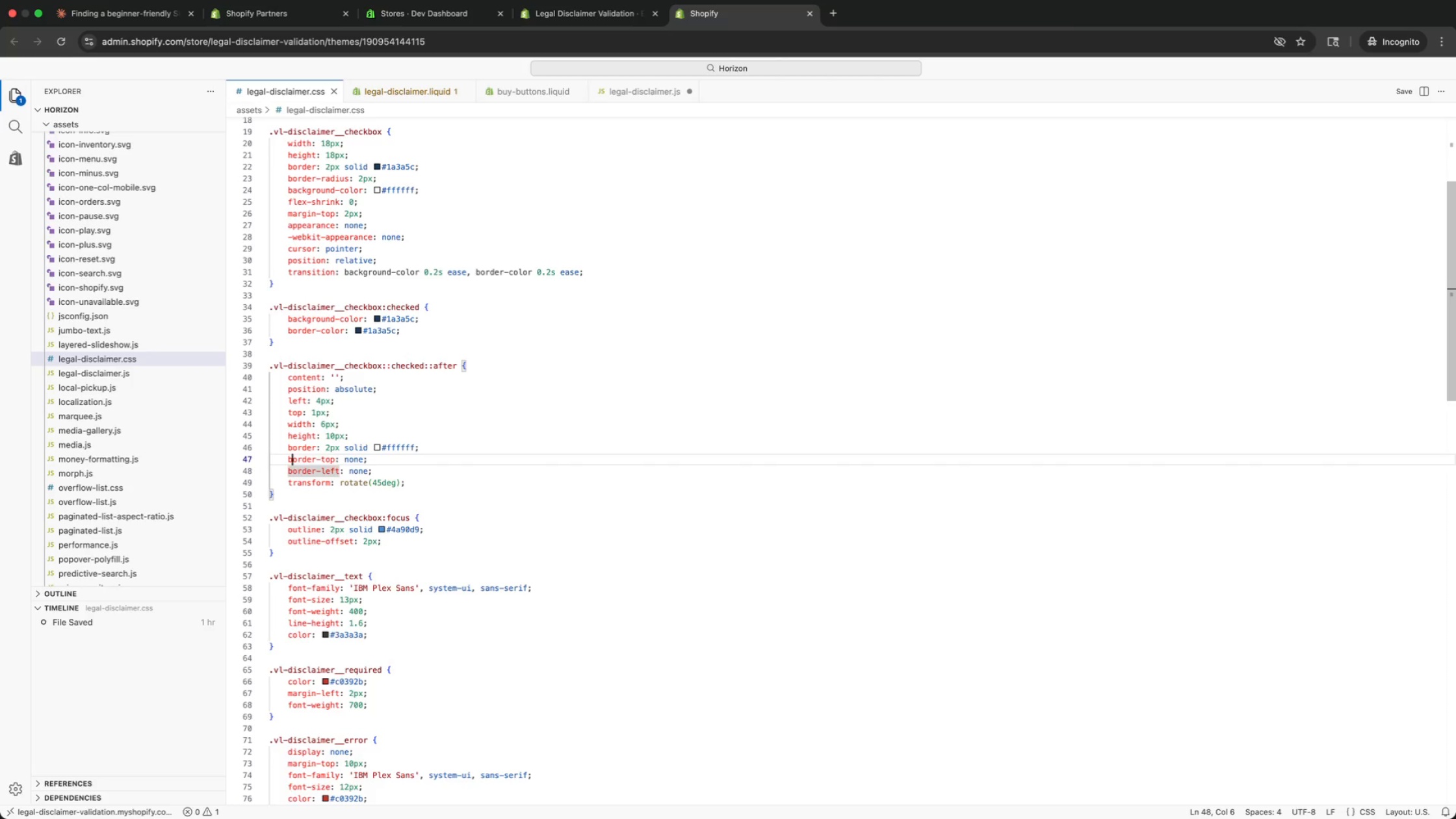 
key(ArrowUp)
 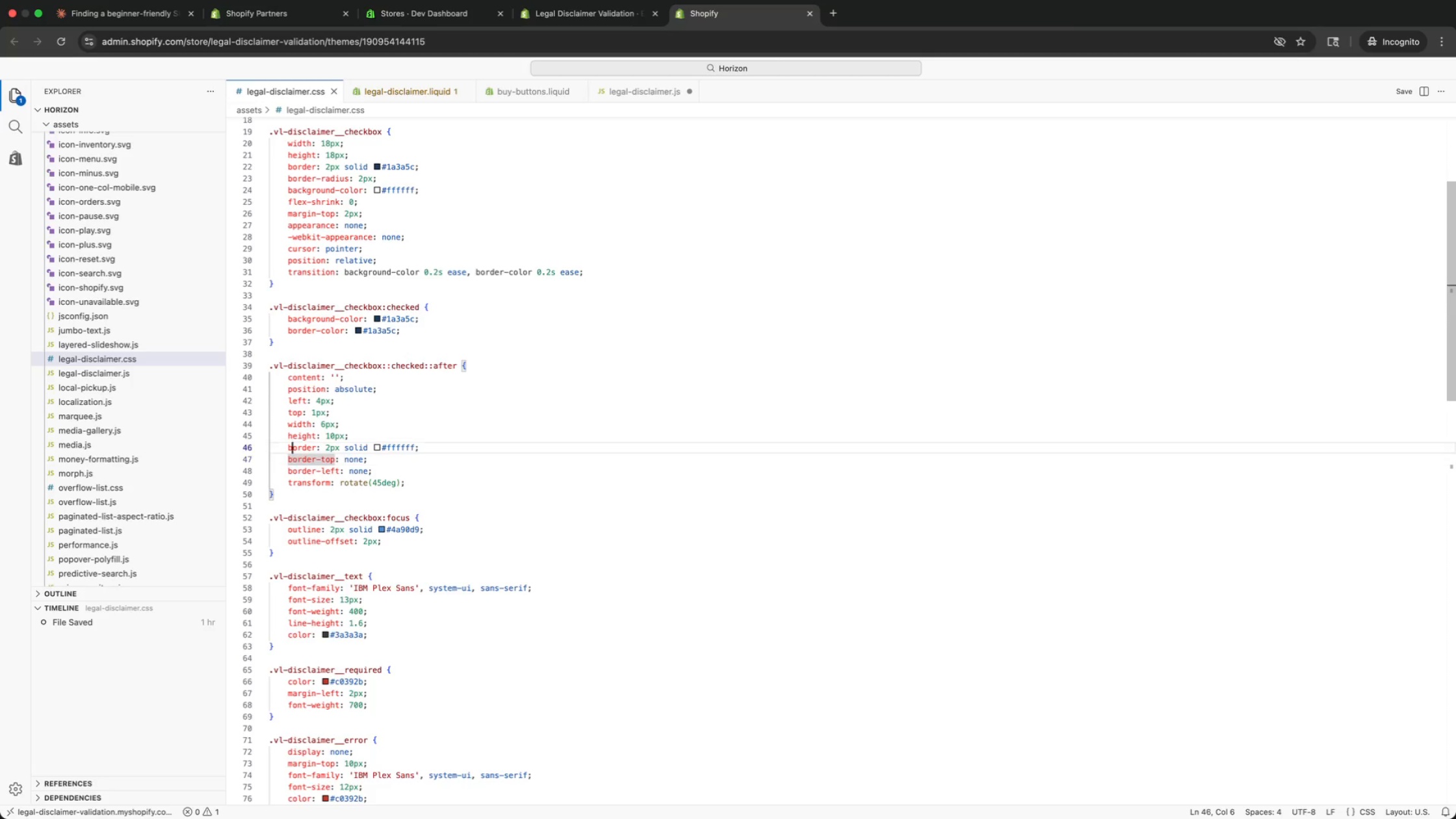 
key(ArrowUp)
 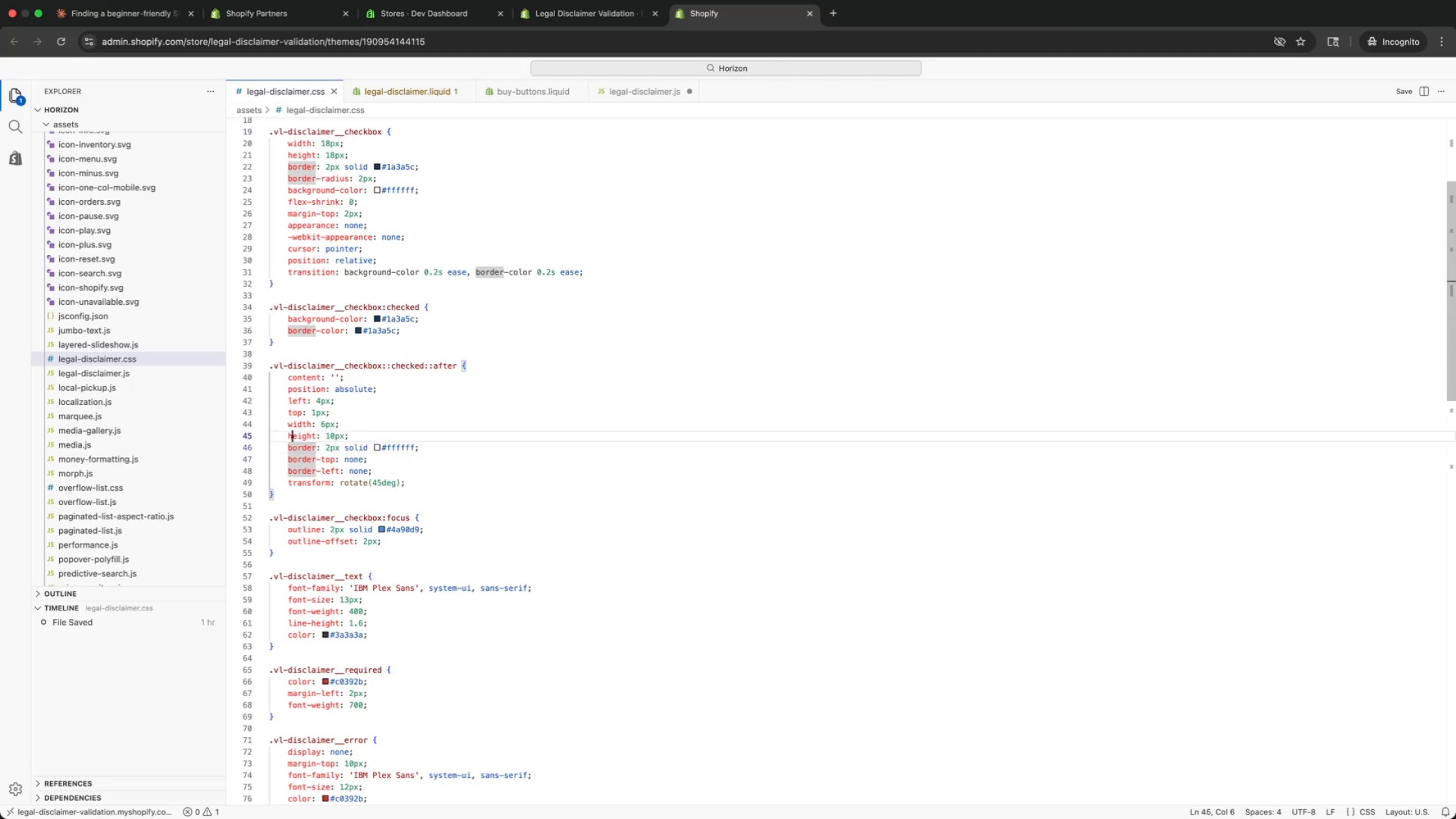 
key(ArrowUp)
 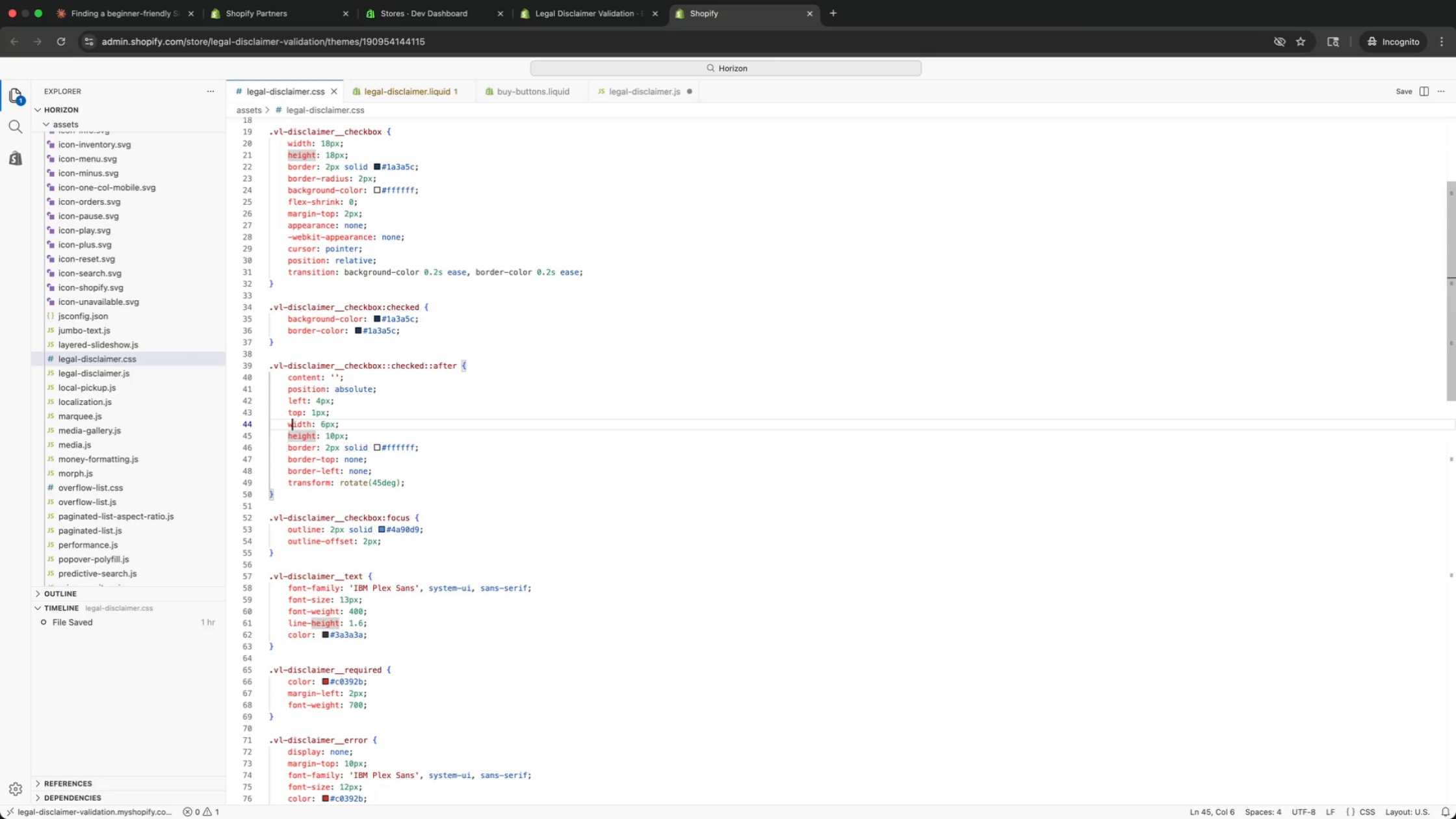 
key(ArrowUp)
 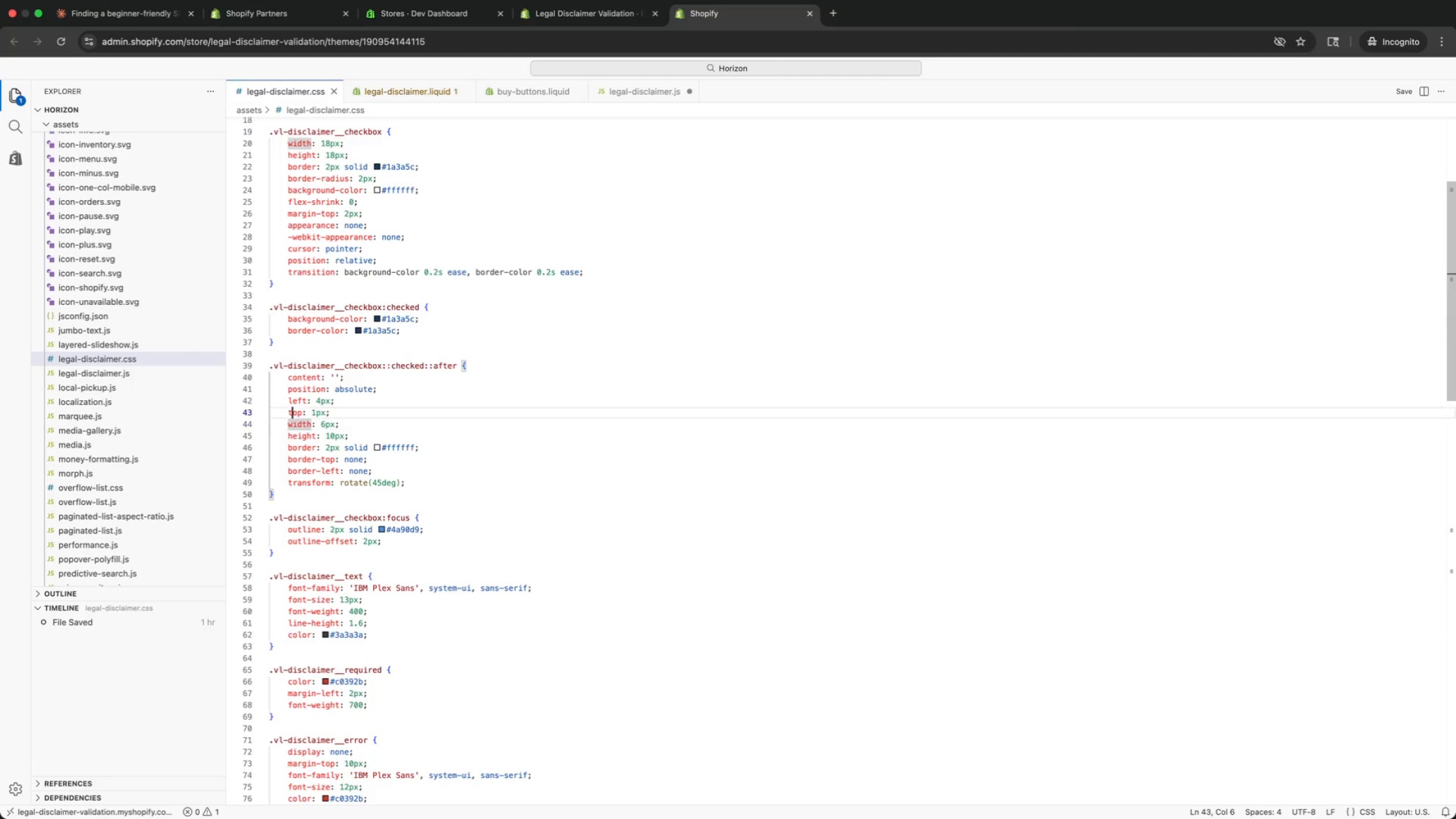 
key(ArrowUp)
 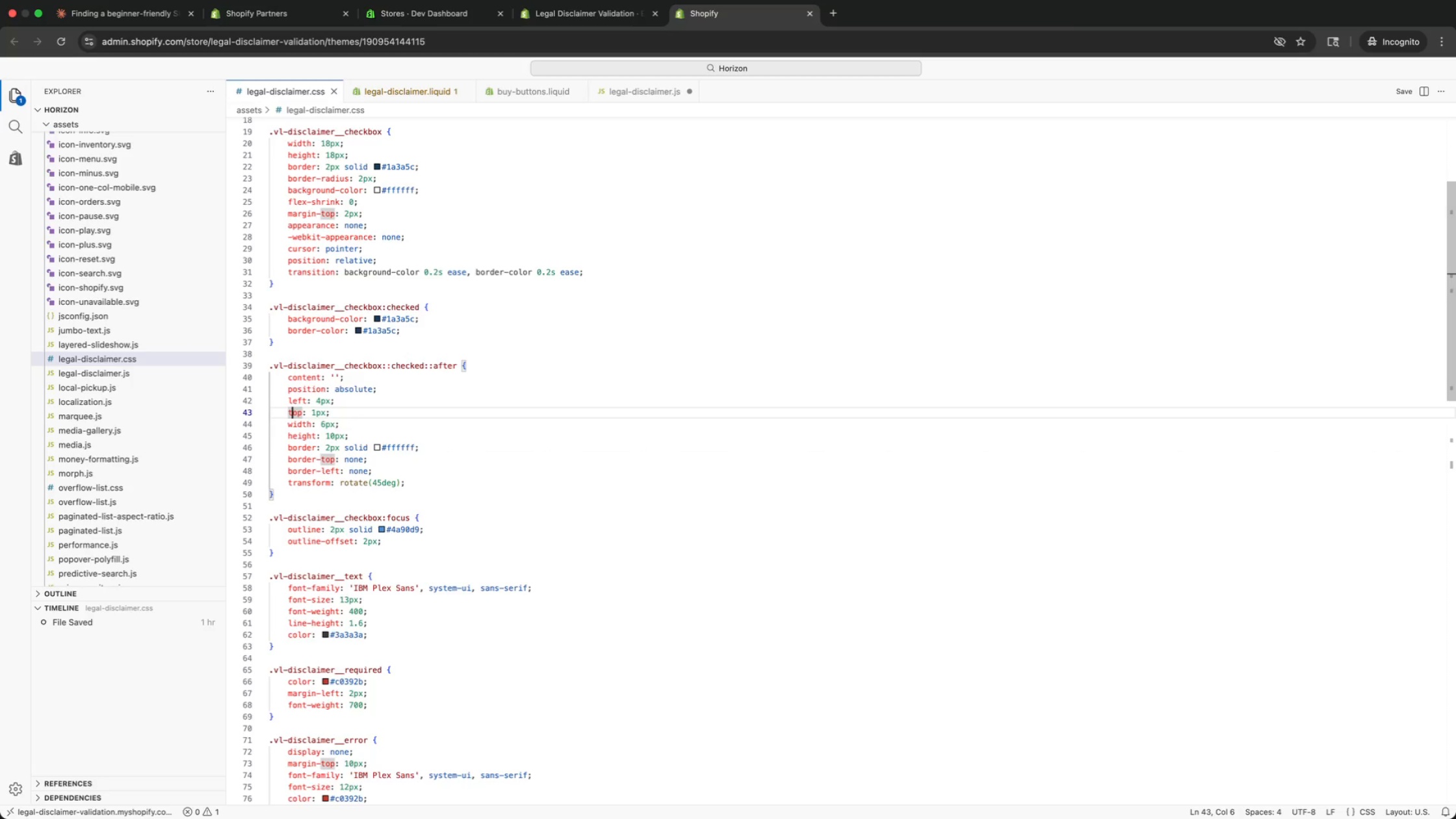 
key(ArrowUp)
 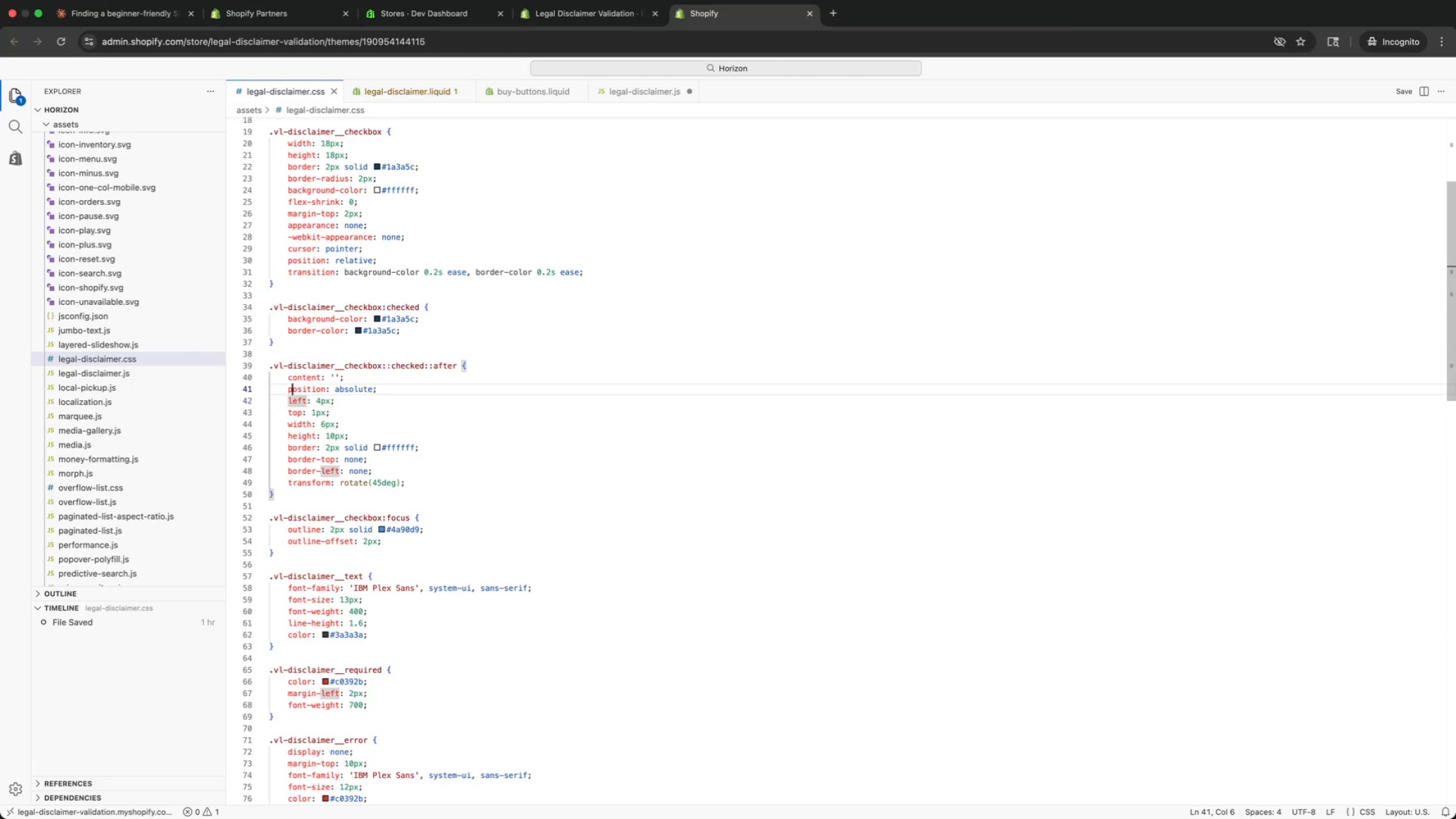 
key(ArrowUp)
 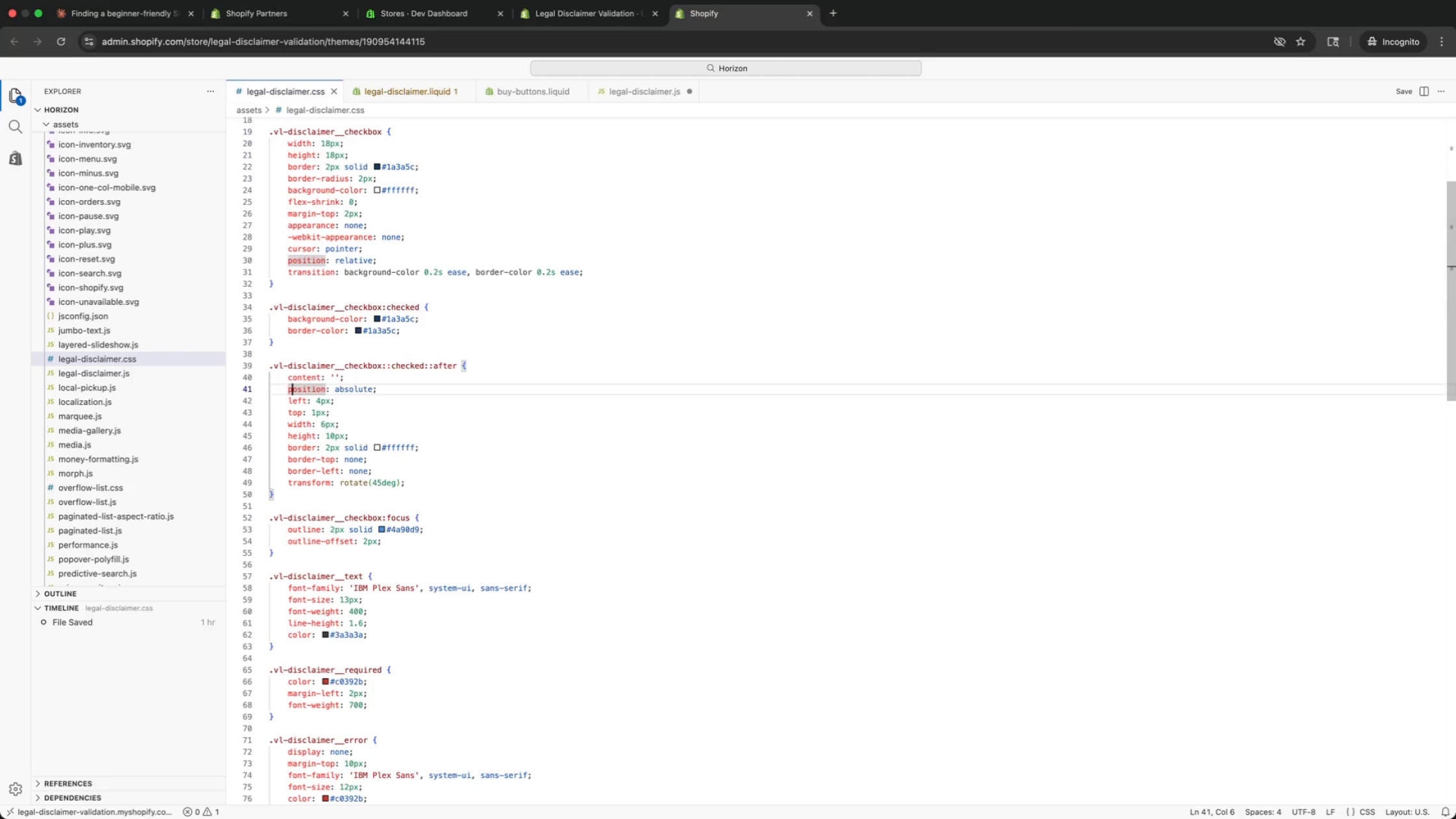 
key(ArrowUp)
 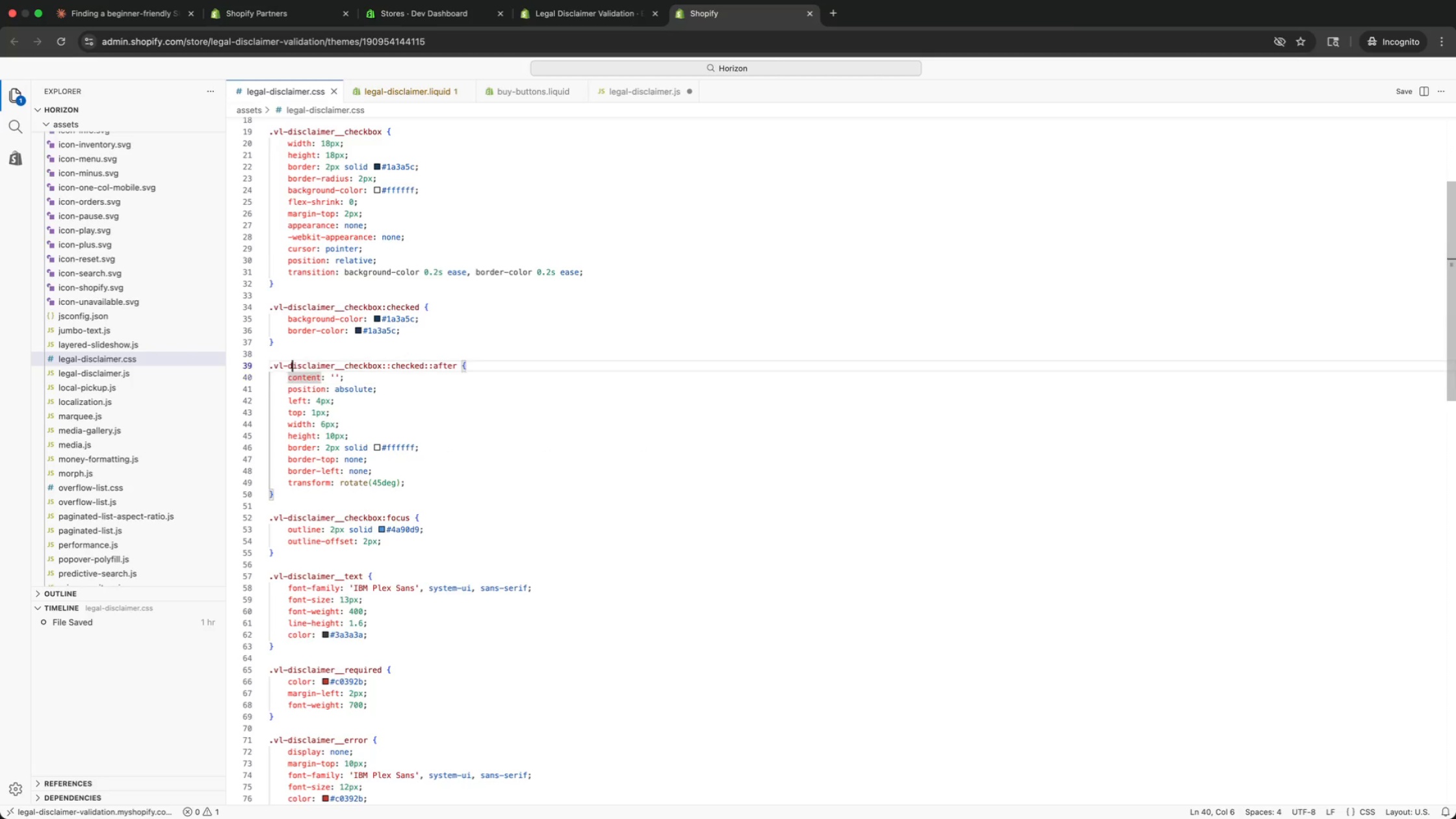 
key(ArrowUp)
 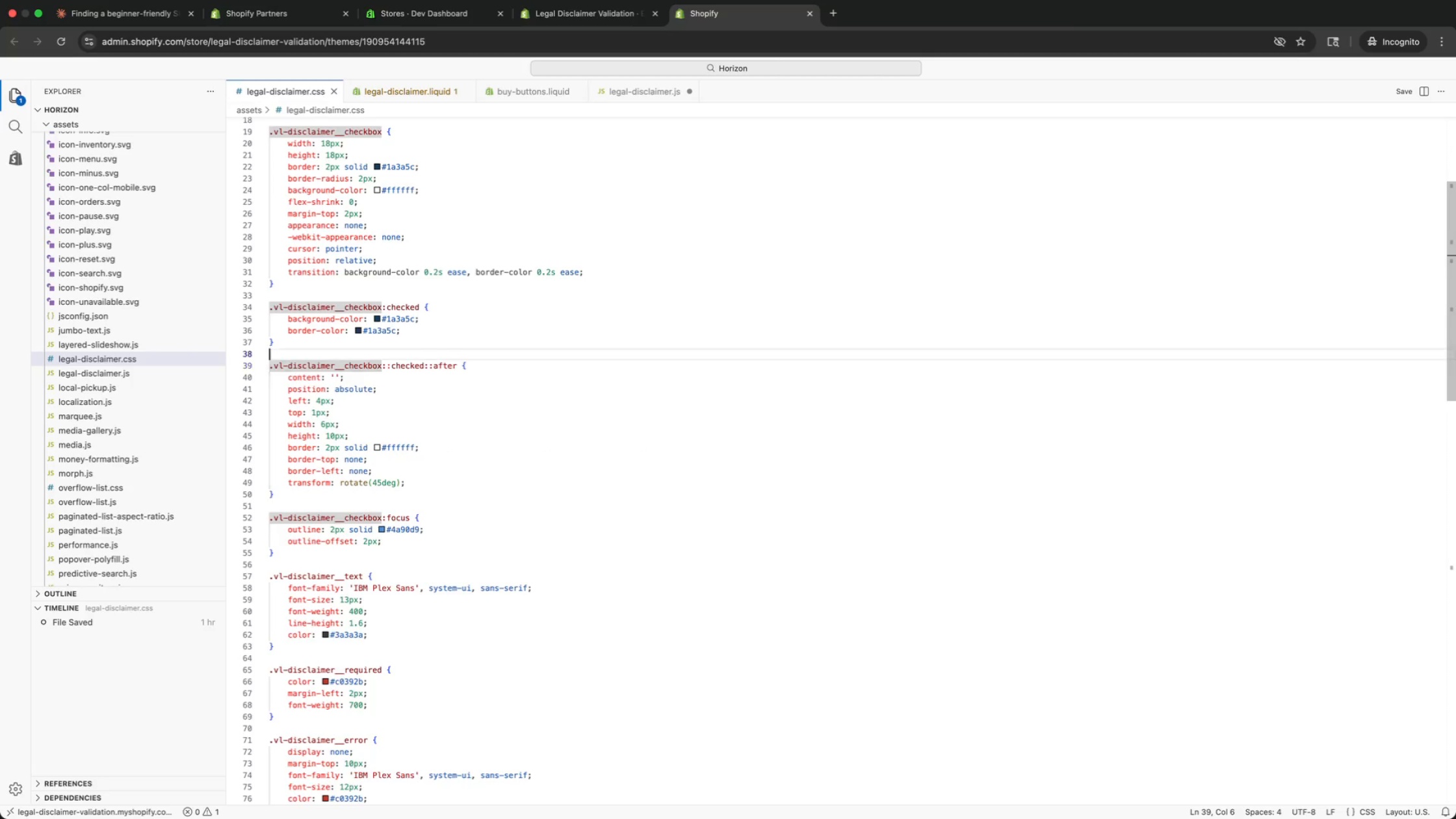 
key(ArrowUp)
 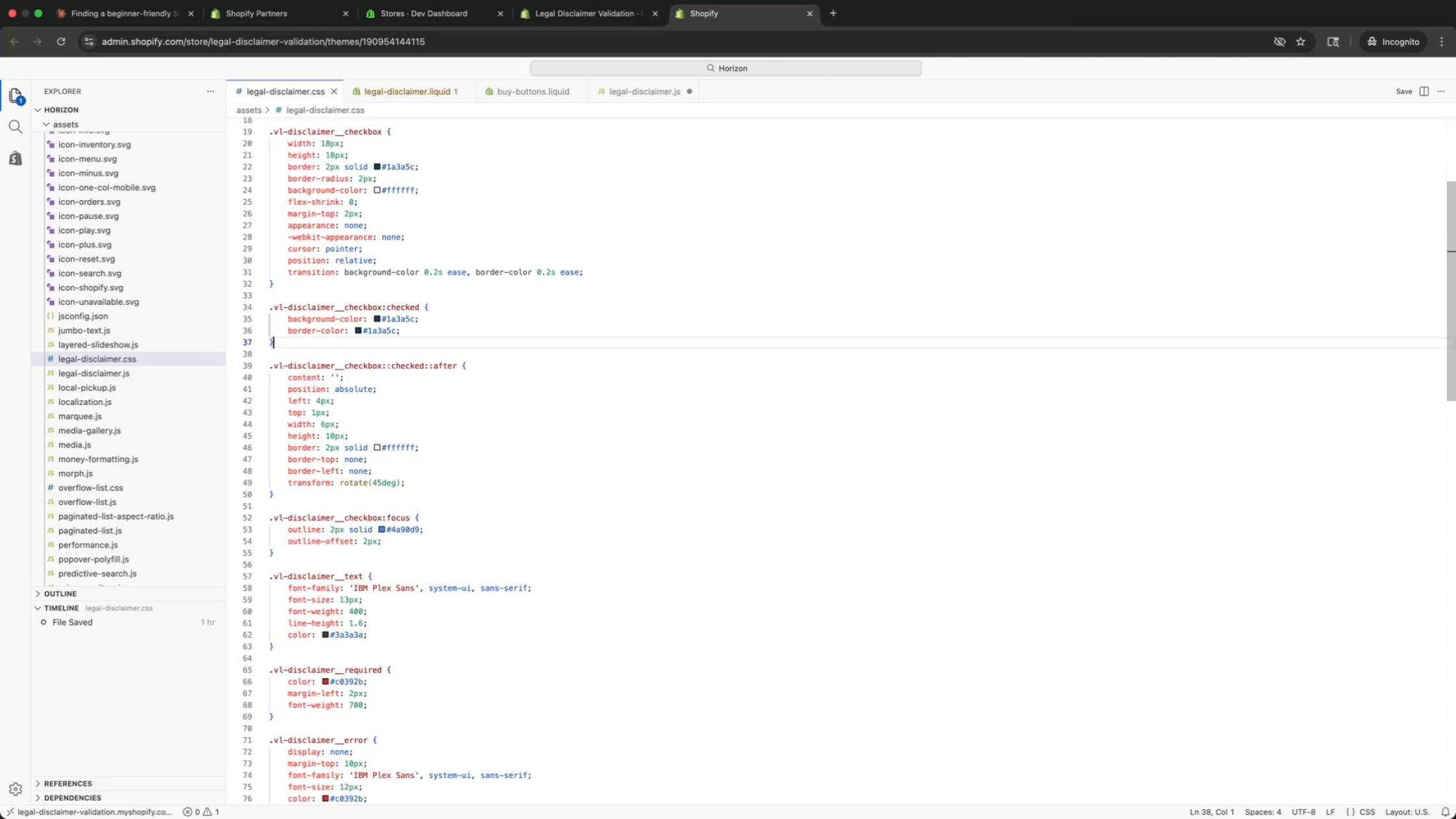 
key(ArrowUp)
 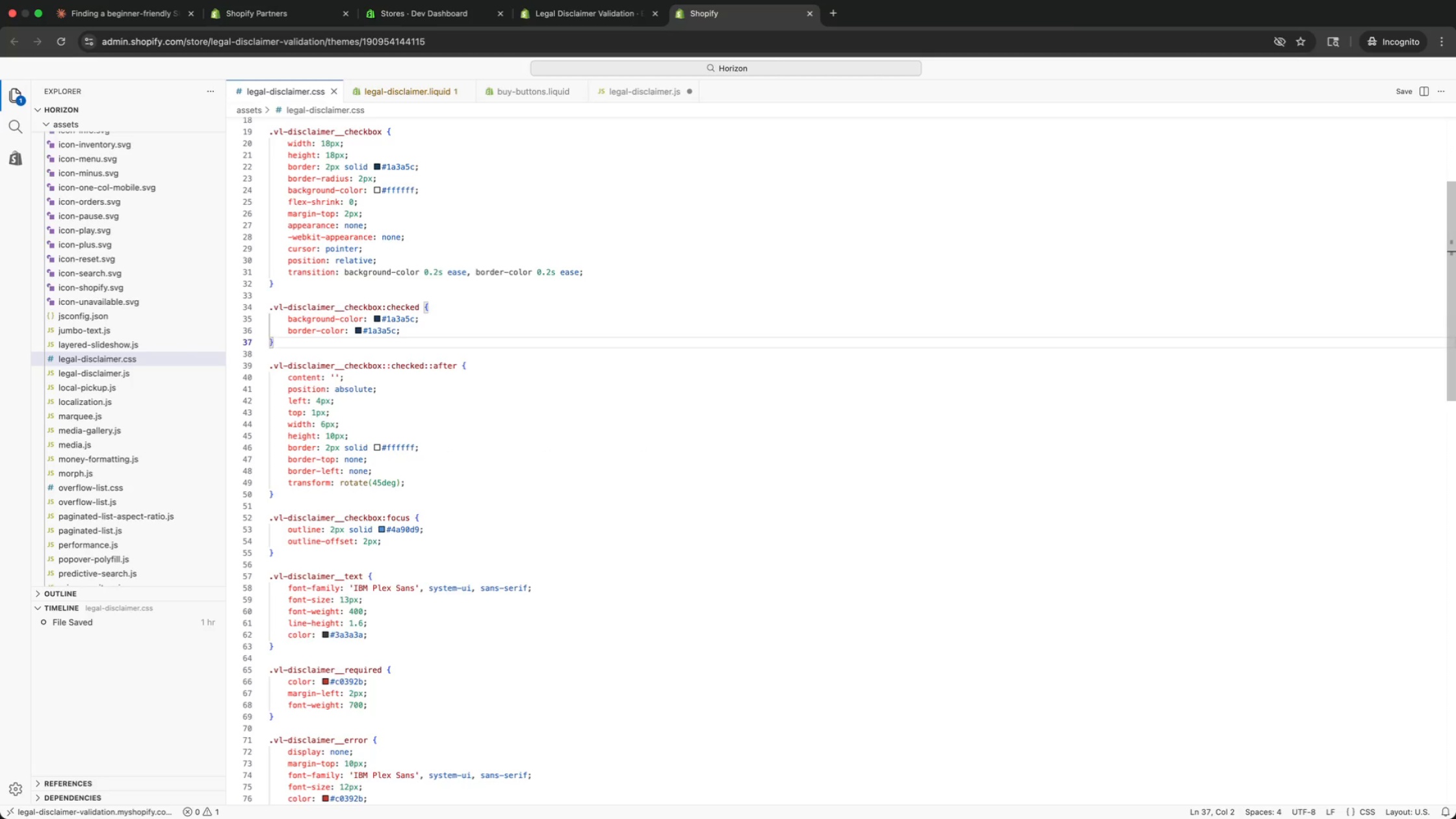 
key(ArrowDown)
 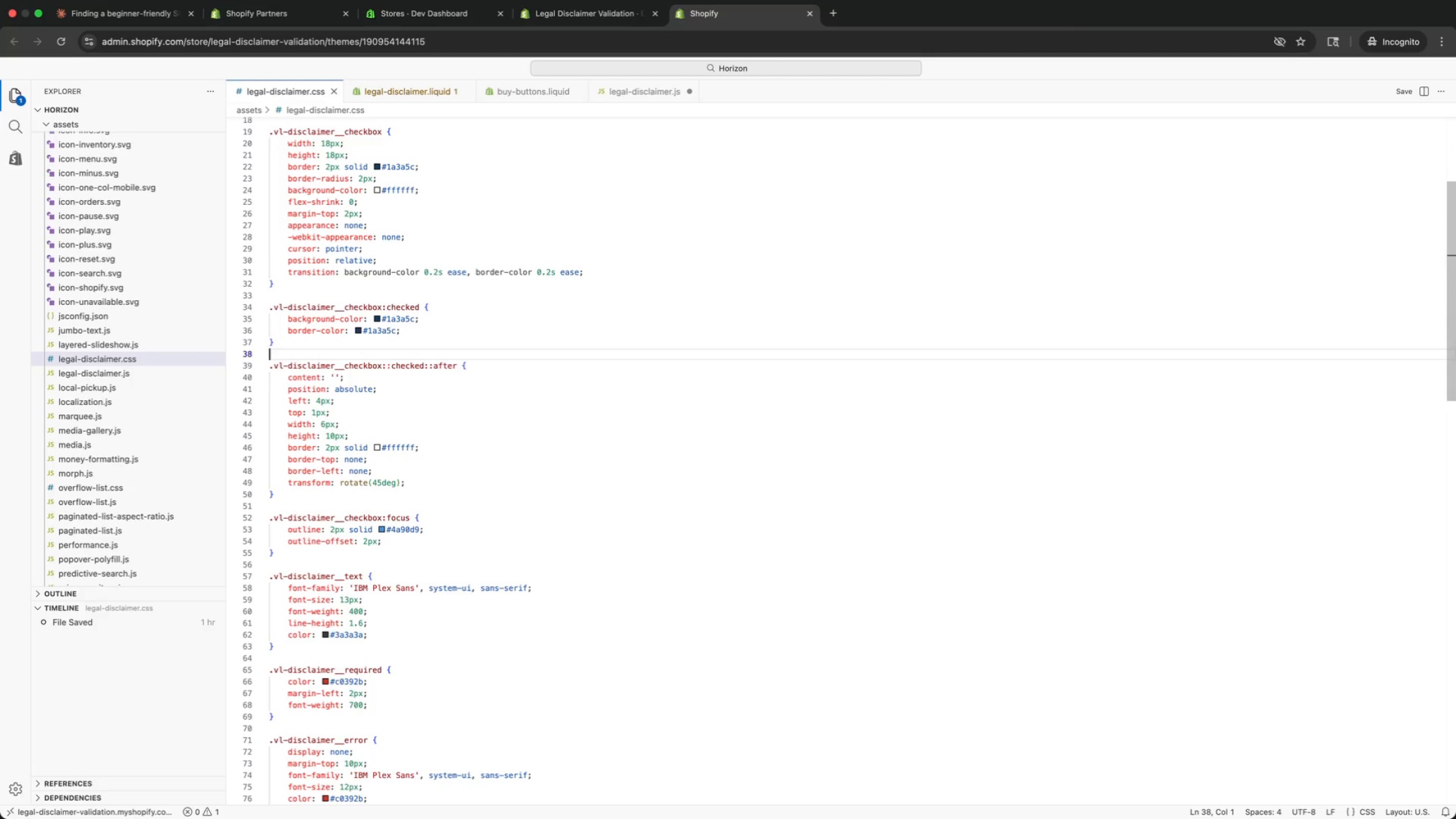 
key(ArrowDown)
 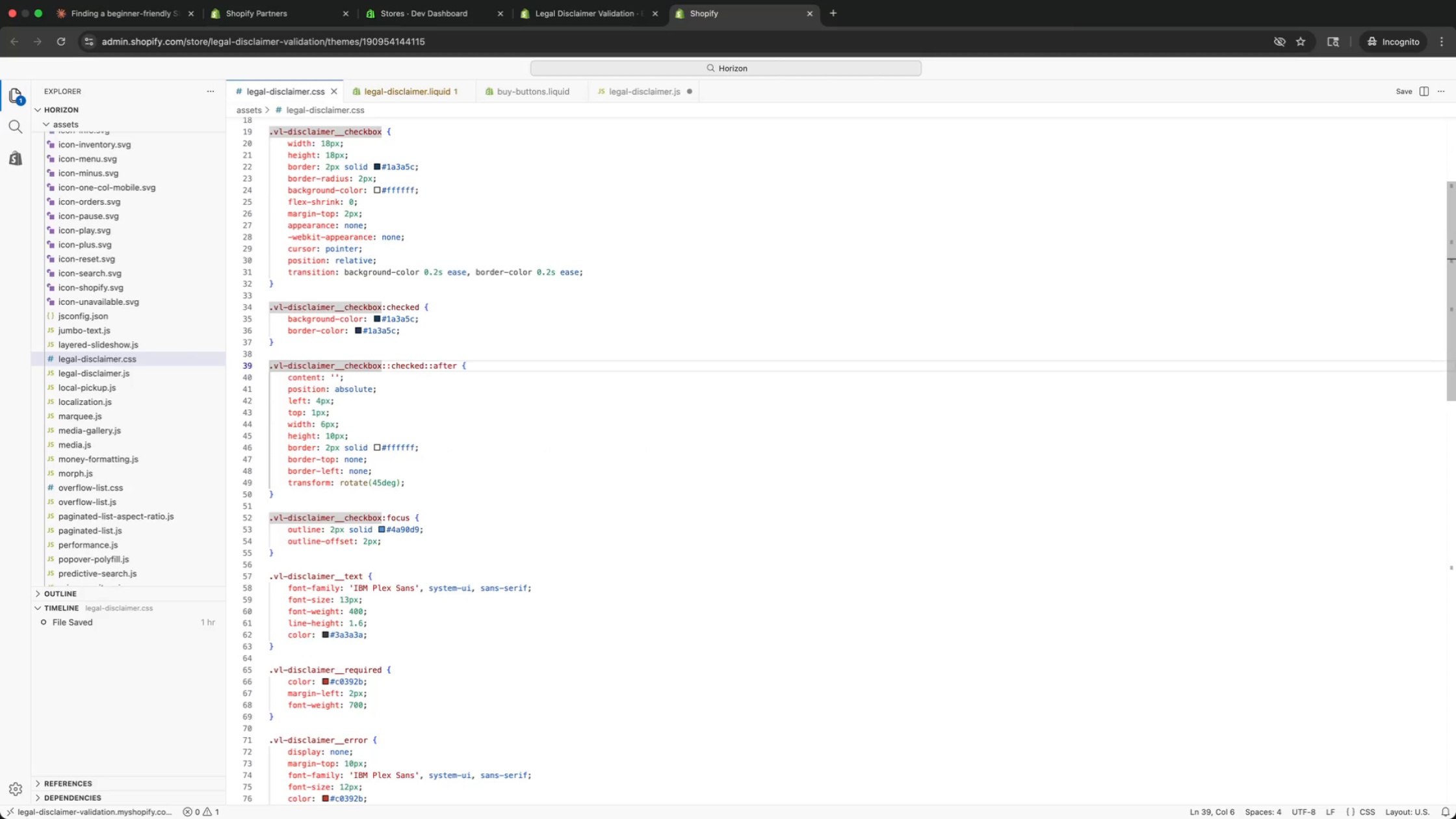 
key(ArrowDown)
 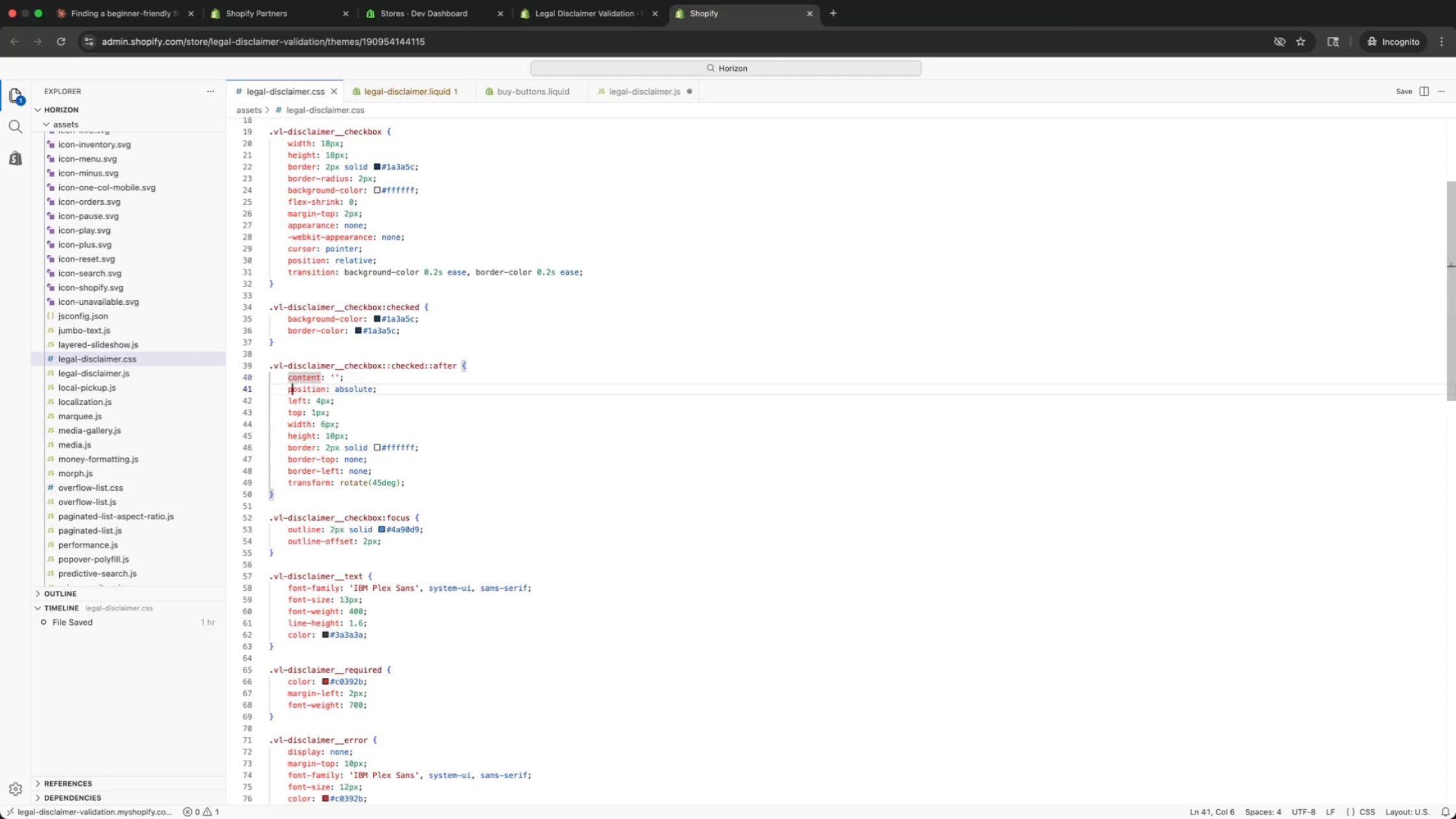 
key(ArrowDown)
 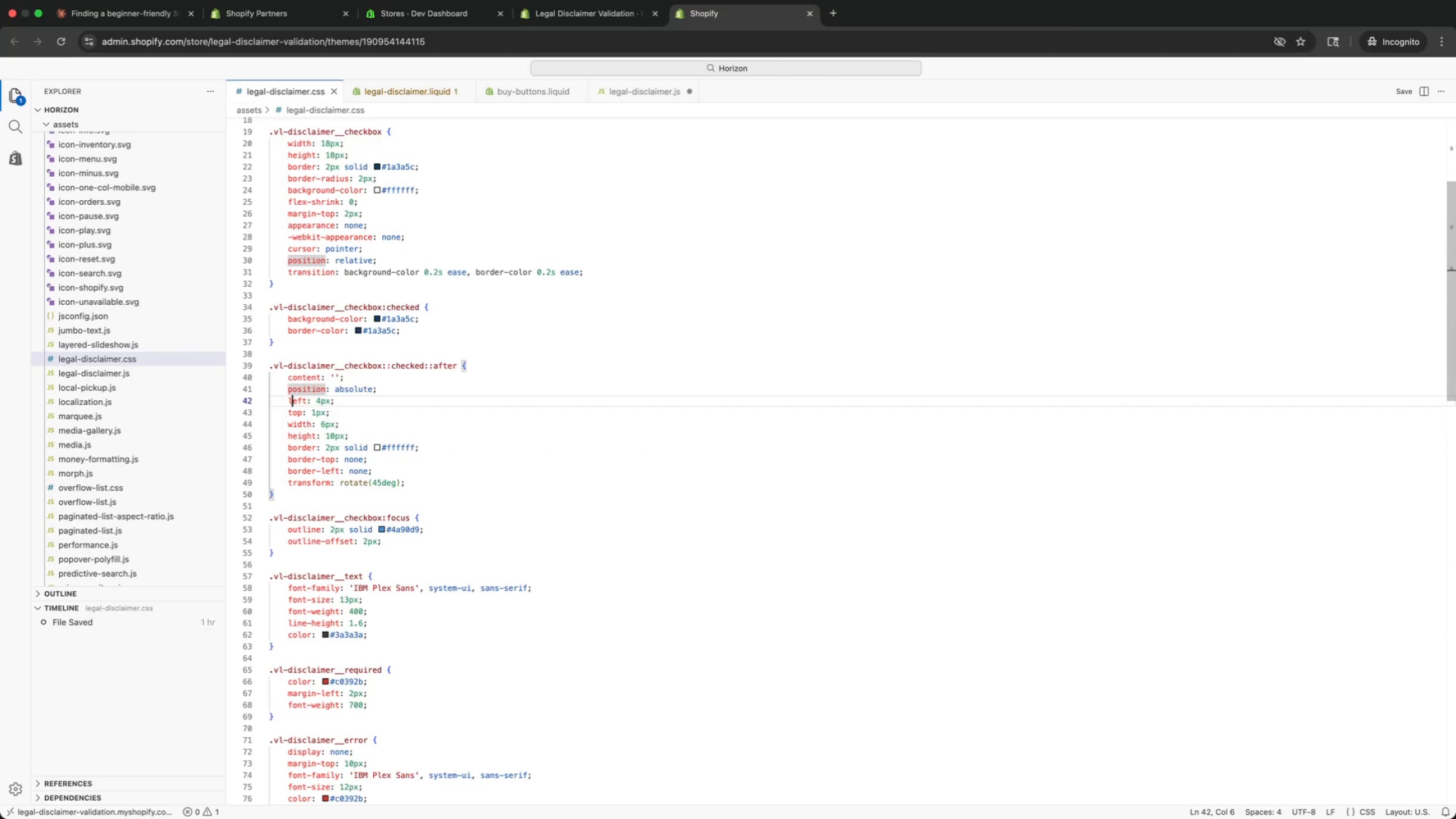 
key(ArrowDown)
 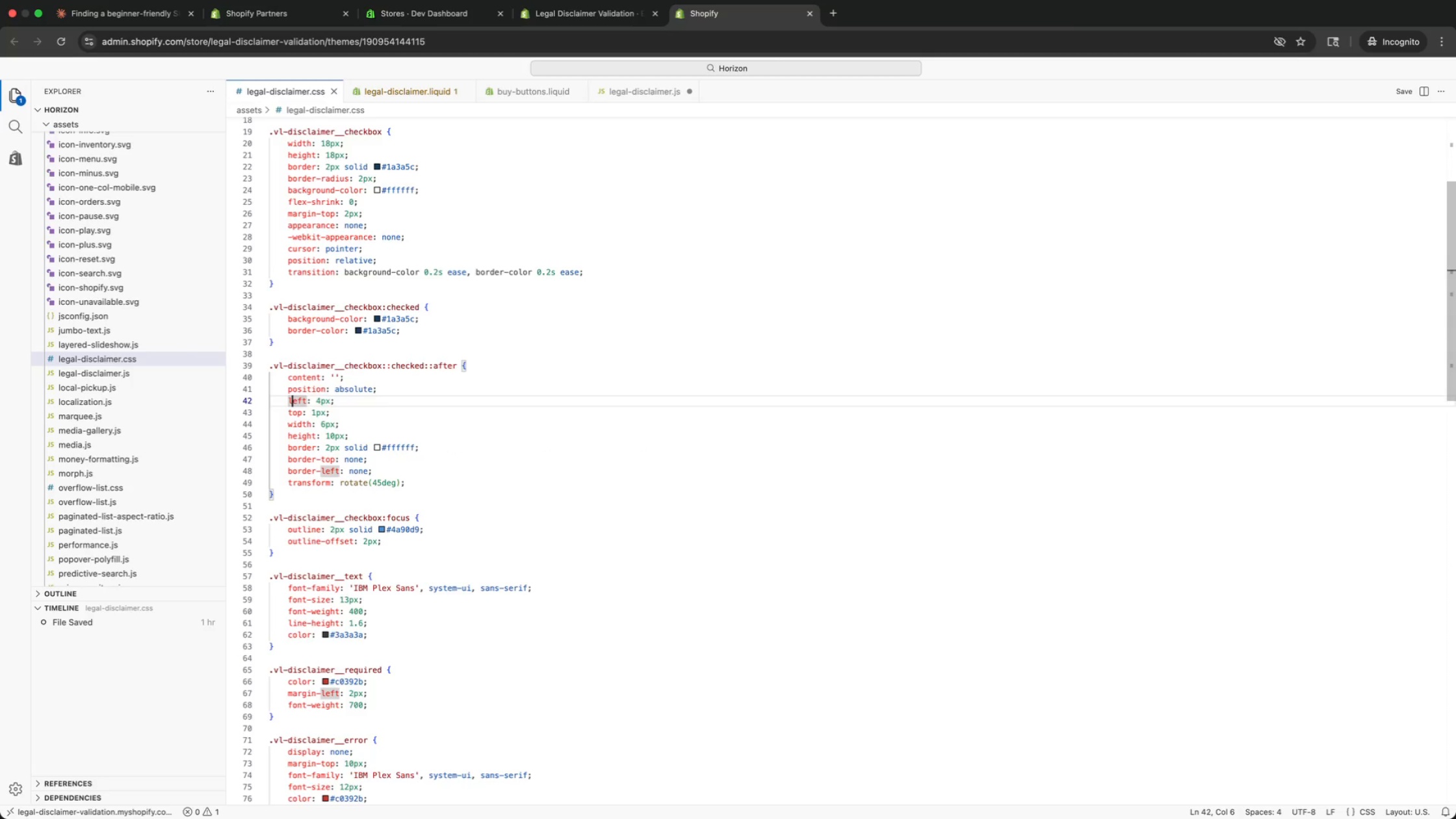 
key(ArrowDown)
 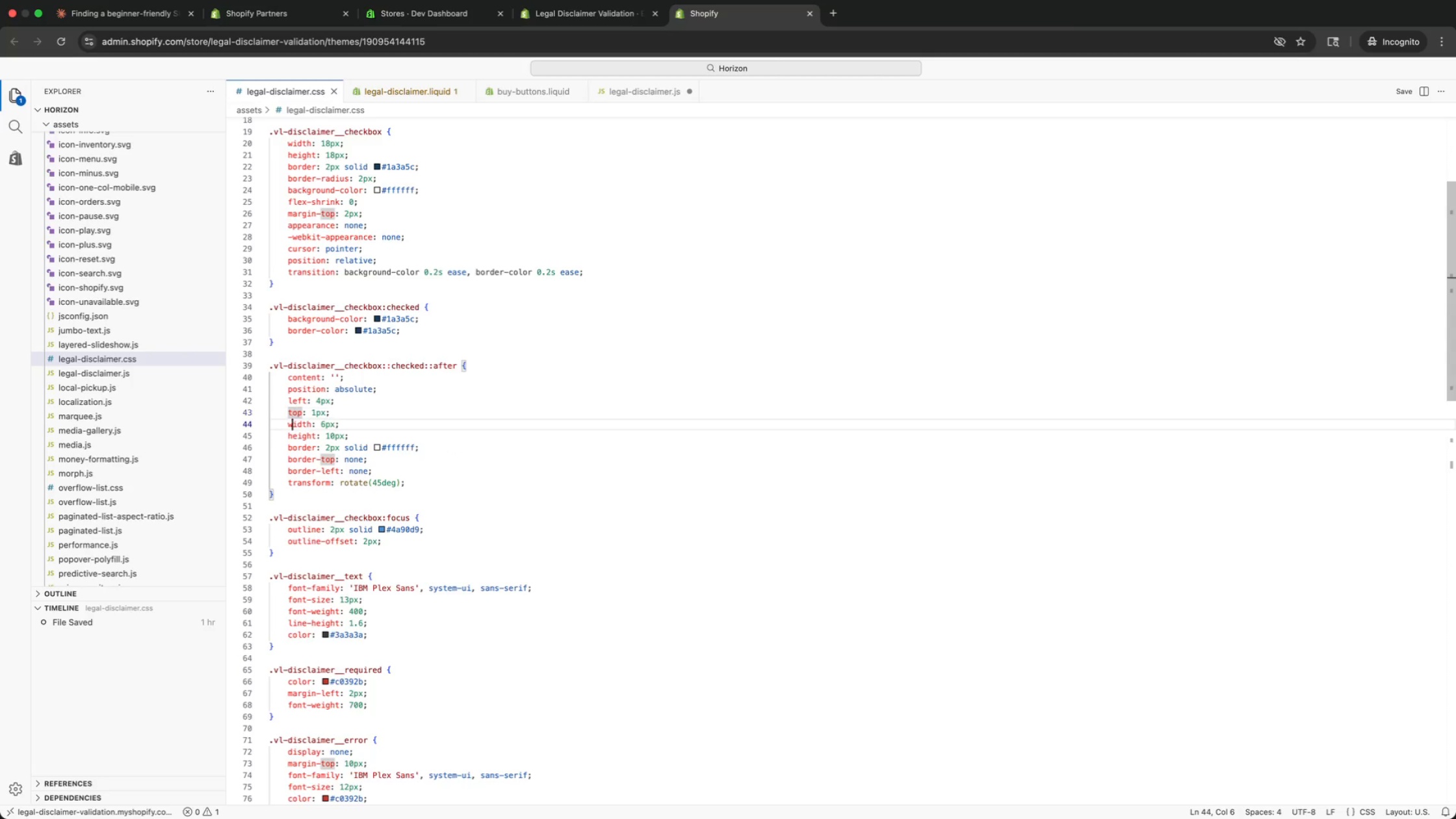 
key(ArrowDown)
 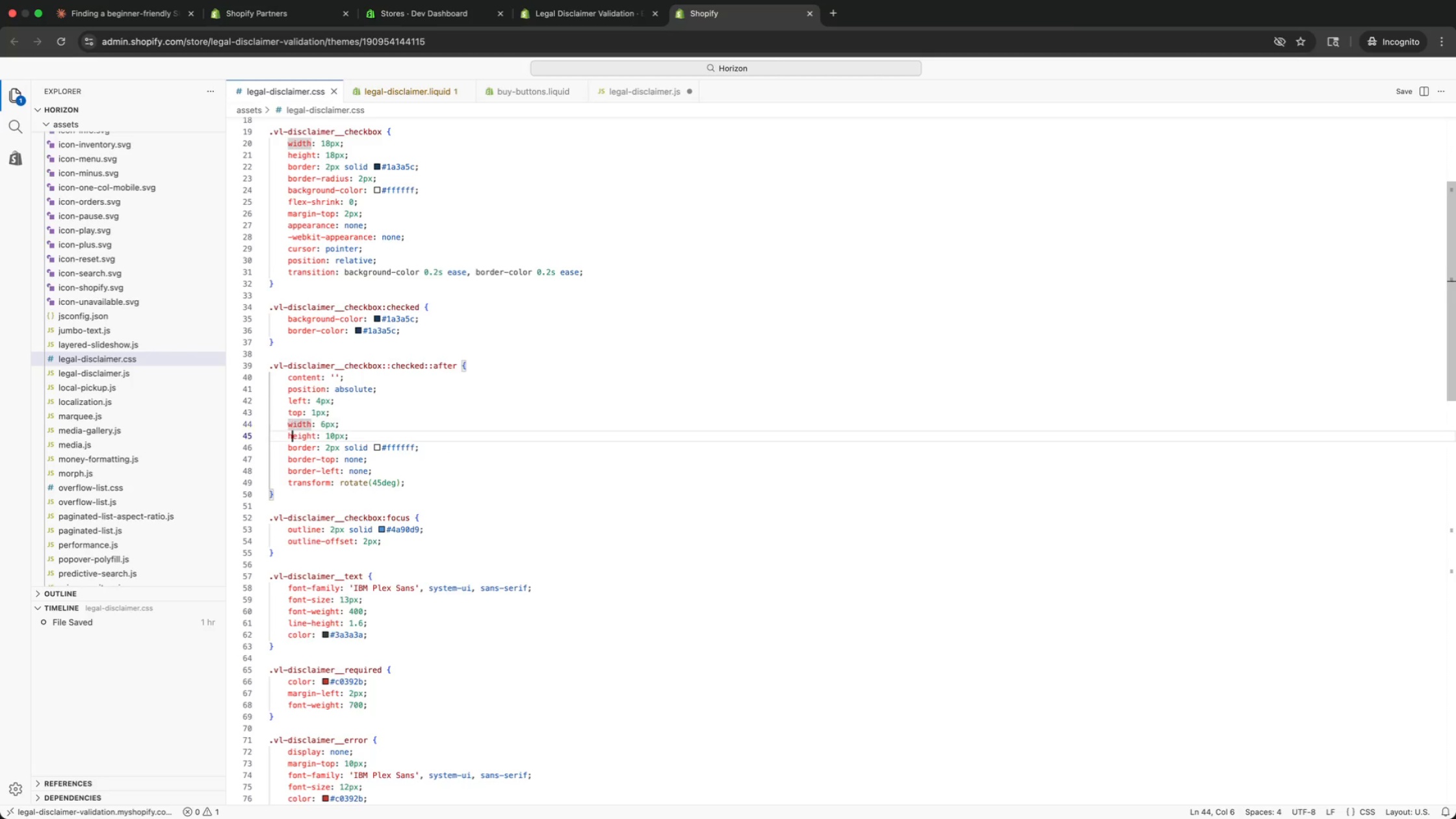 
key(ArrowDown)
 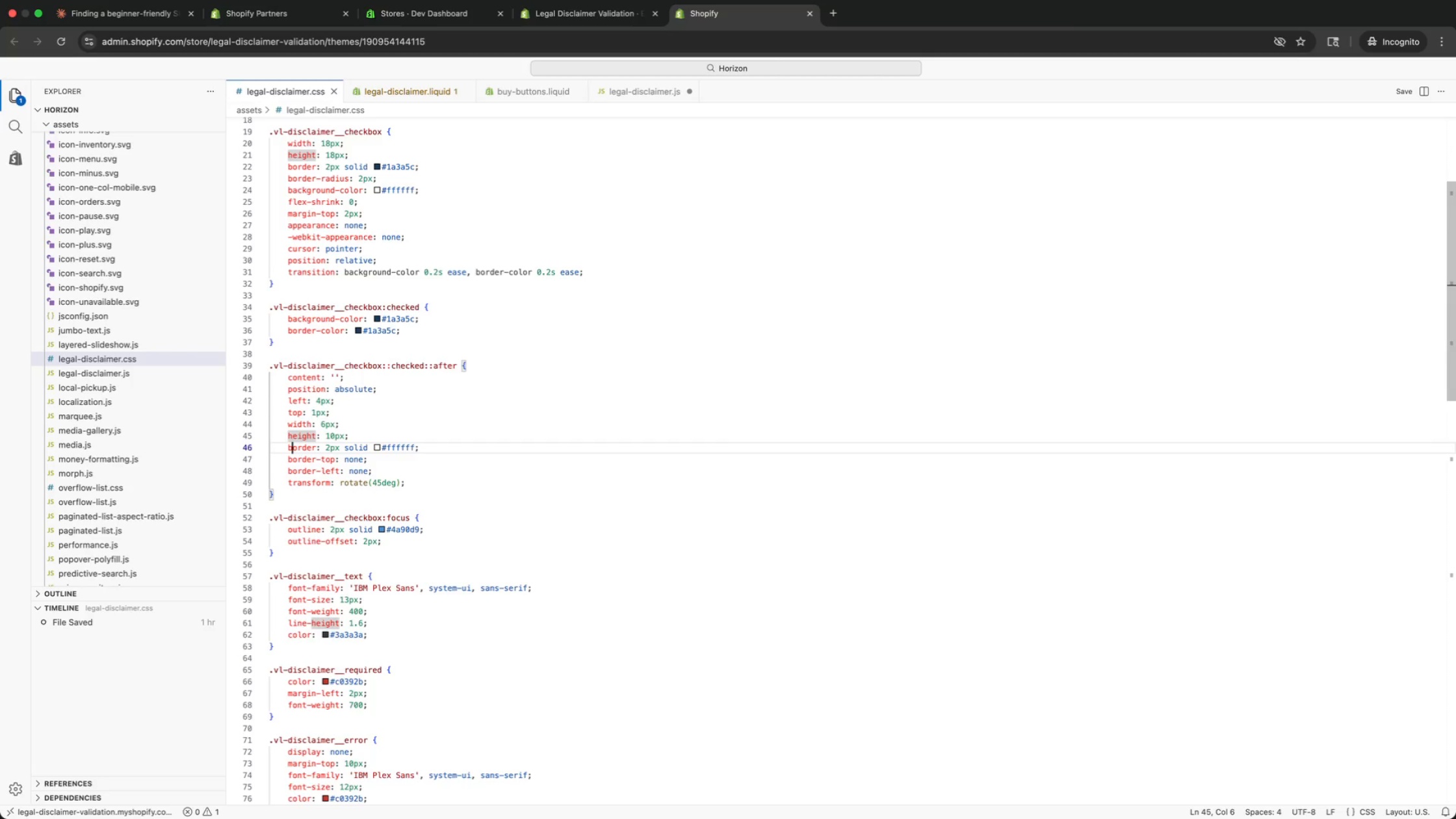 
key(ArrowDown)
 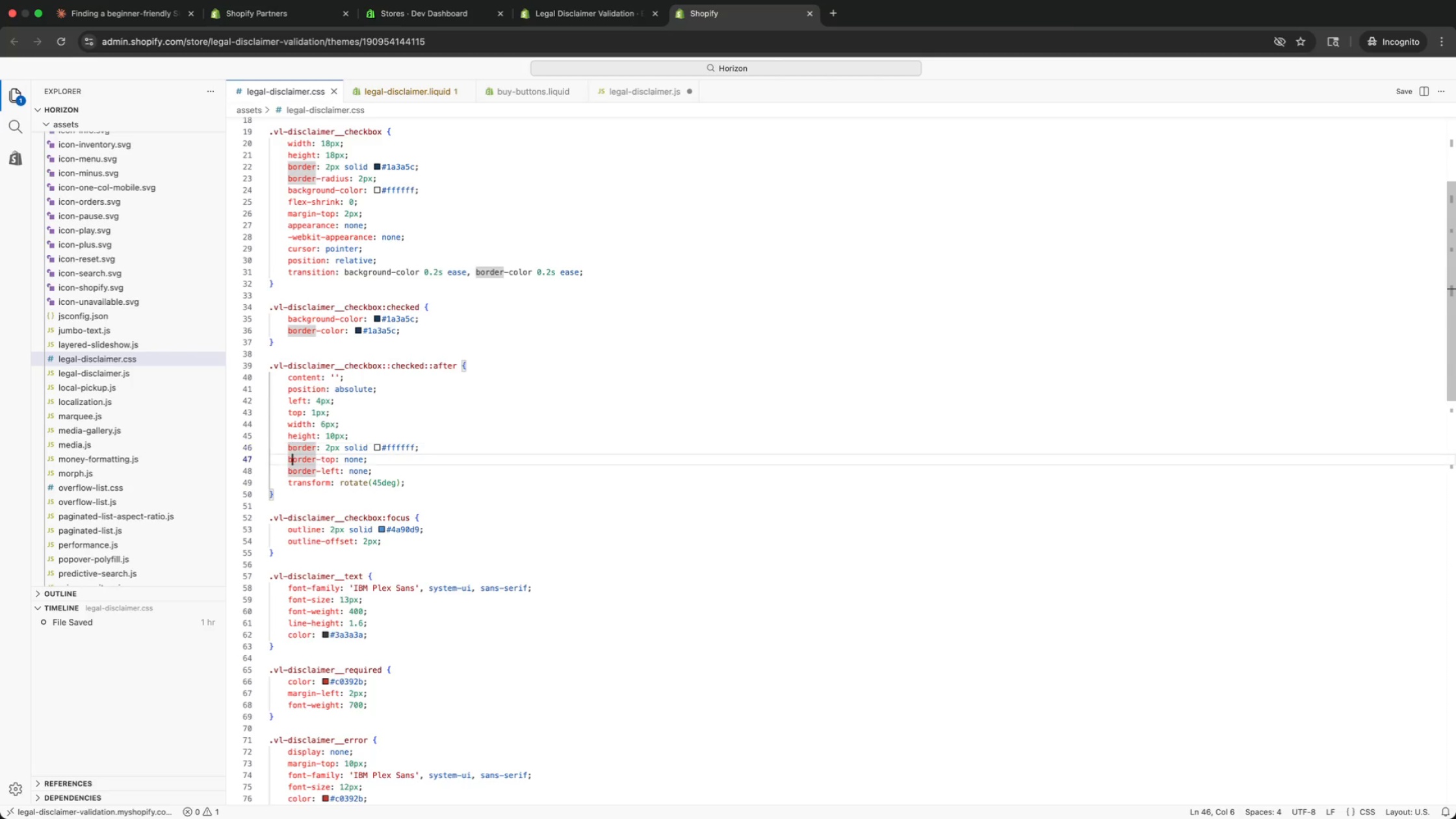 
key(ArrowDown)
 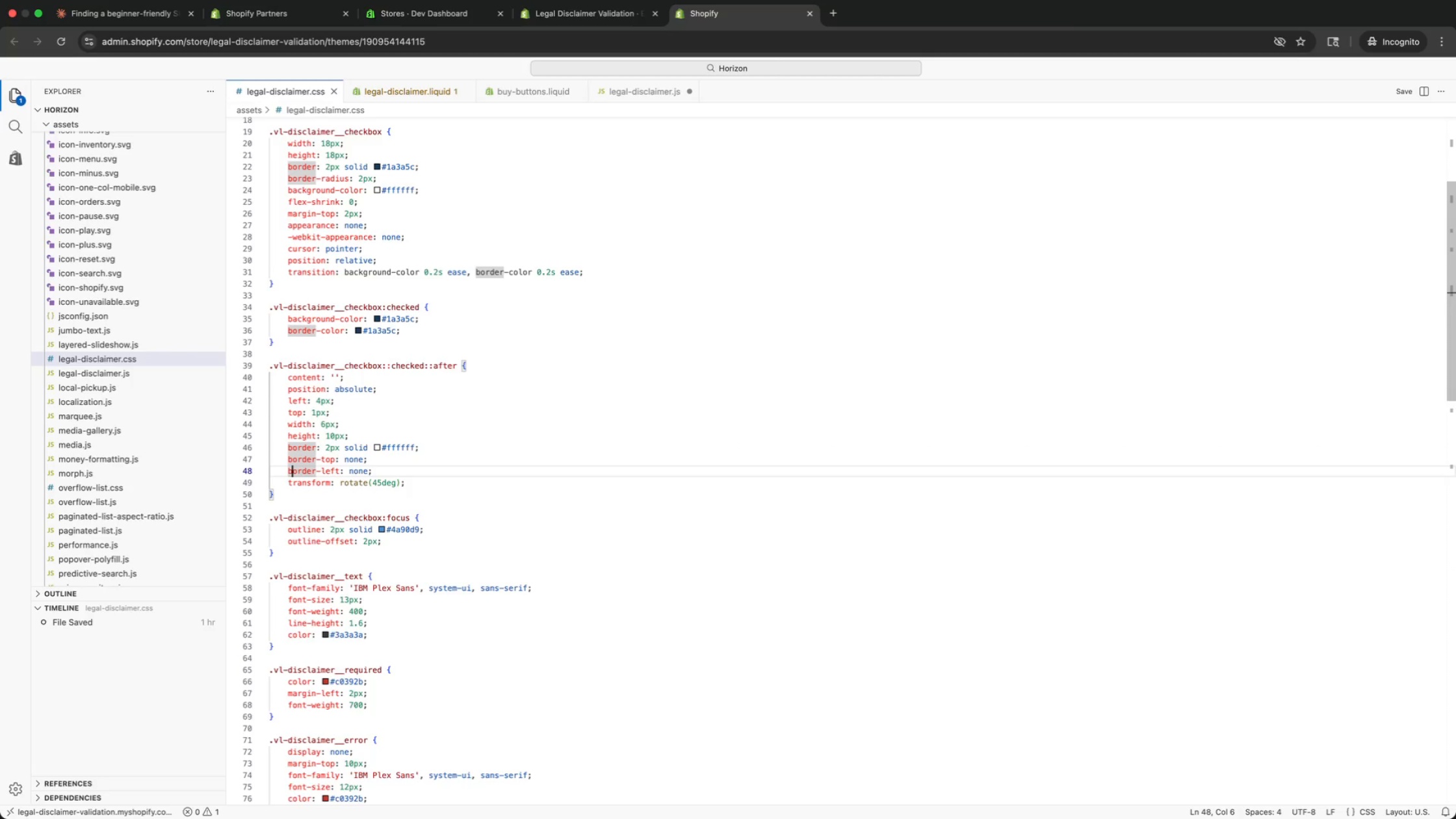 
key(ArrowDown)
 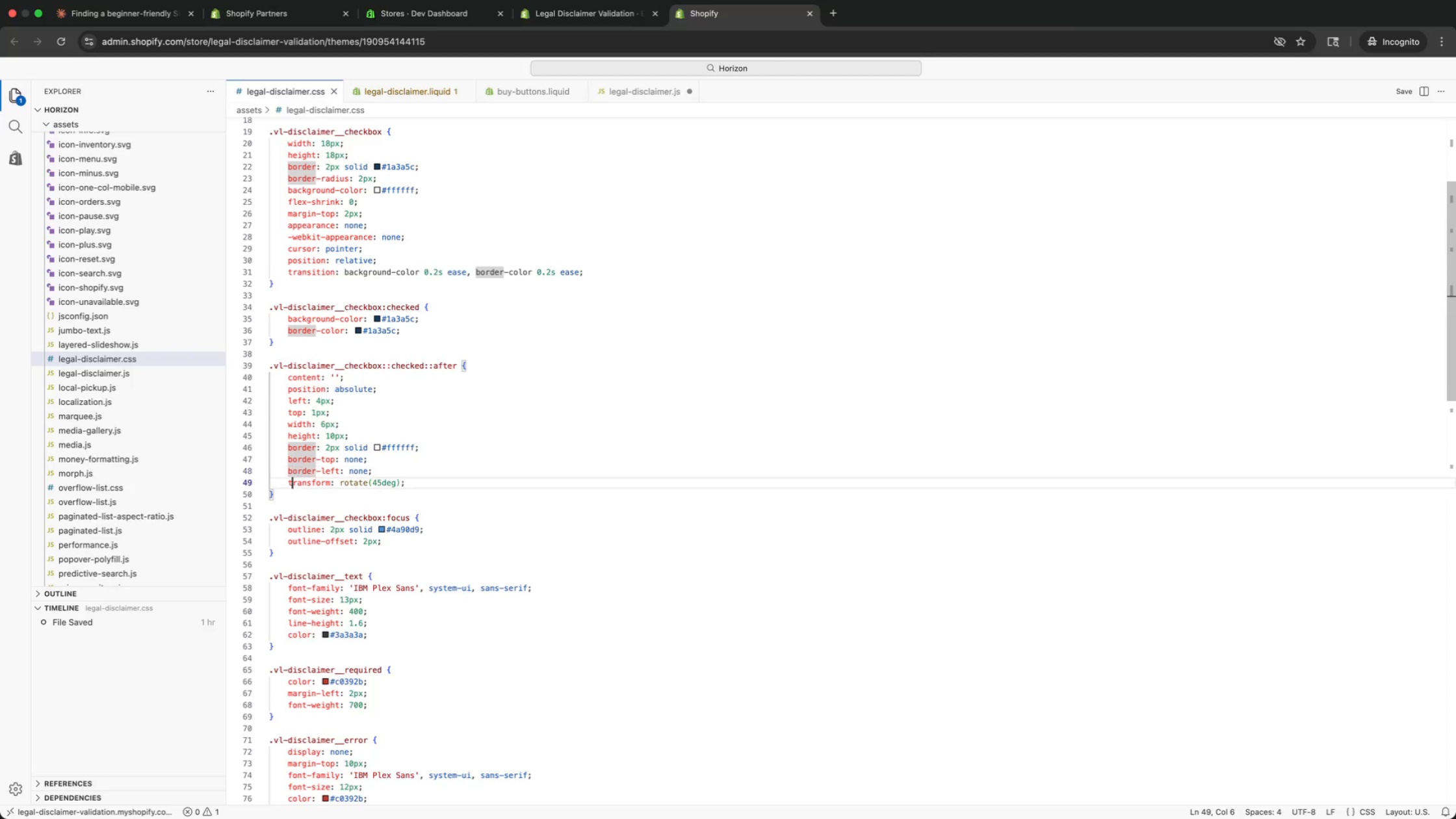 
key(ArrowDown)
 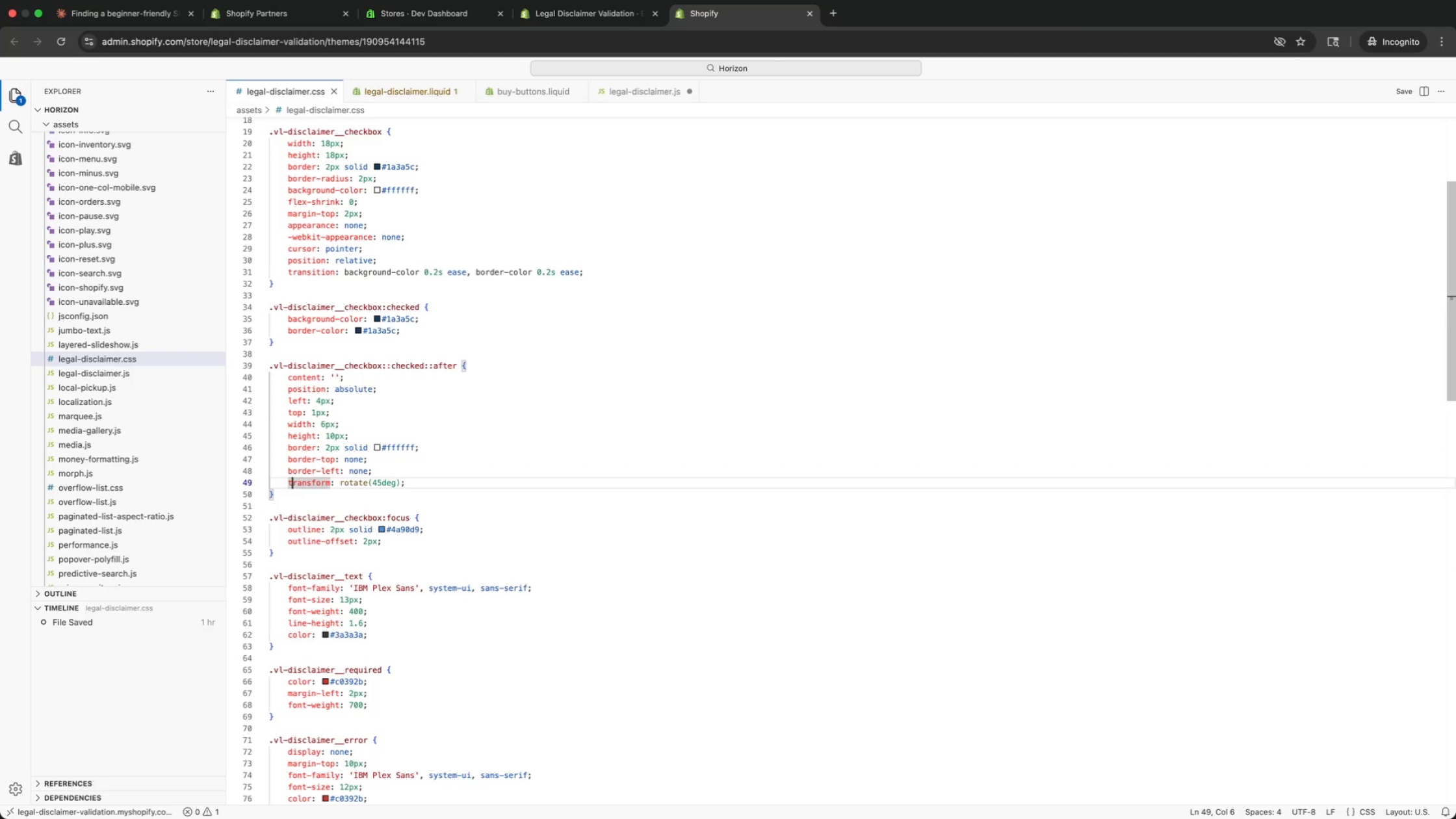 
key(ArrowDown)
 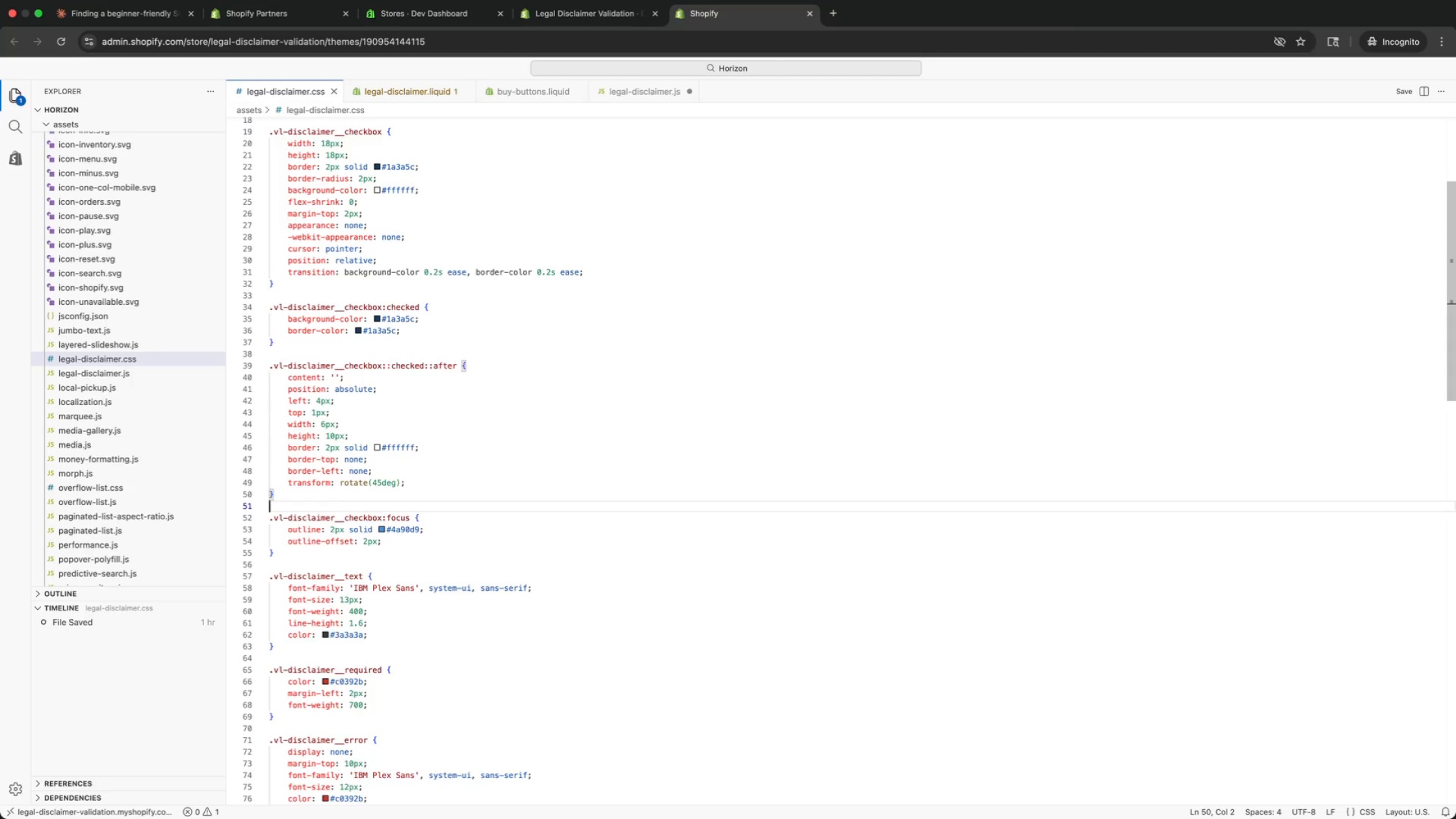 
key(ArrowDown)
 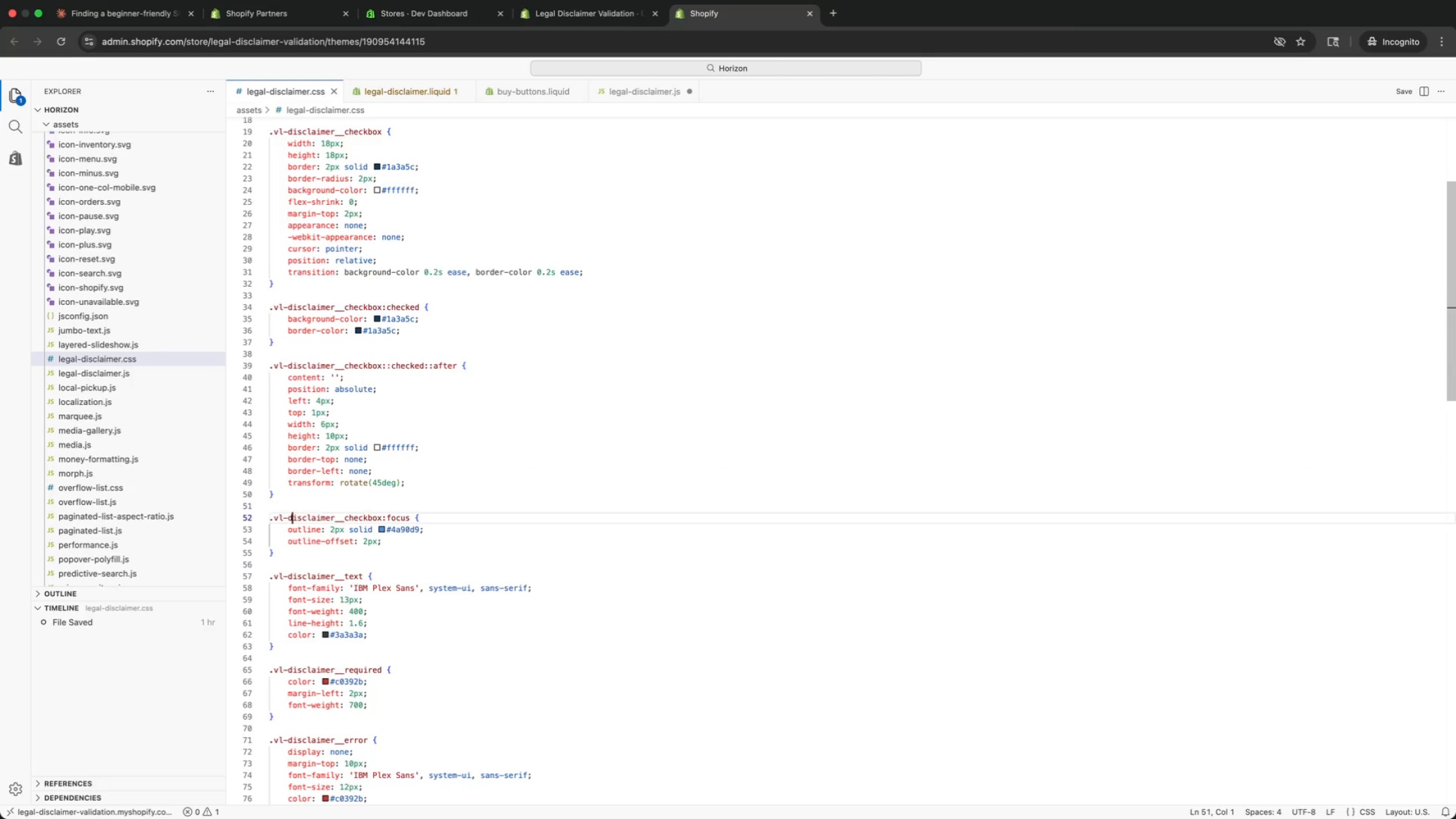 
key(ArrowDown)
 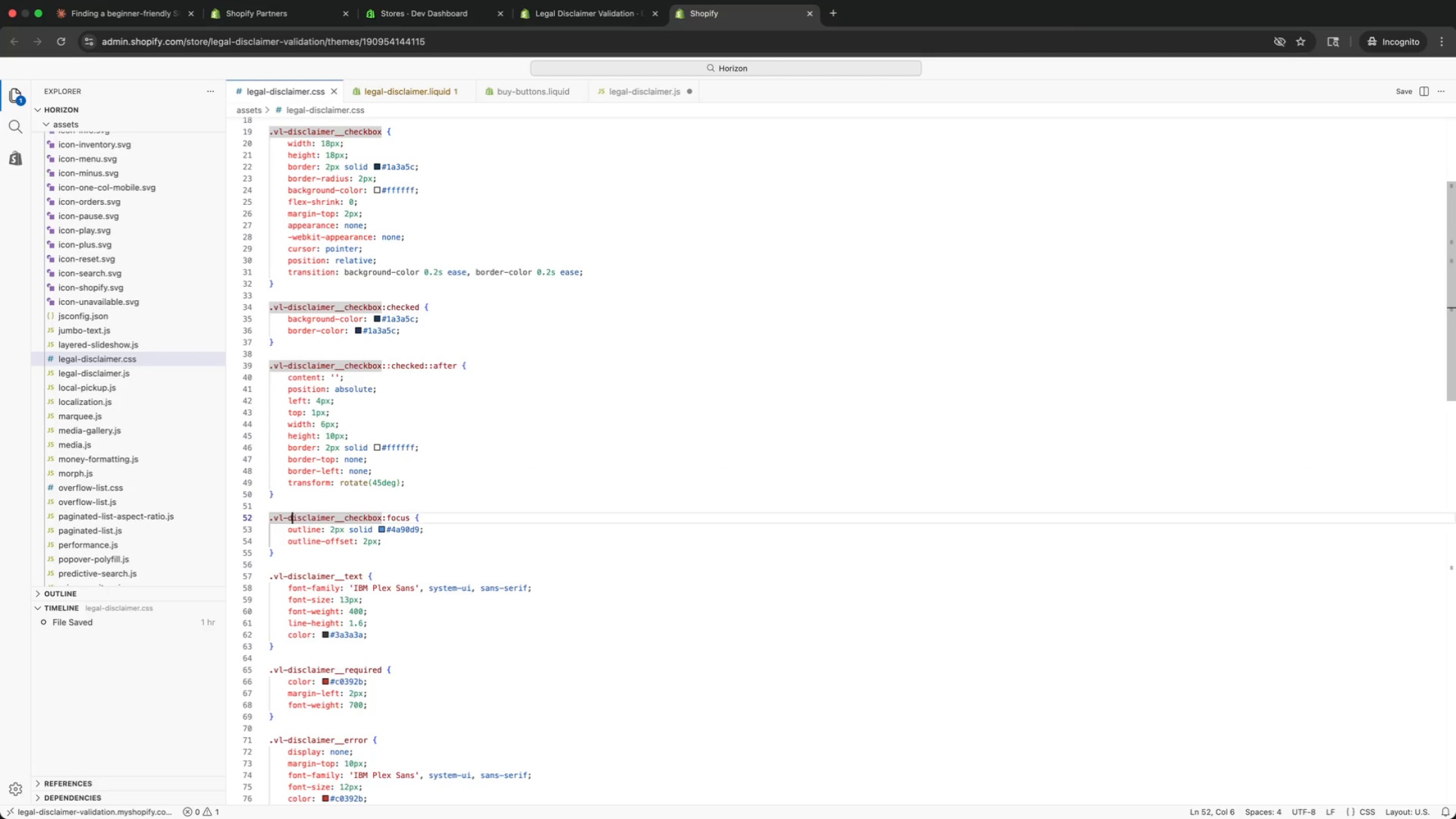 
key(ArrowDown)
 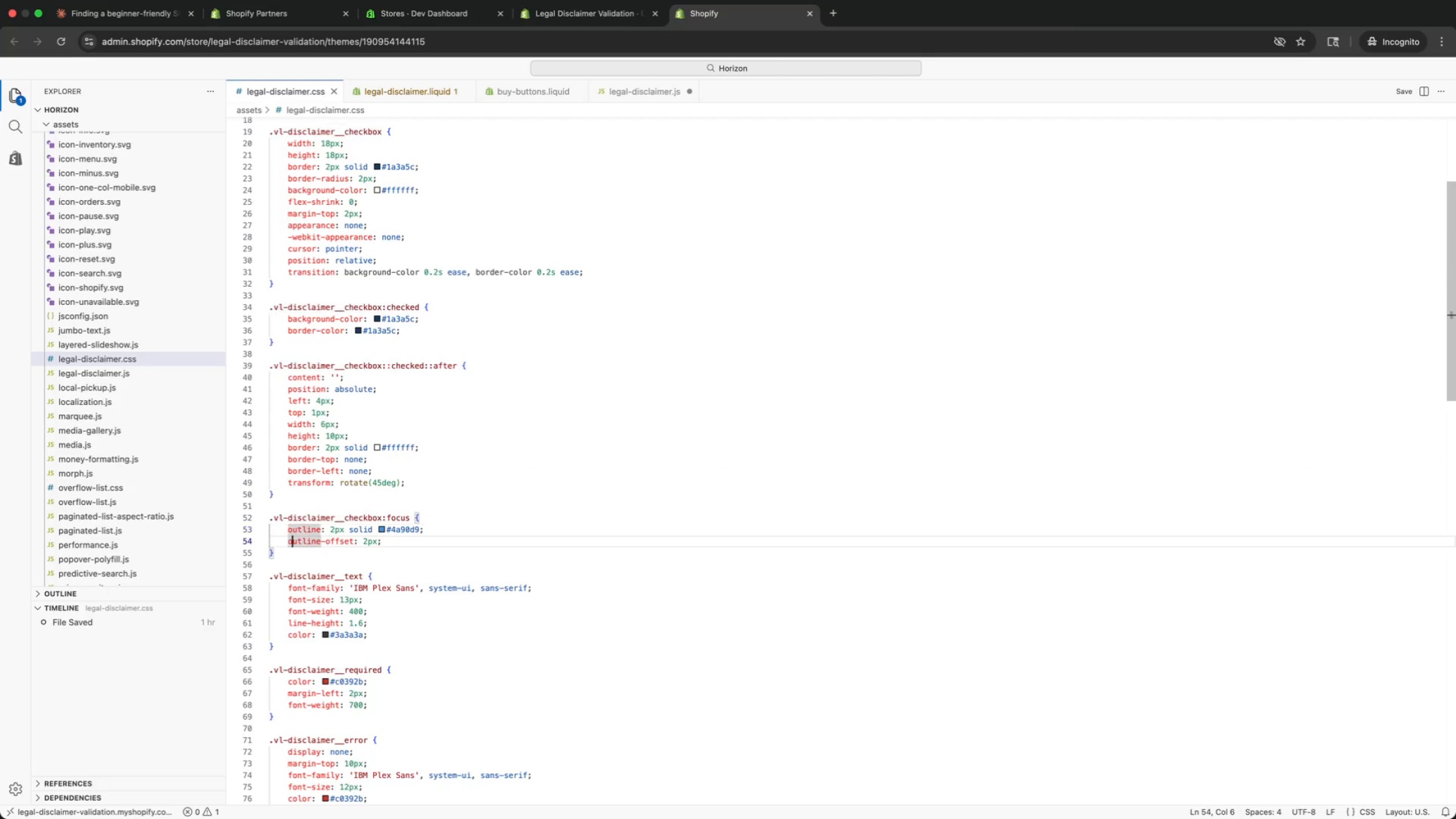 
key(ArrowDown)
 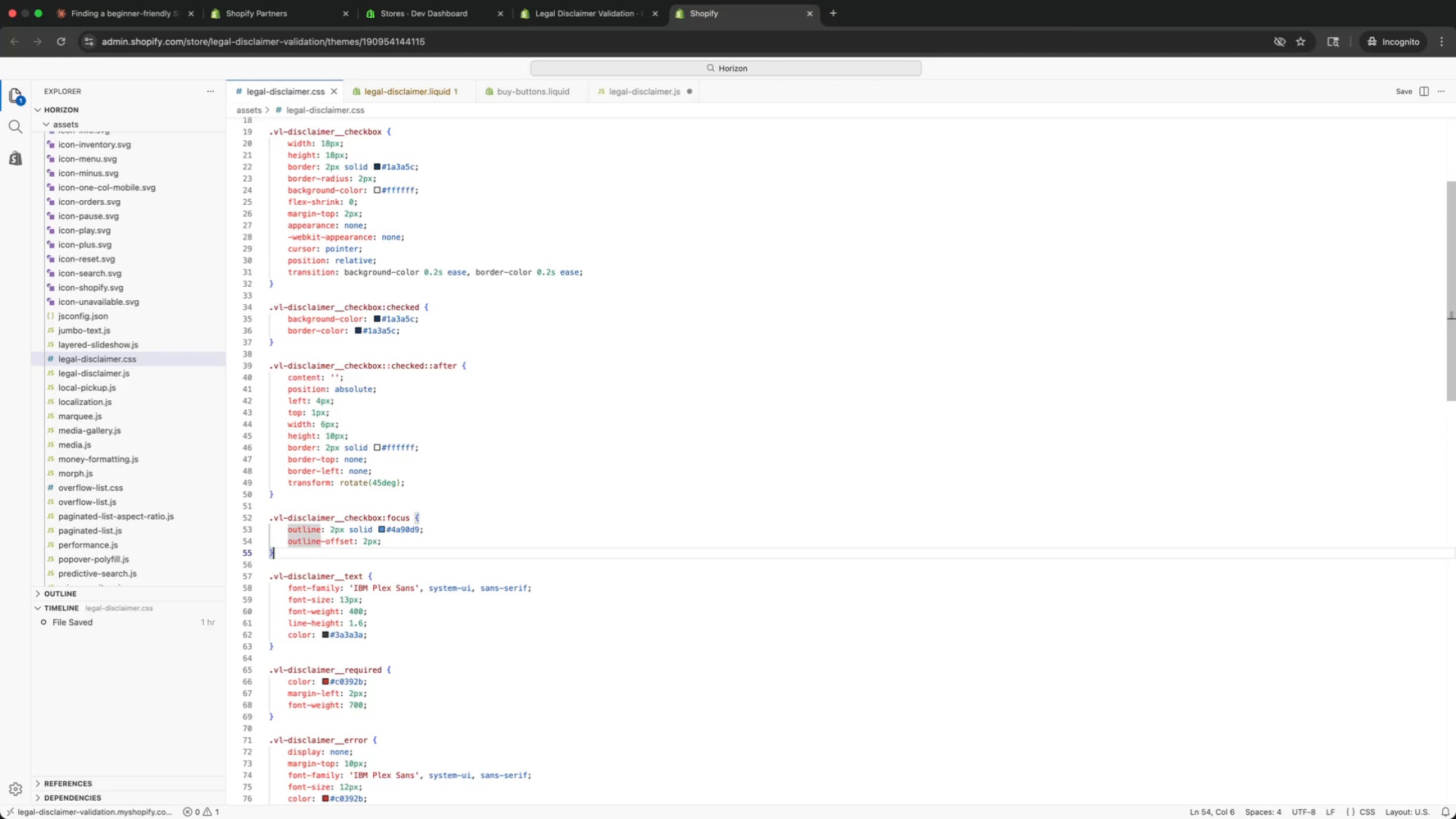 
key(ArrowDown)
 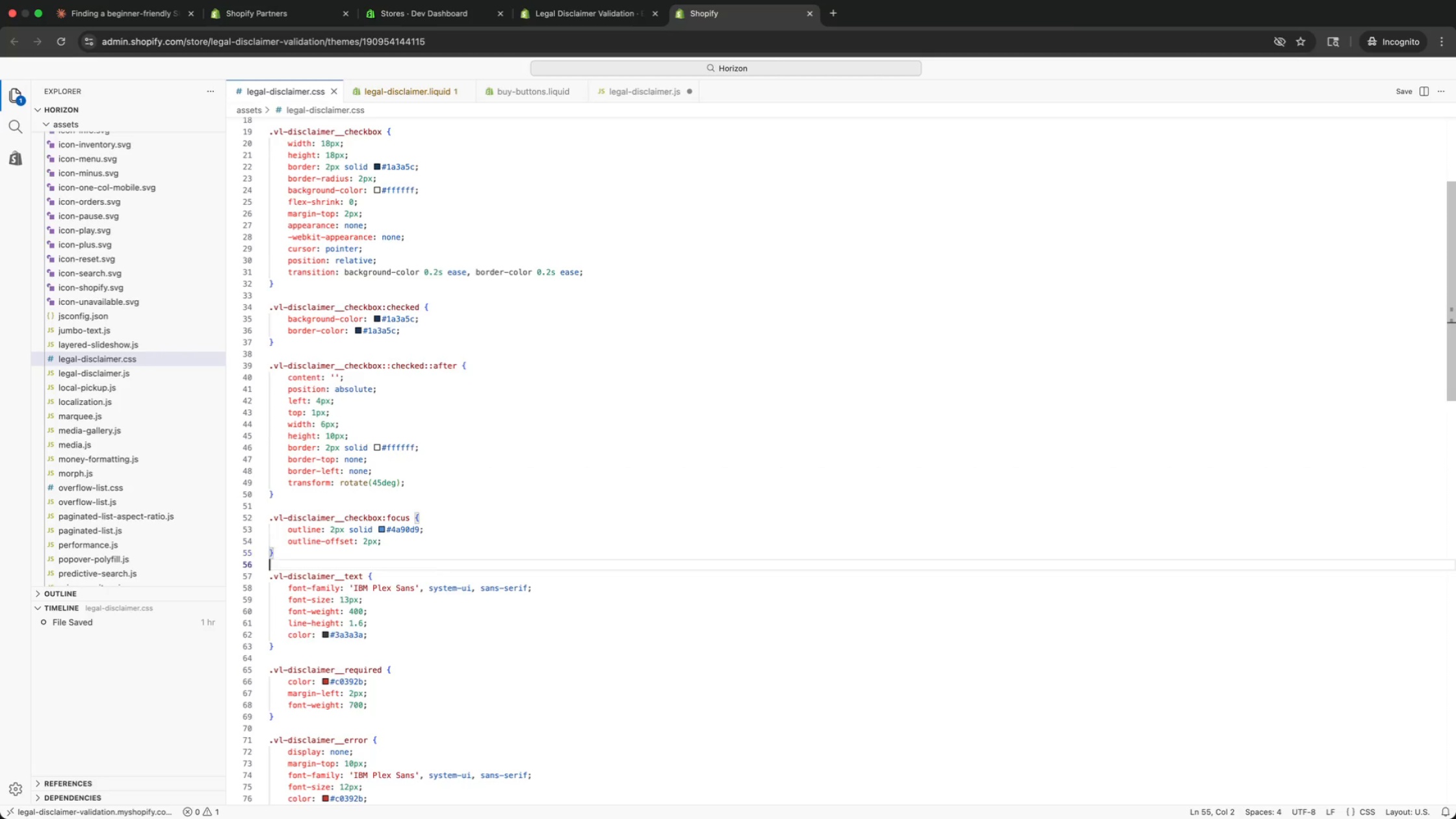 
key(ArrowDown)
 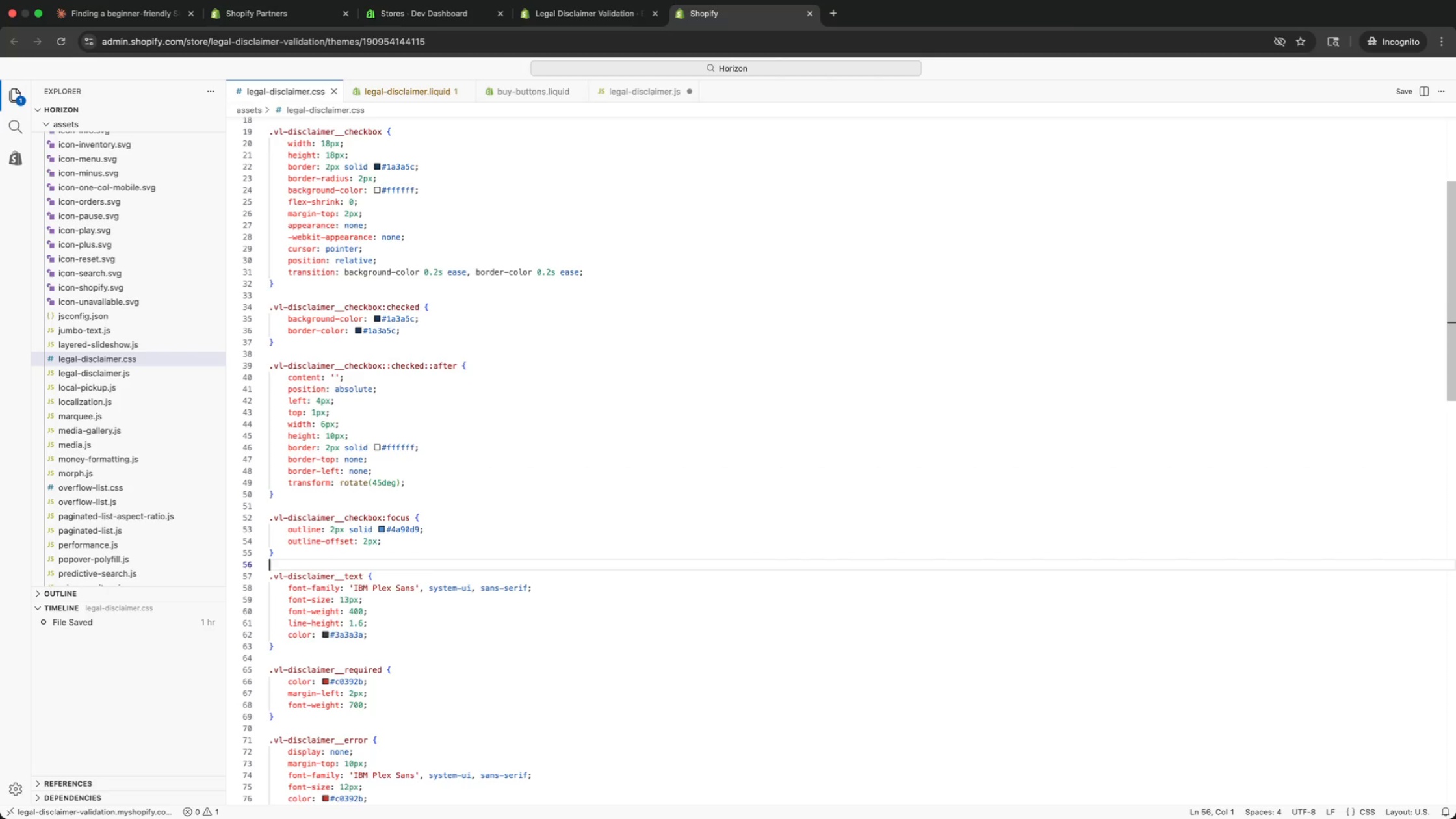 
key(ArrowDown)
 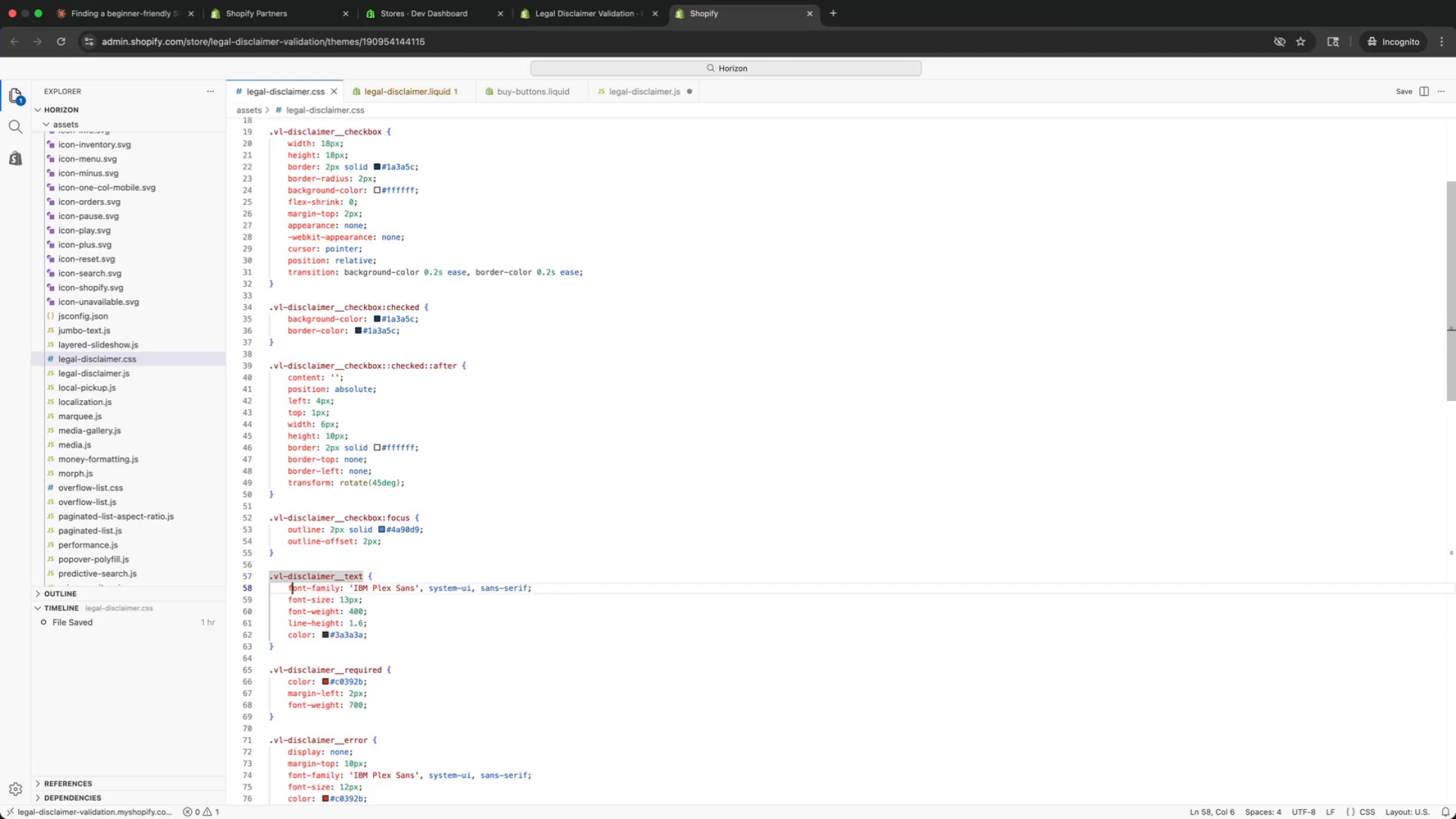 
key(ArrowDown)
 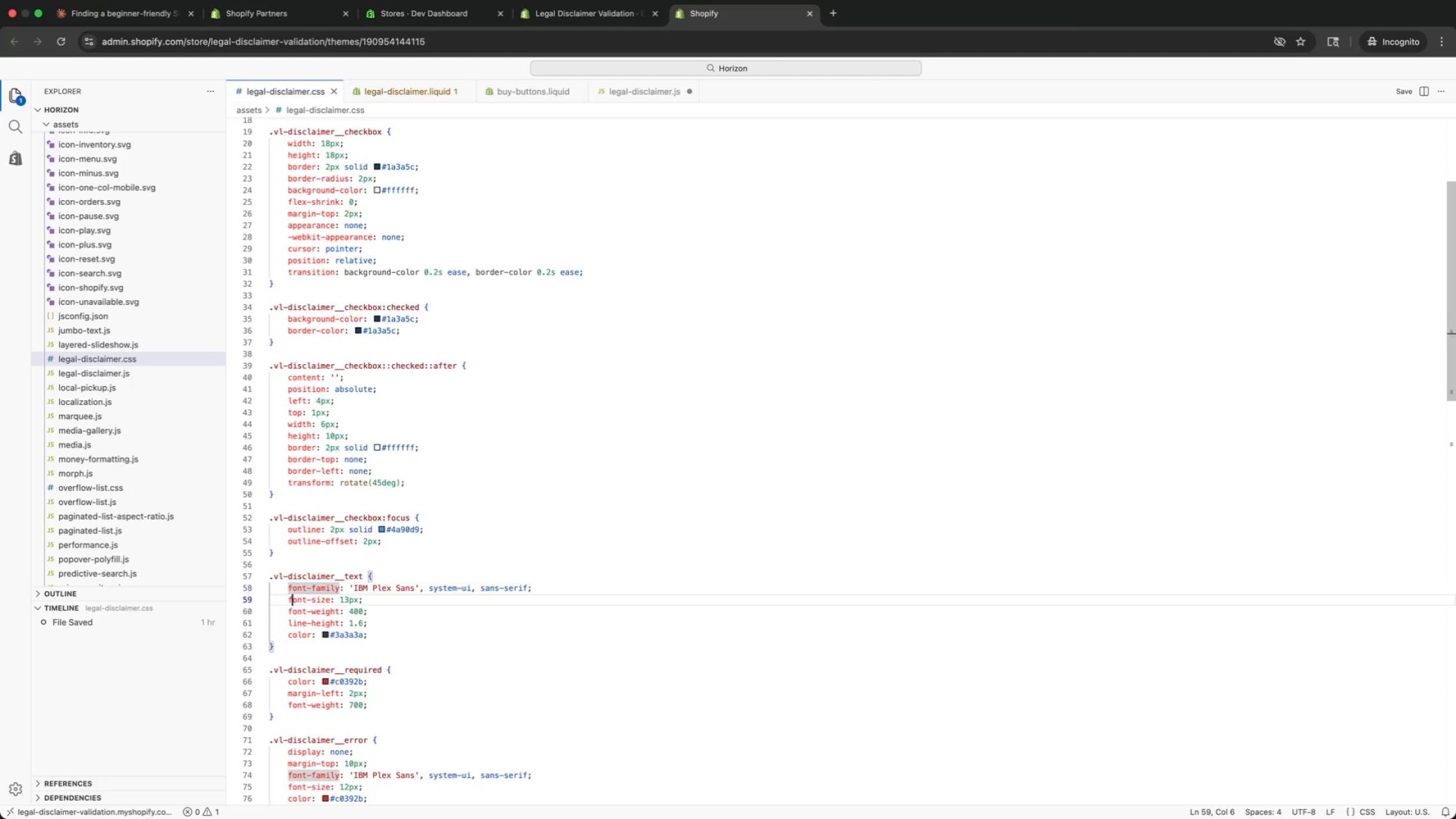 
key(ArrowDown)
 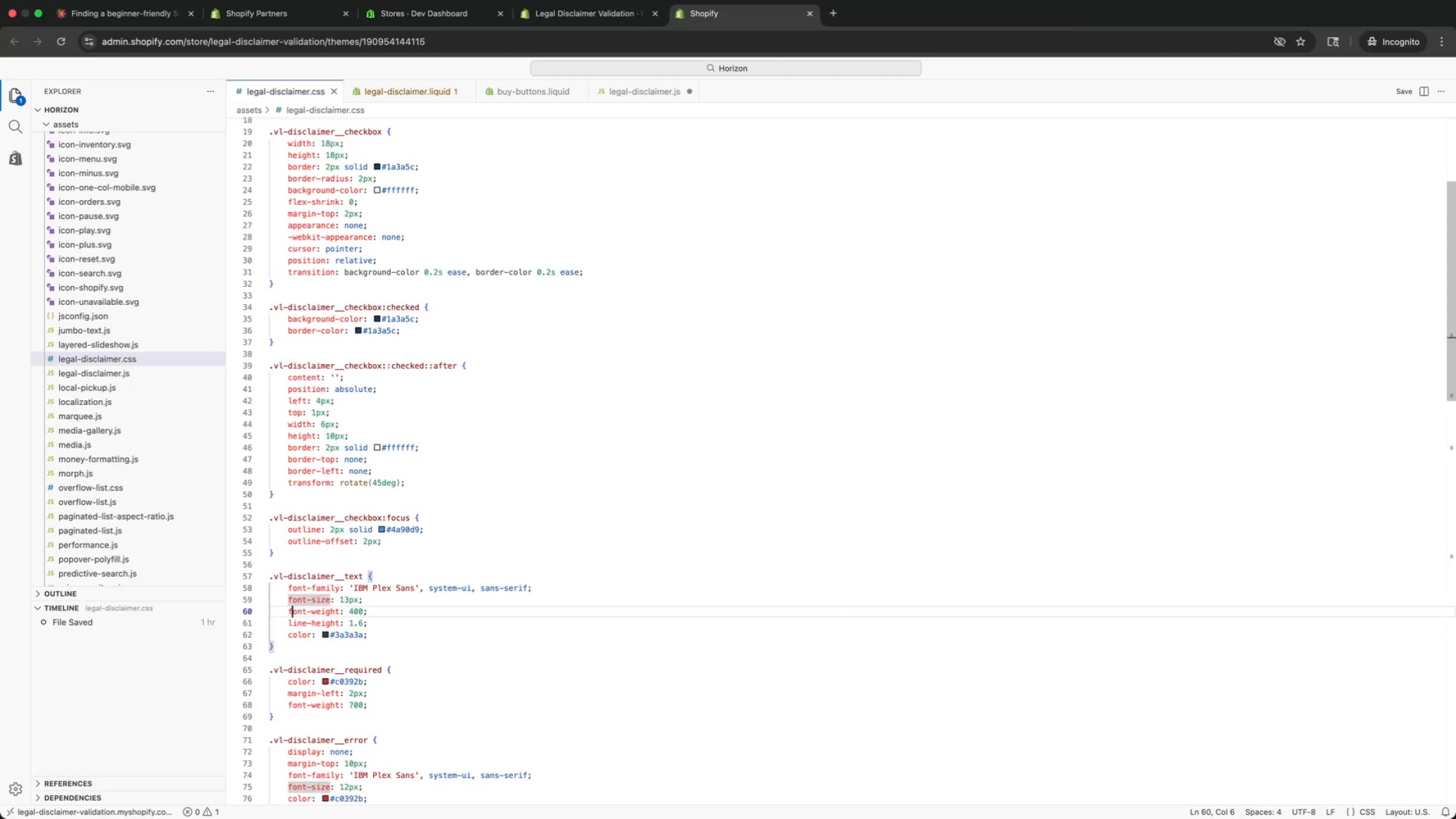 
key(ArrowDown)
 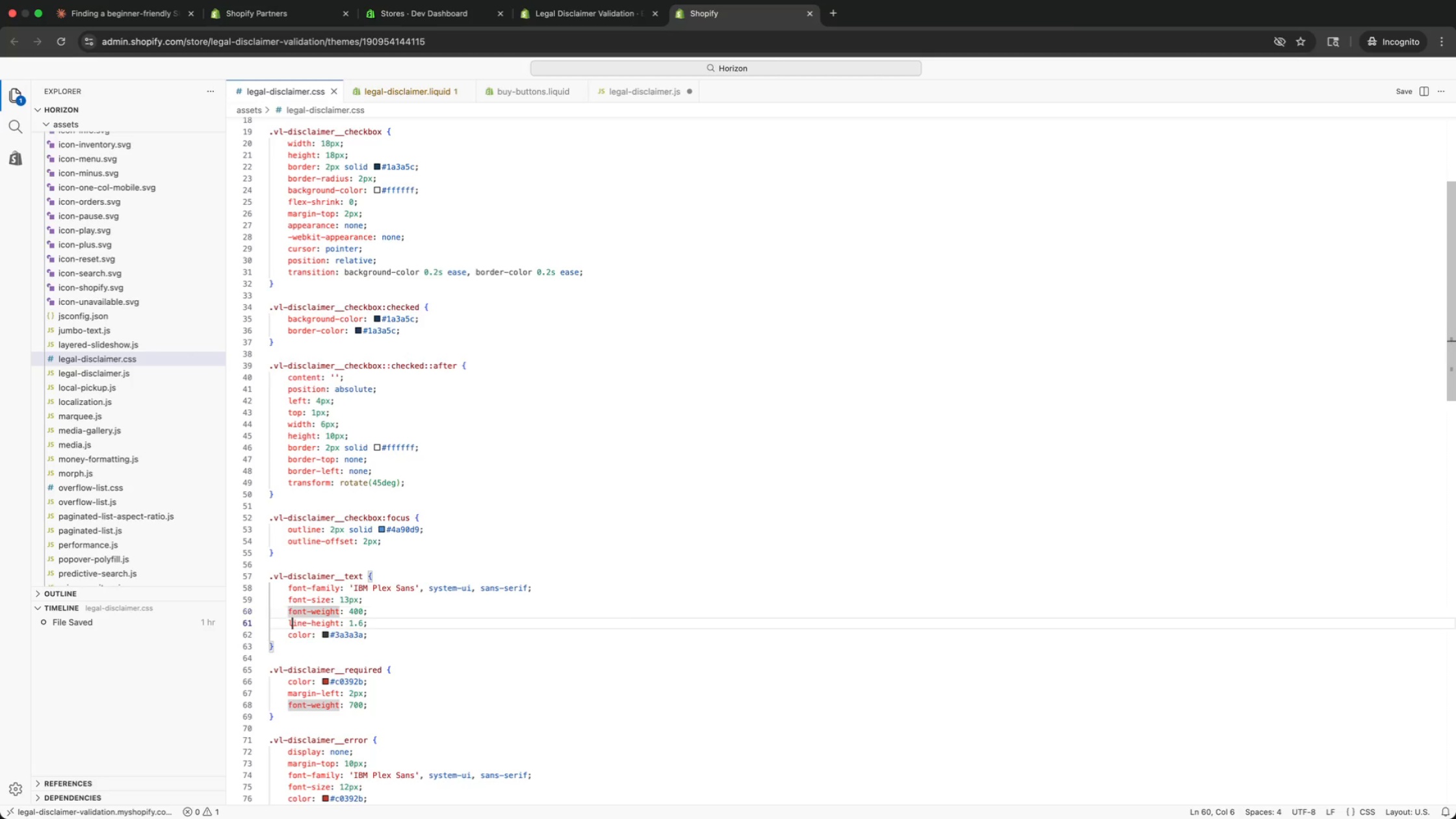 
key(ArrowDown)
 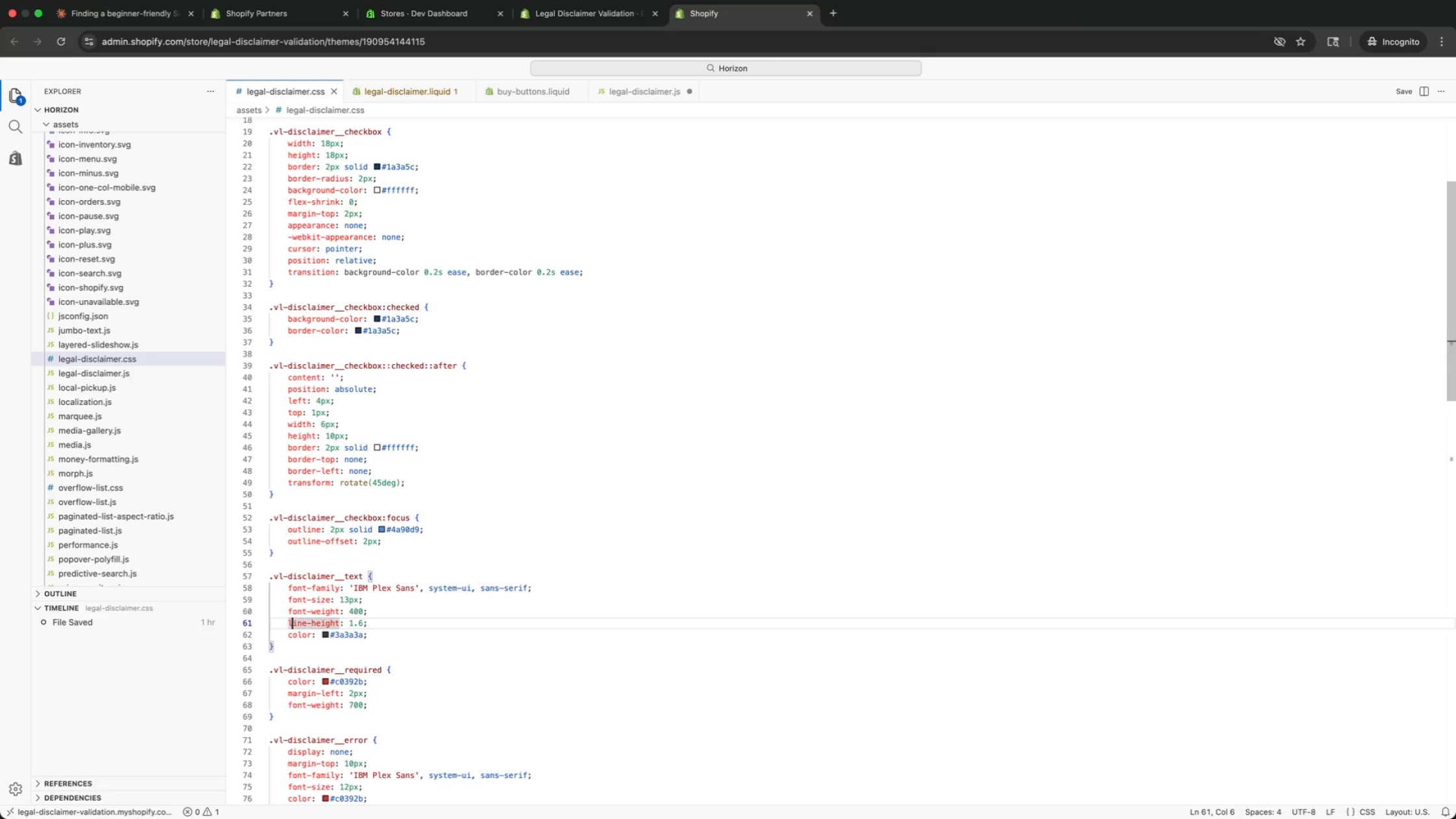 
key(ArrowDown)
 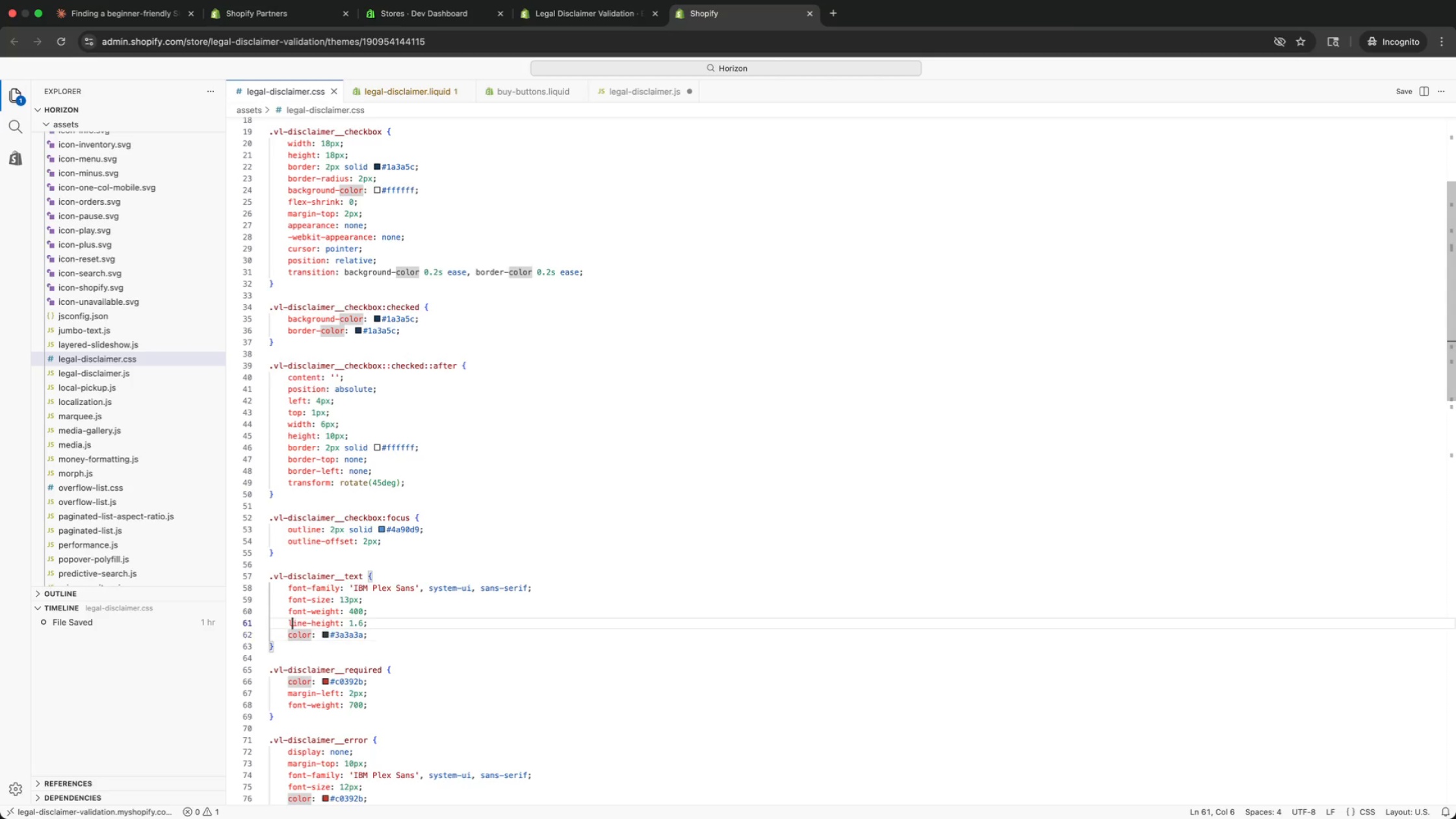 
key(ArrowUp)
 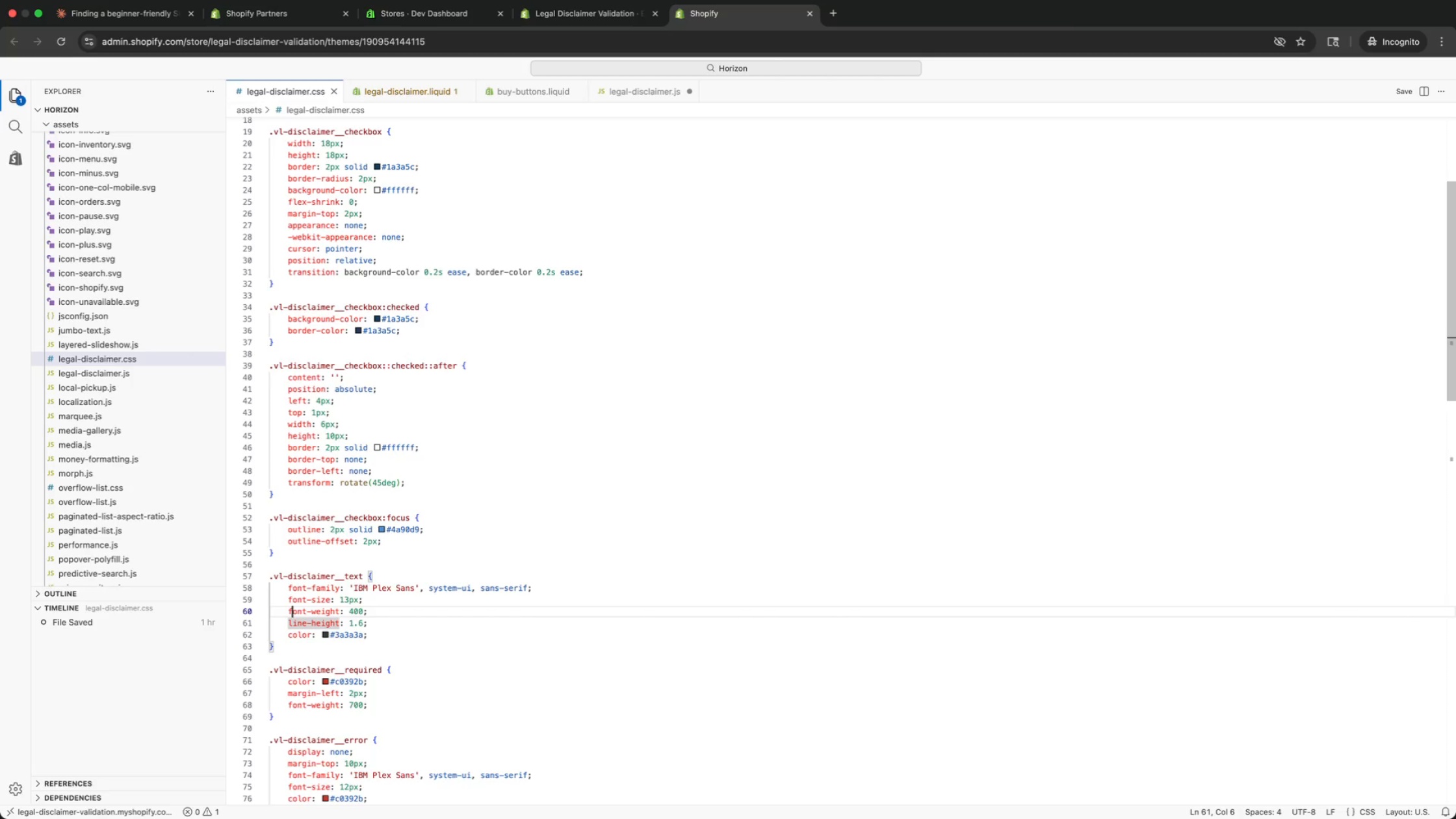 
key(ArrowUp)
 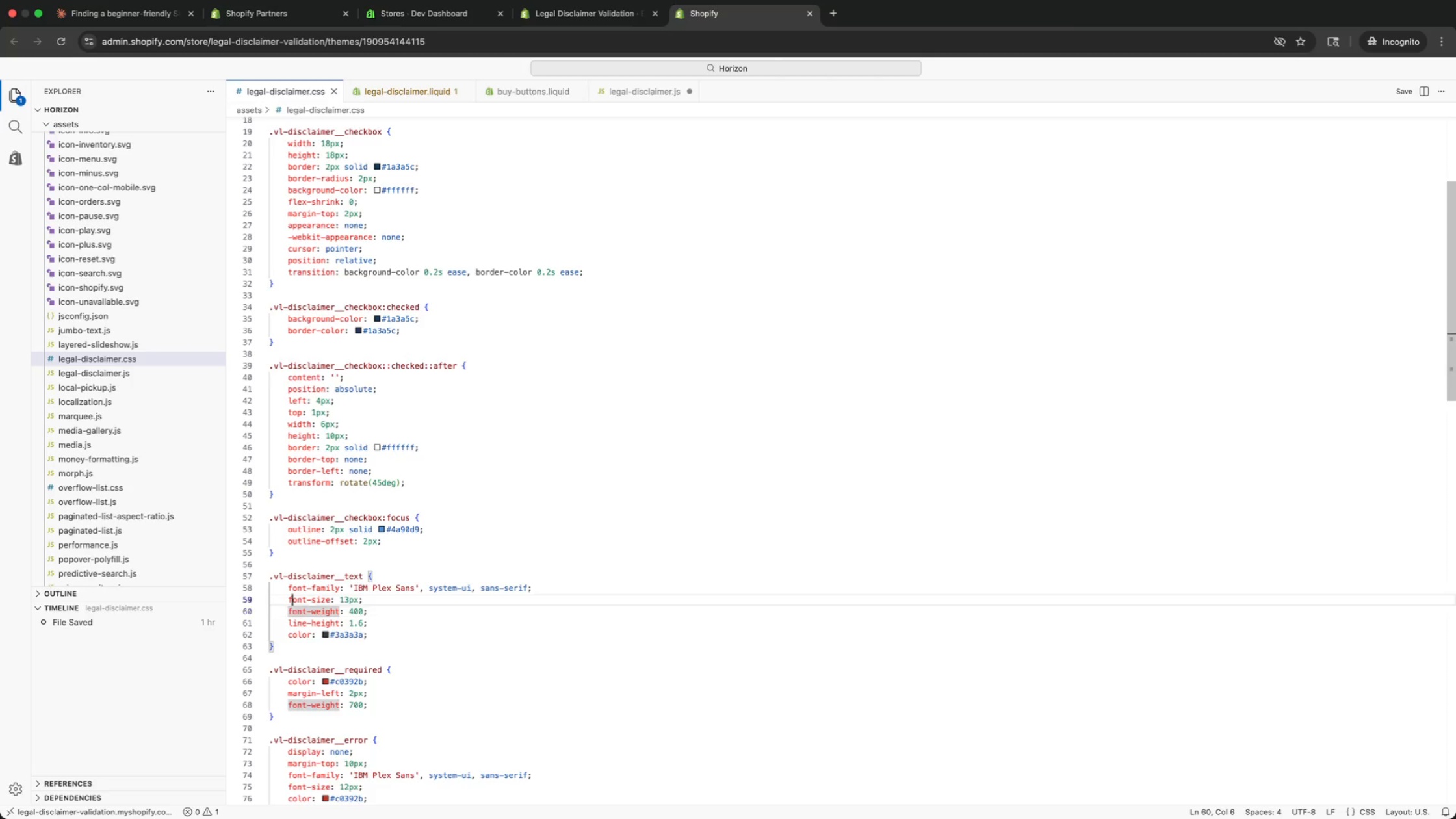 
key(ArrowUp)
 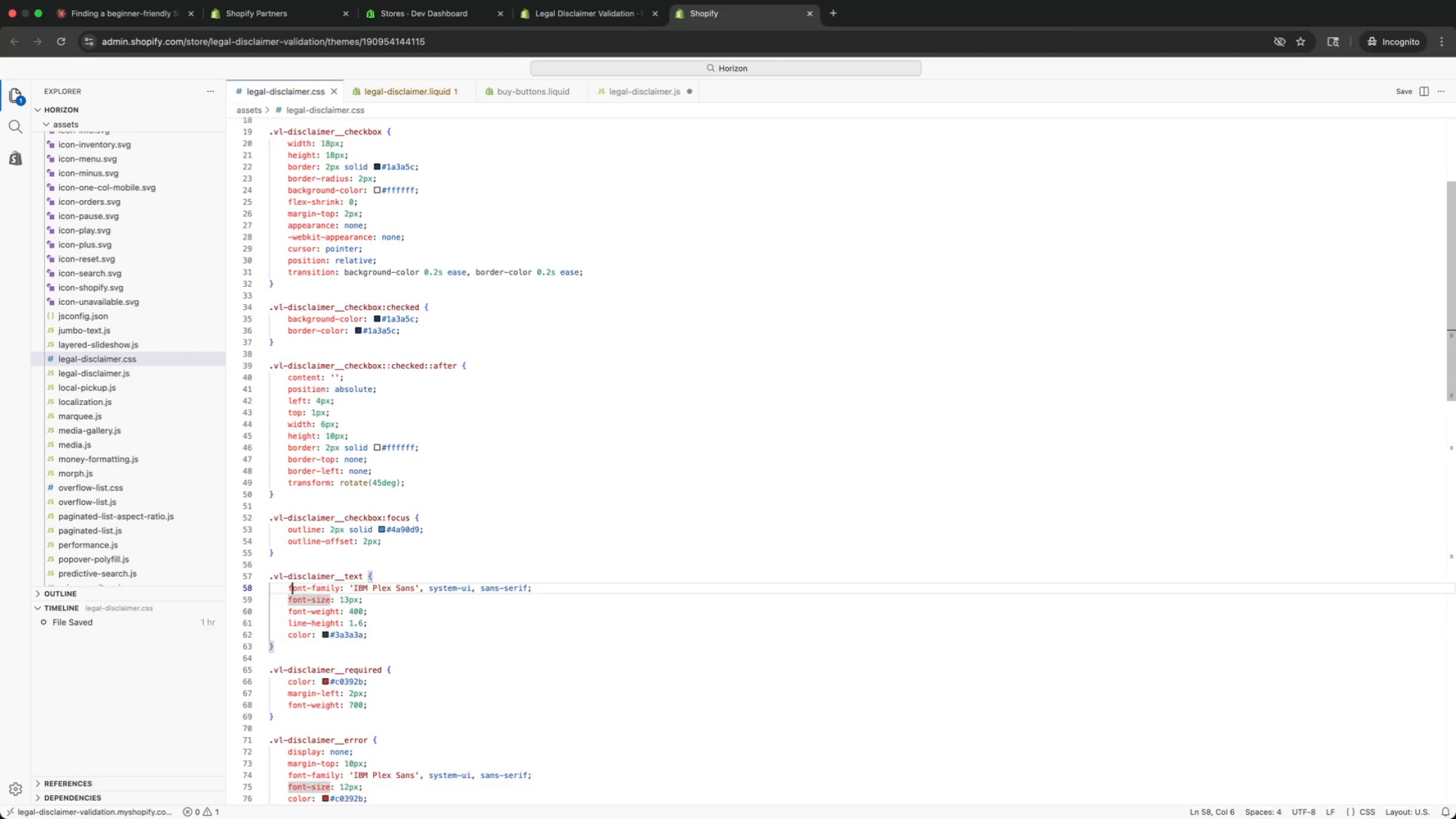 
key(ArrowUp)
 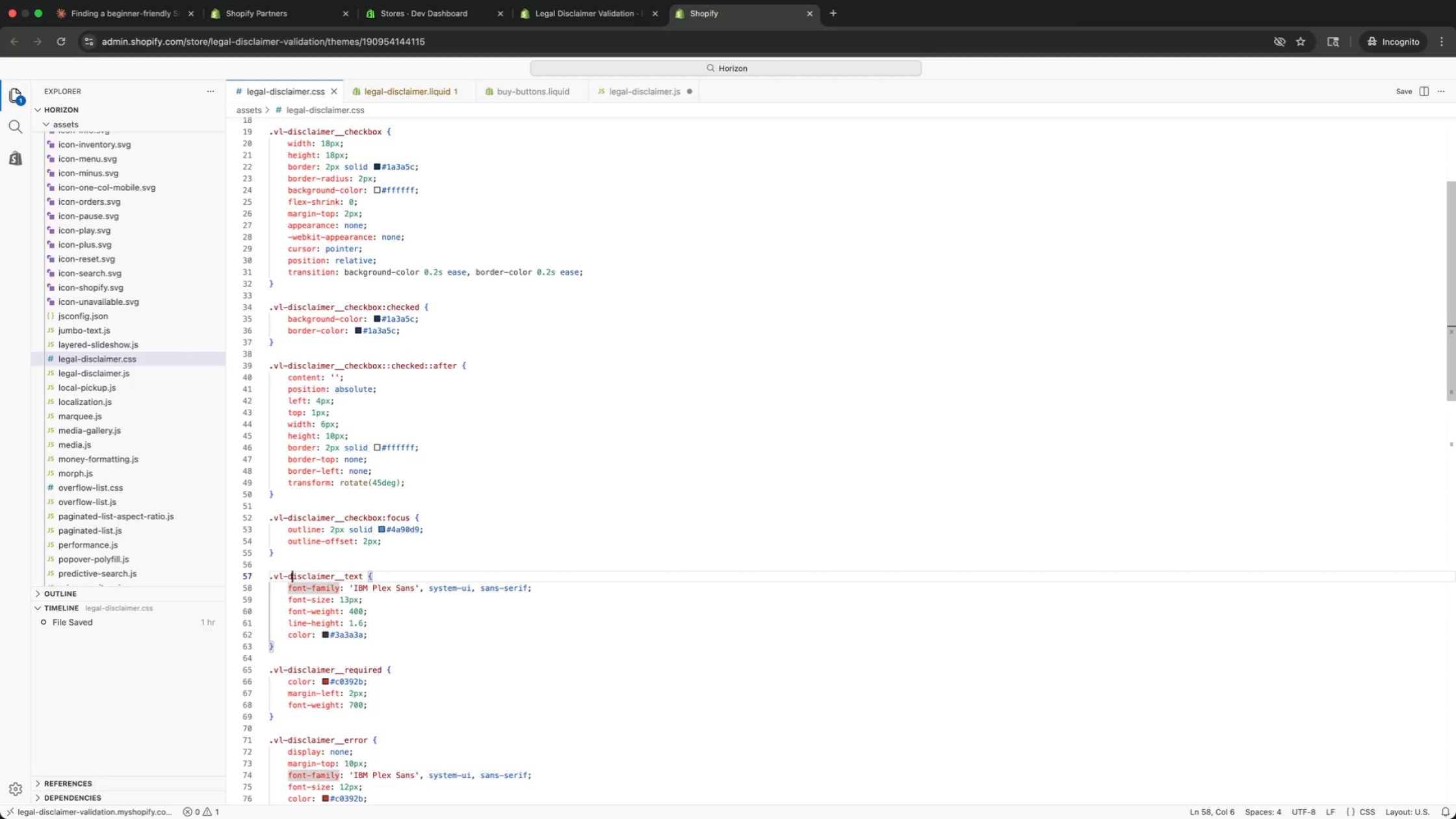 
key(ArrowUp)
 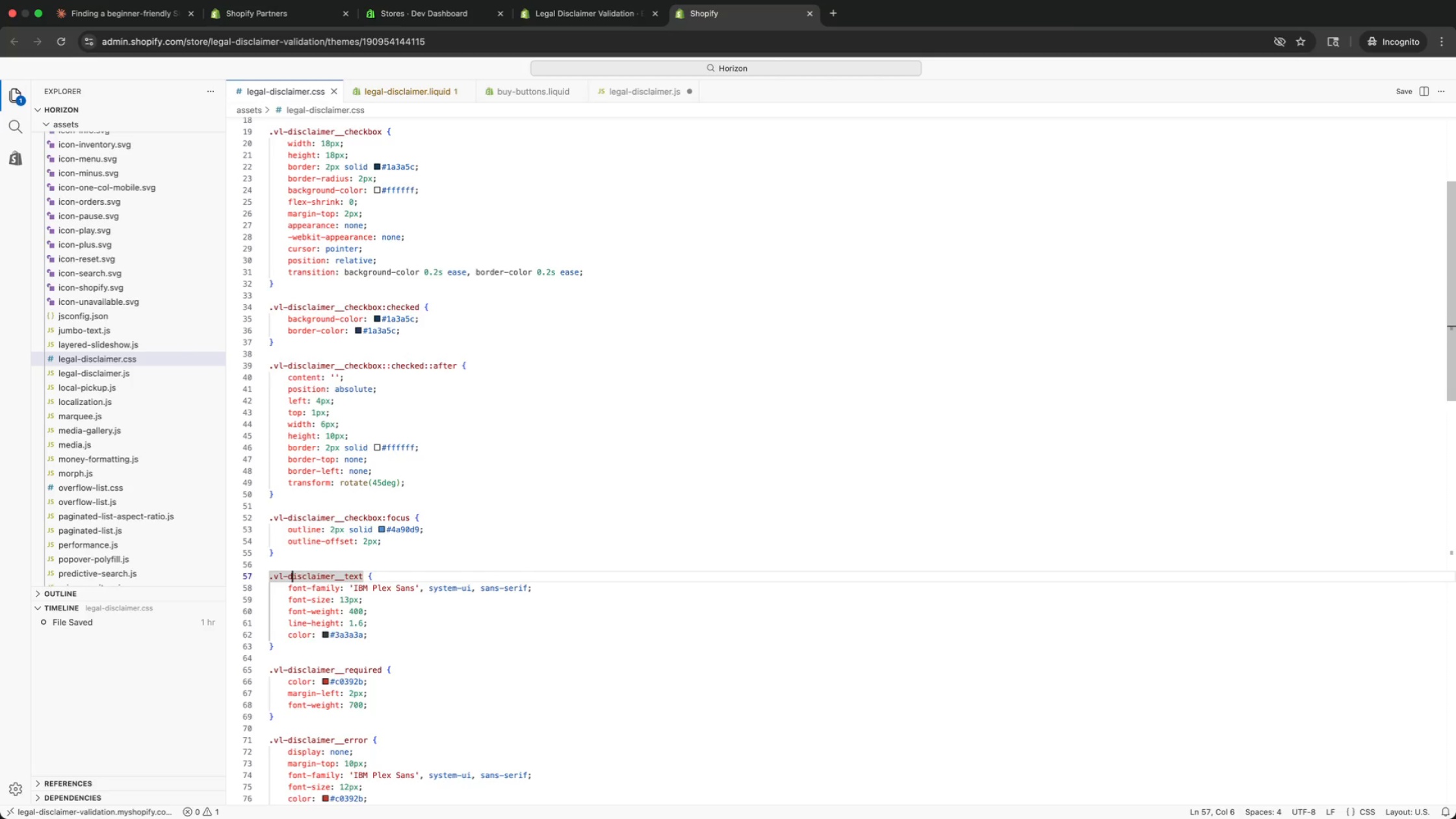 
key(ArrowUp)
 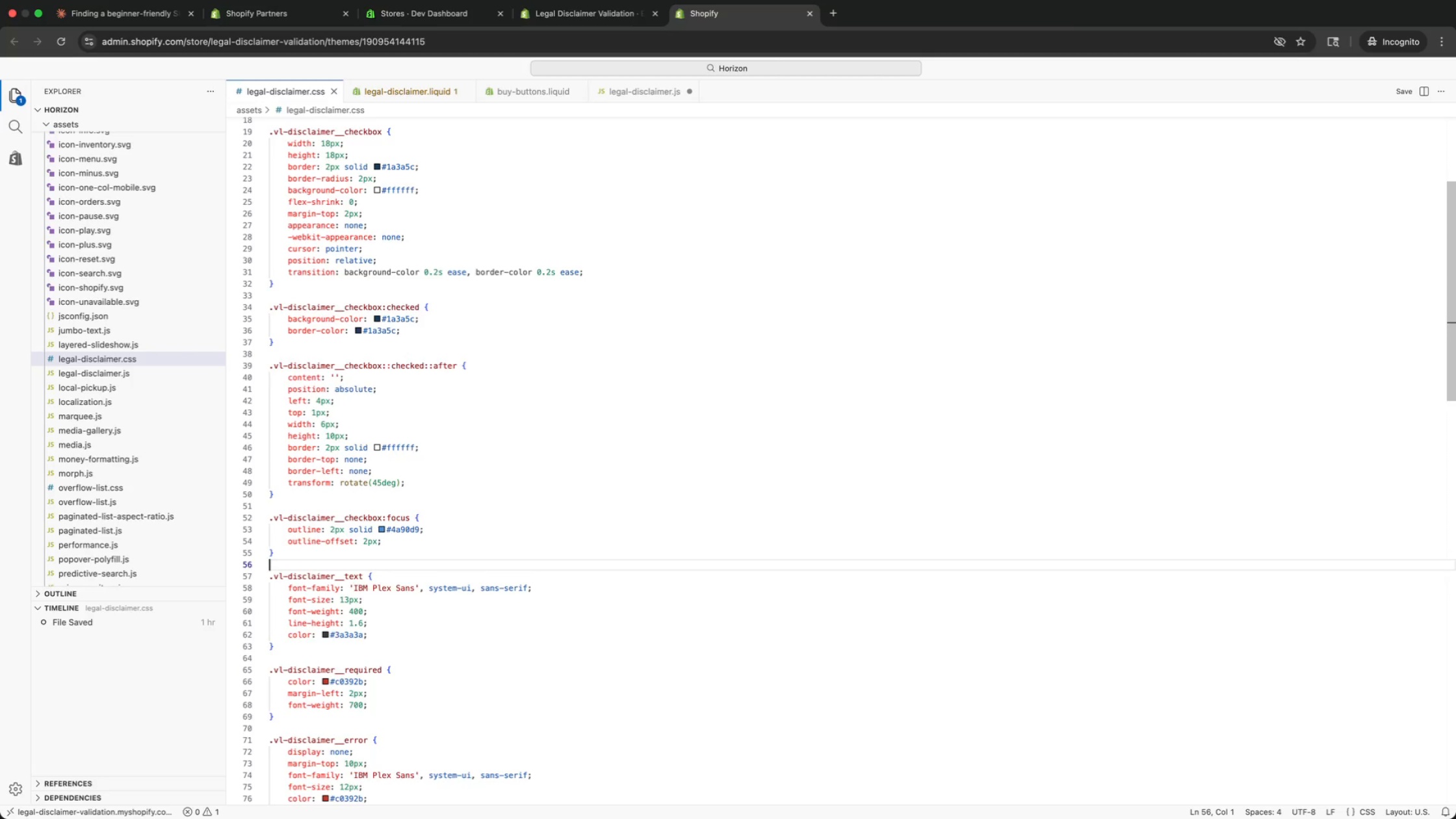 
key(ArrowUp)
 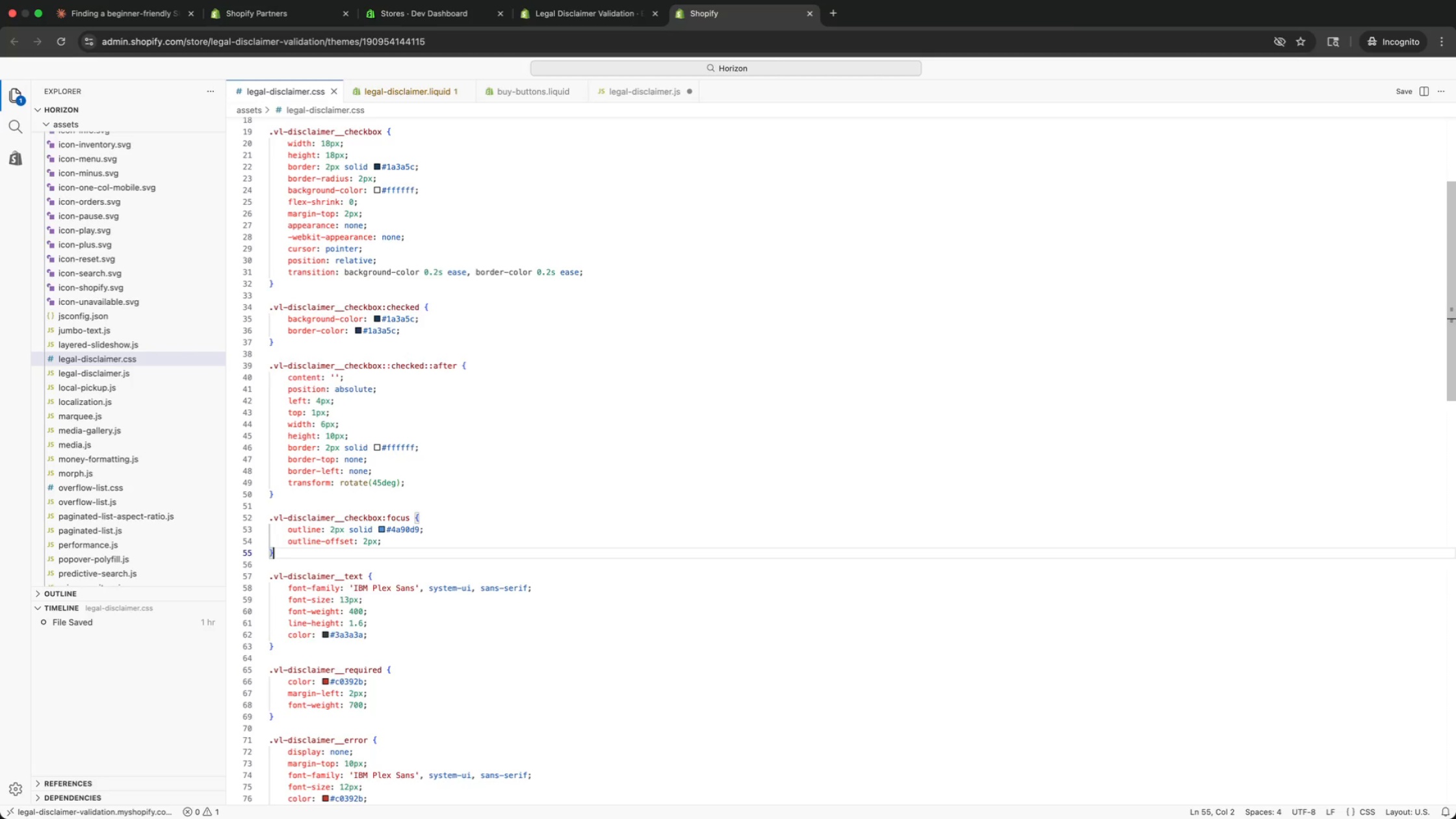 
key(ArrowUp)
 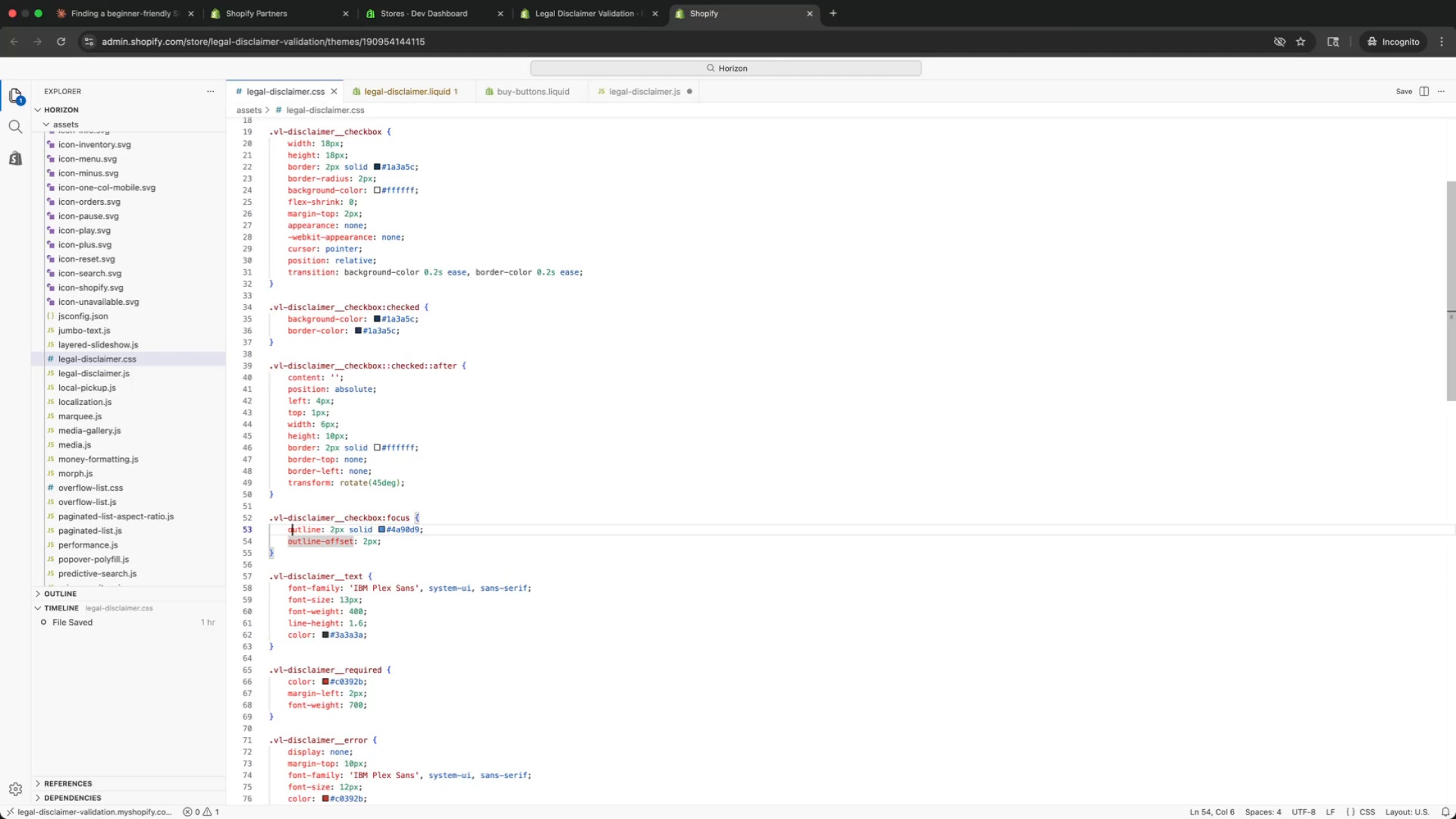 
key(ArrowUp)
 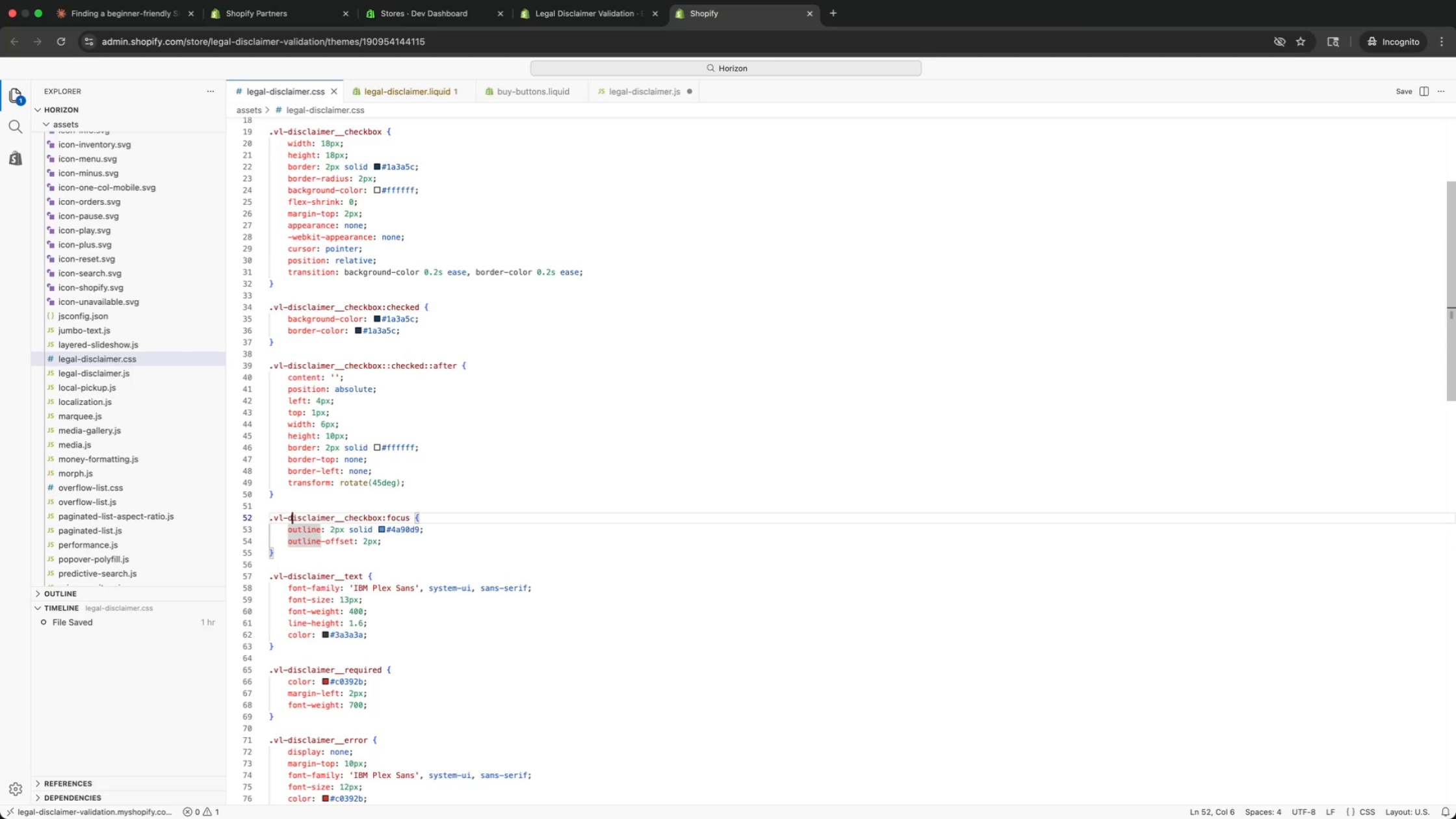 
key(ArrowUp)
 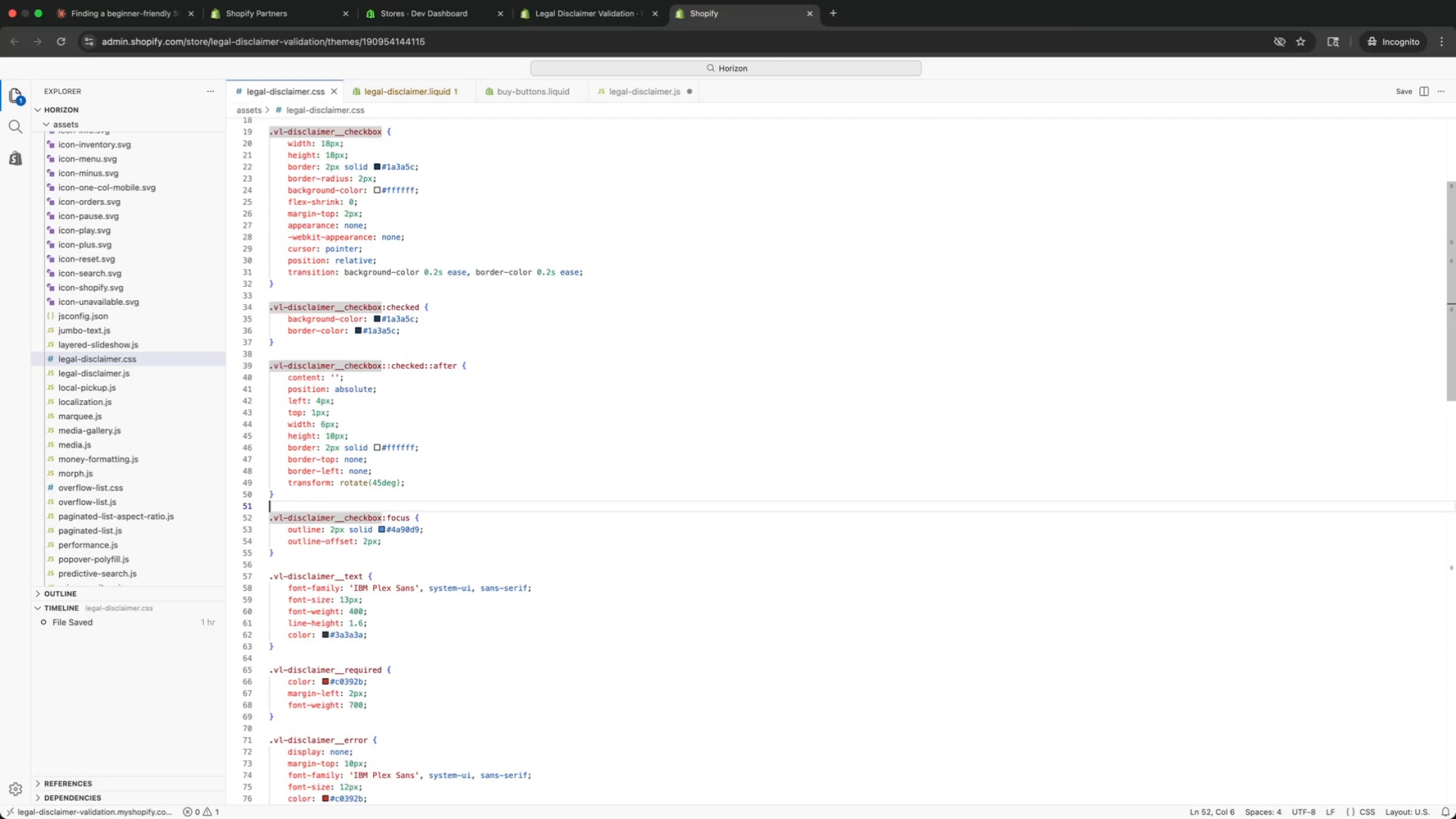 
key(ArrowUp)
 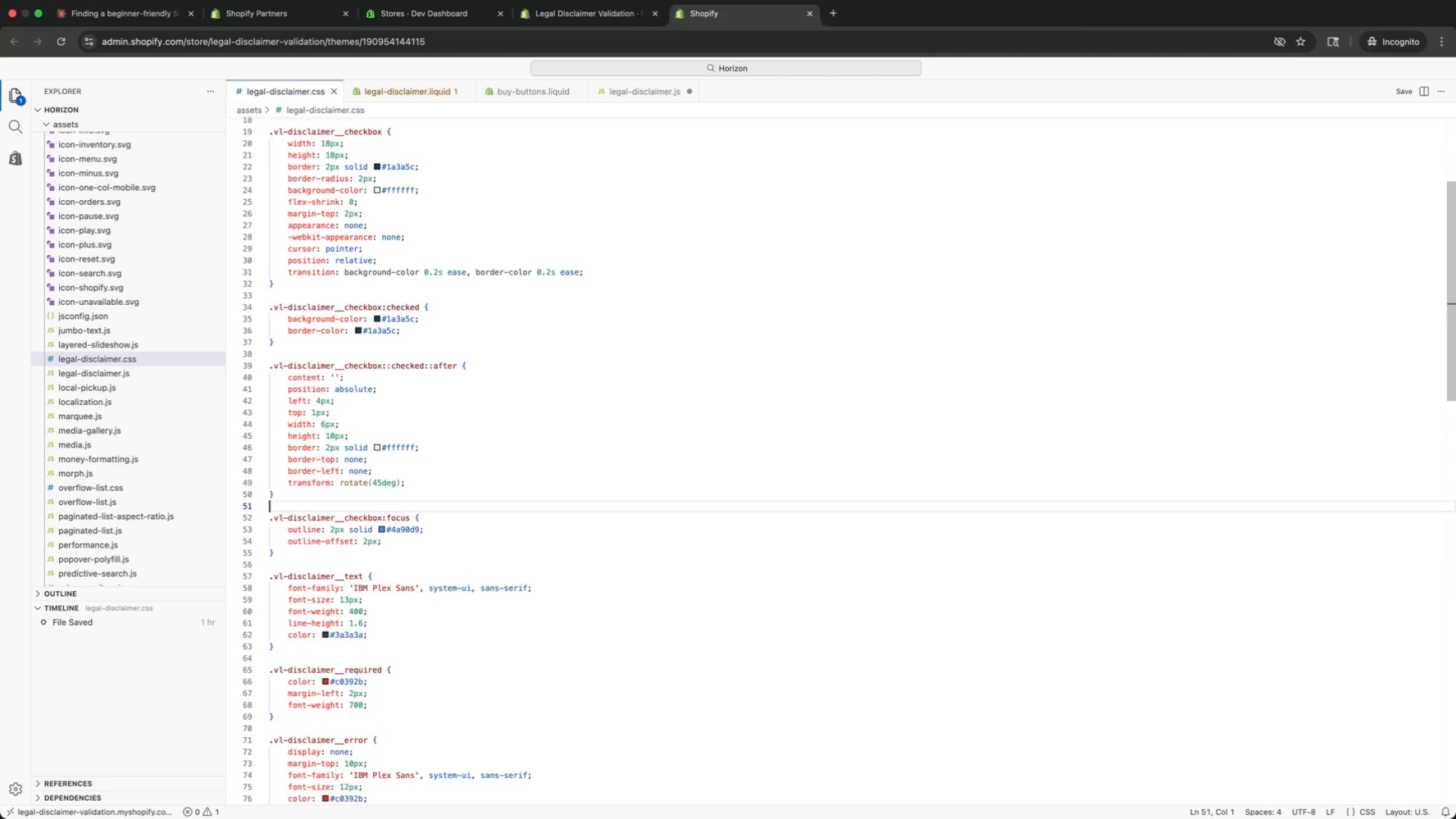 
key(ArrowUp)
 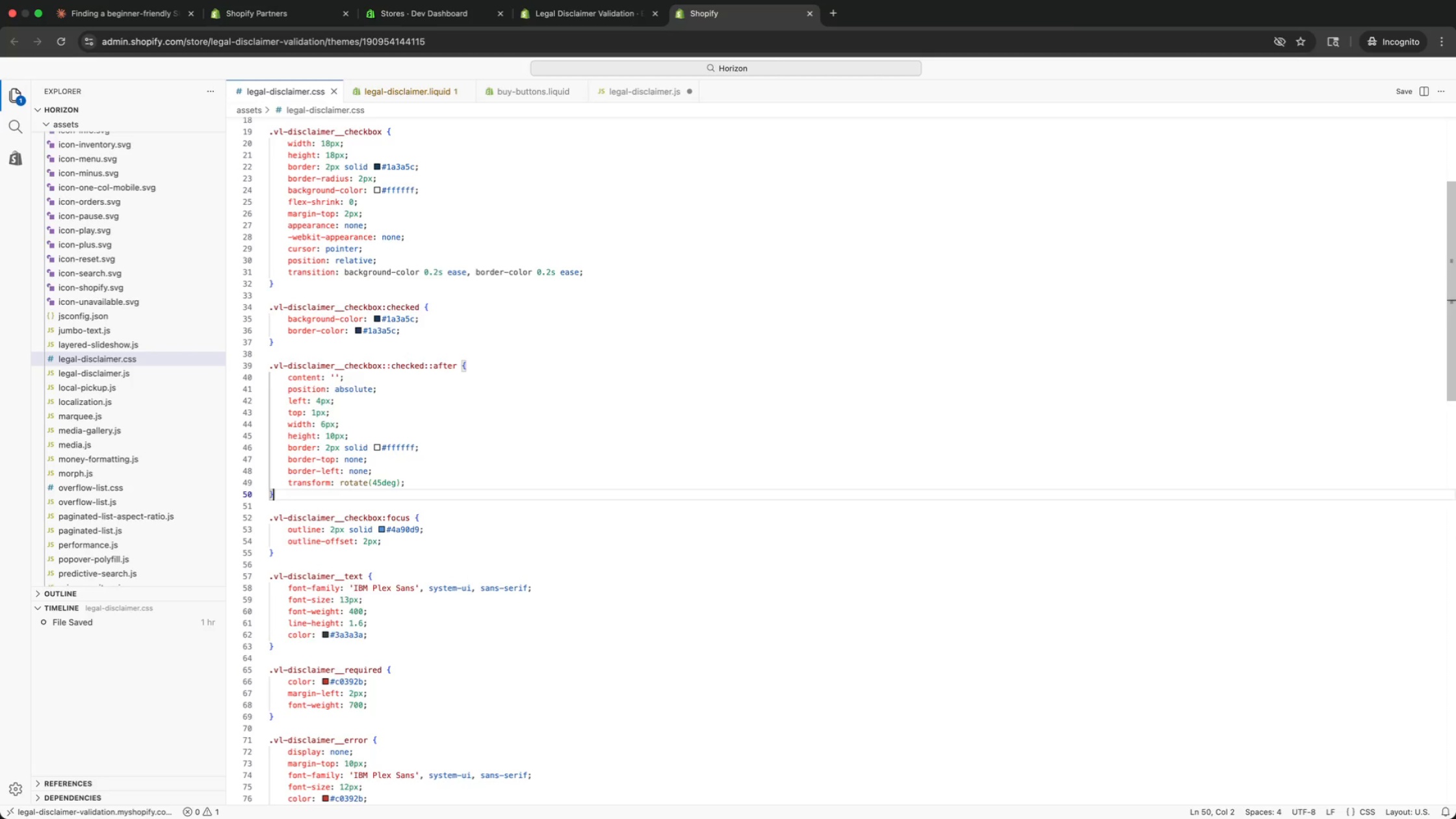 
key(ArrowUp)
 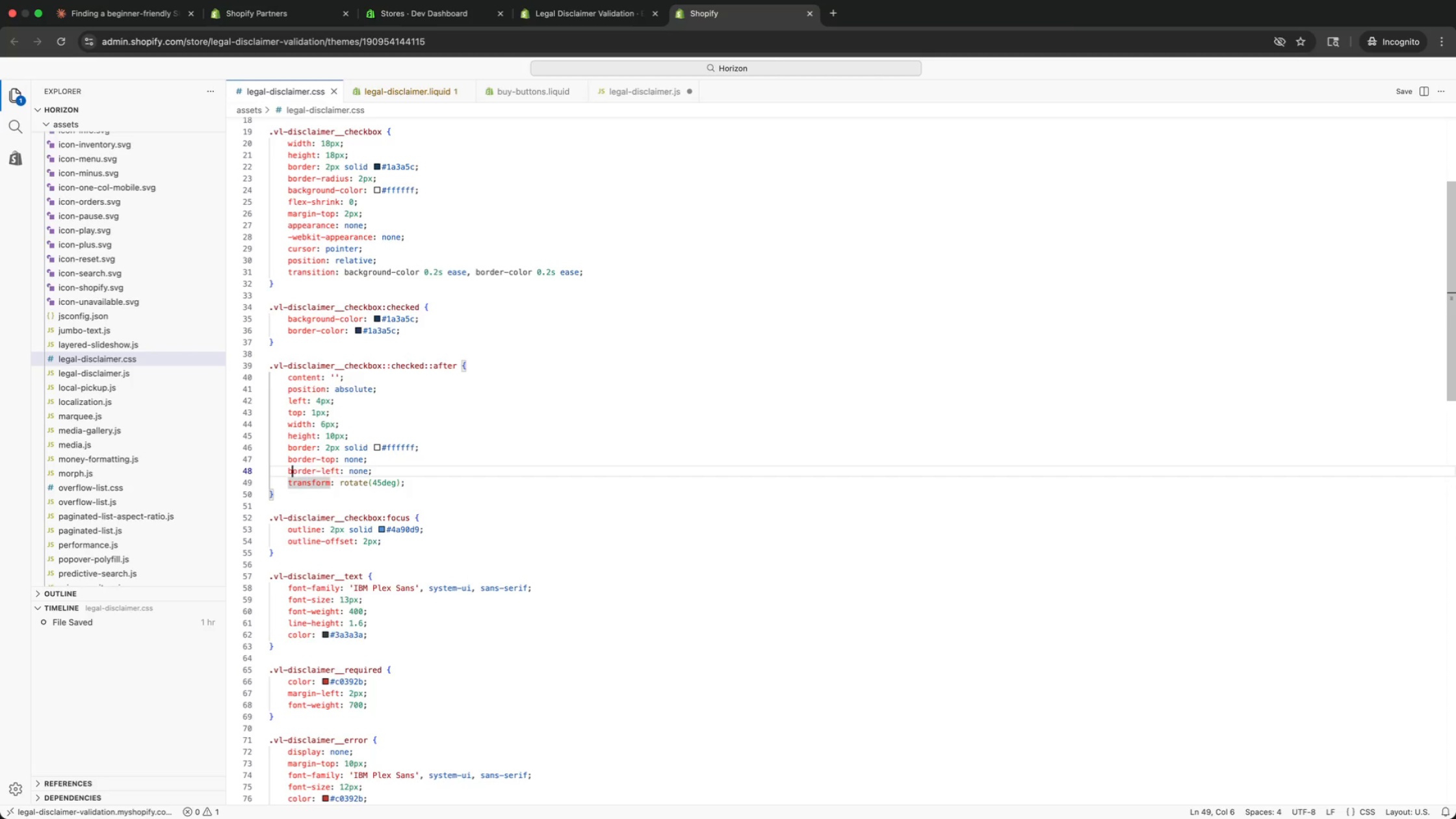 
key(ArrowUp)
 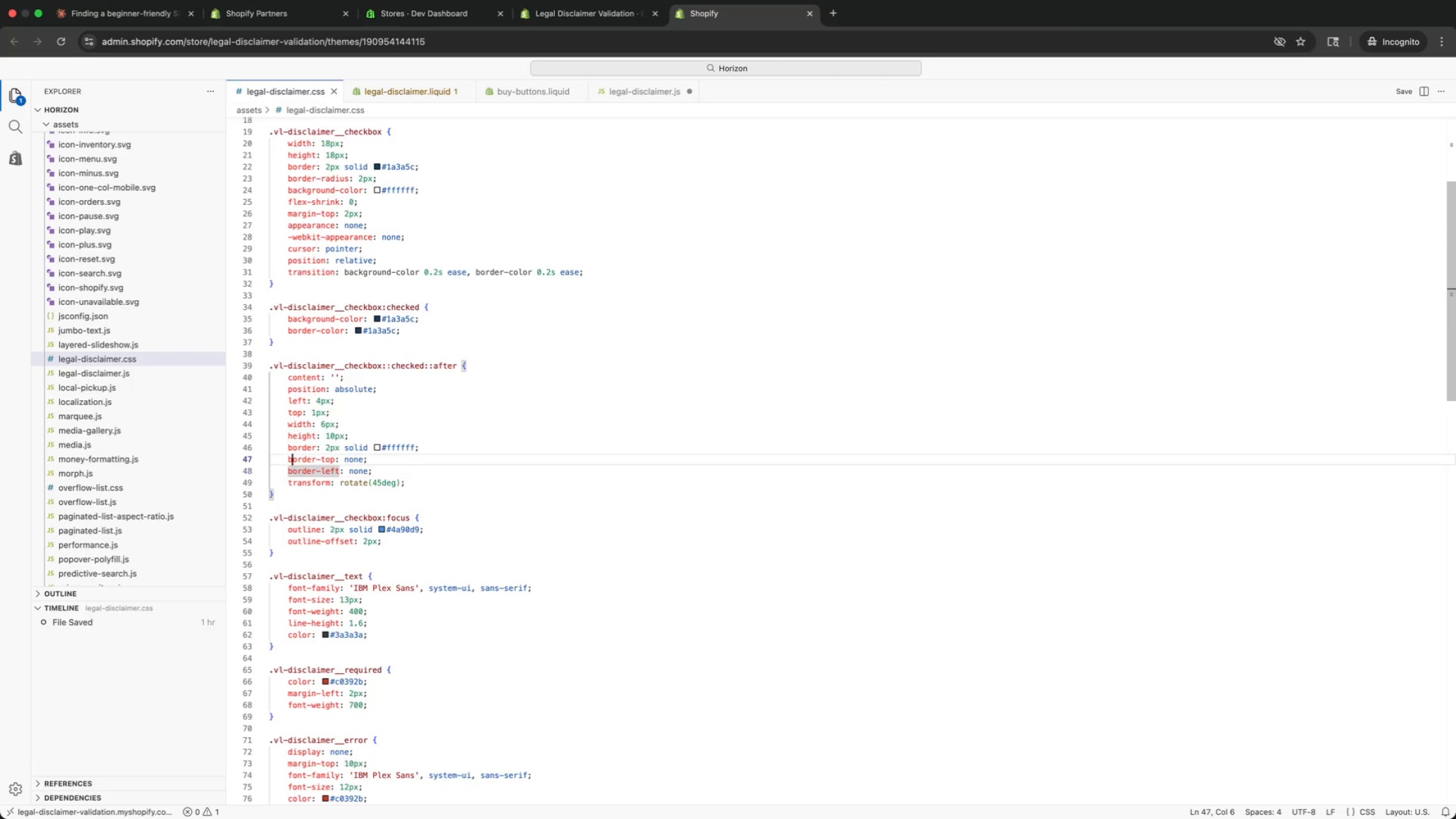 
key(ArrowUp)
 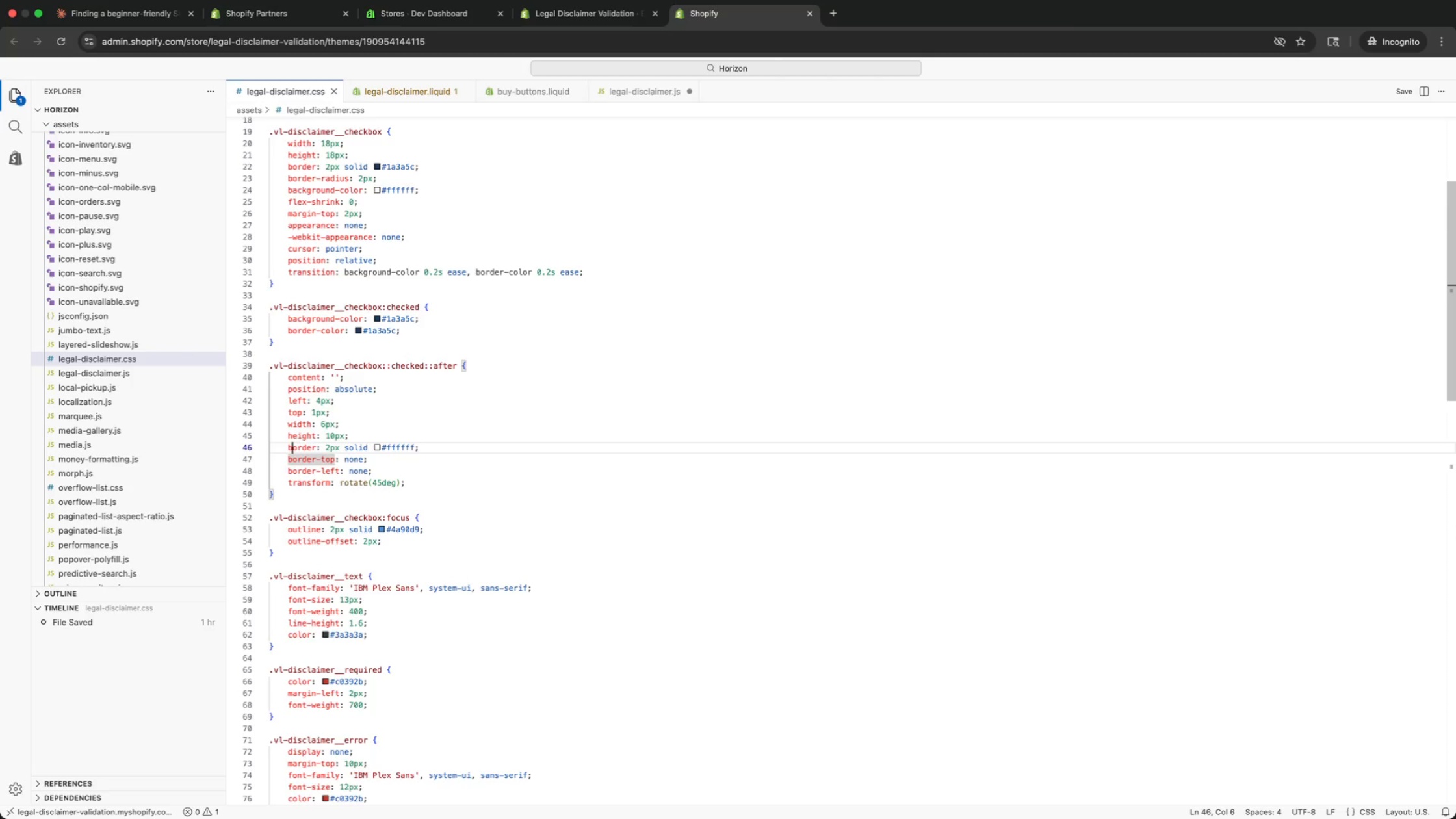 
key(ArrowUp)
 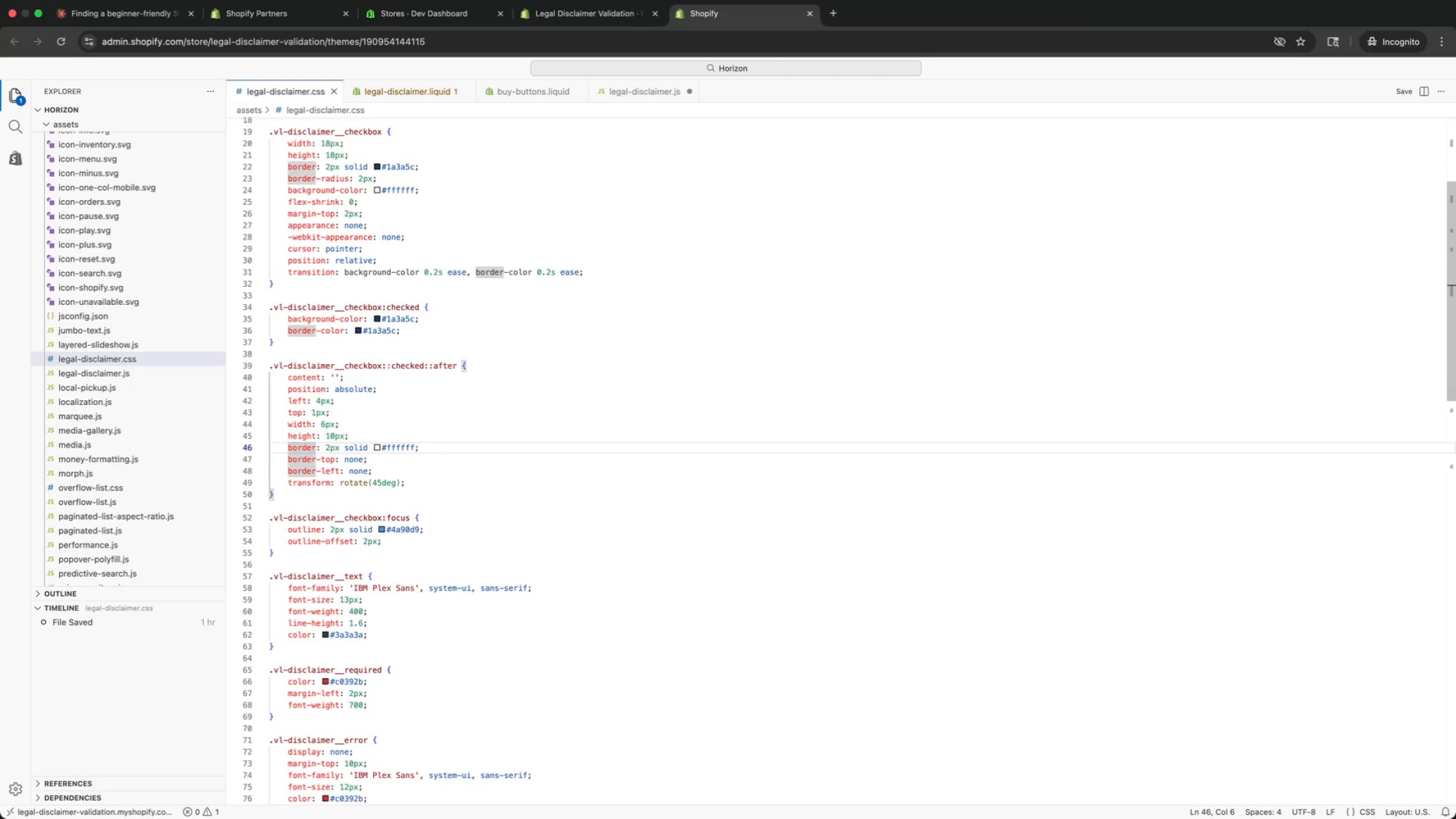 
key(ArrowUp)
 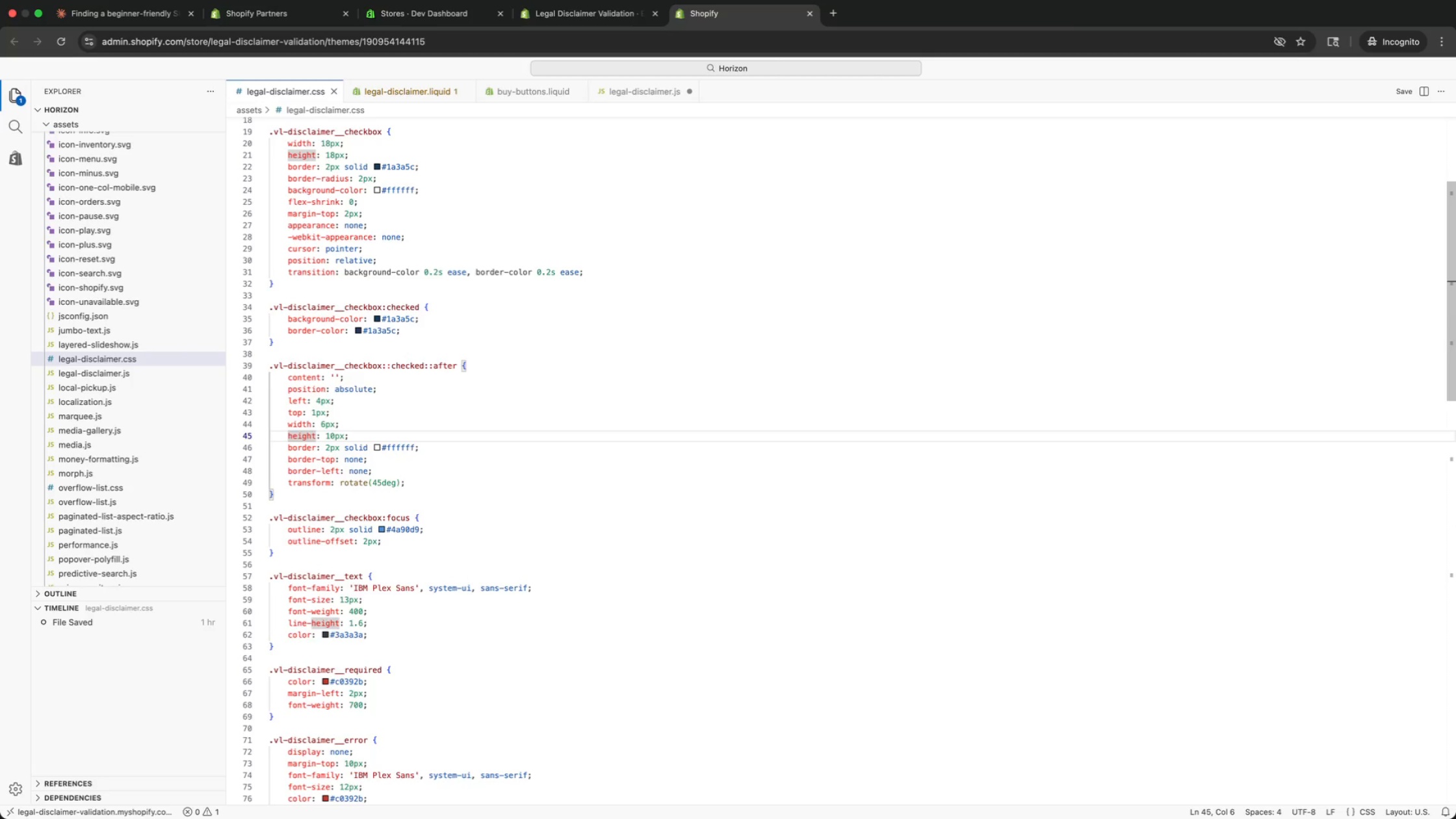 
key(ArrowUp)
 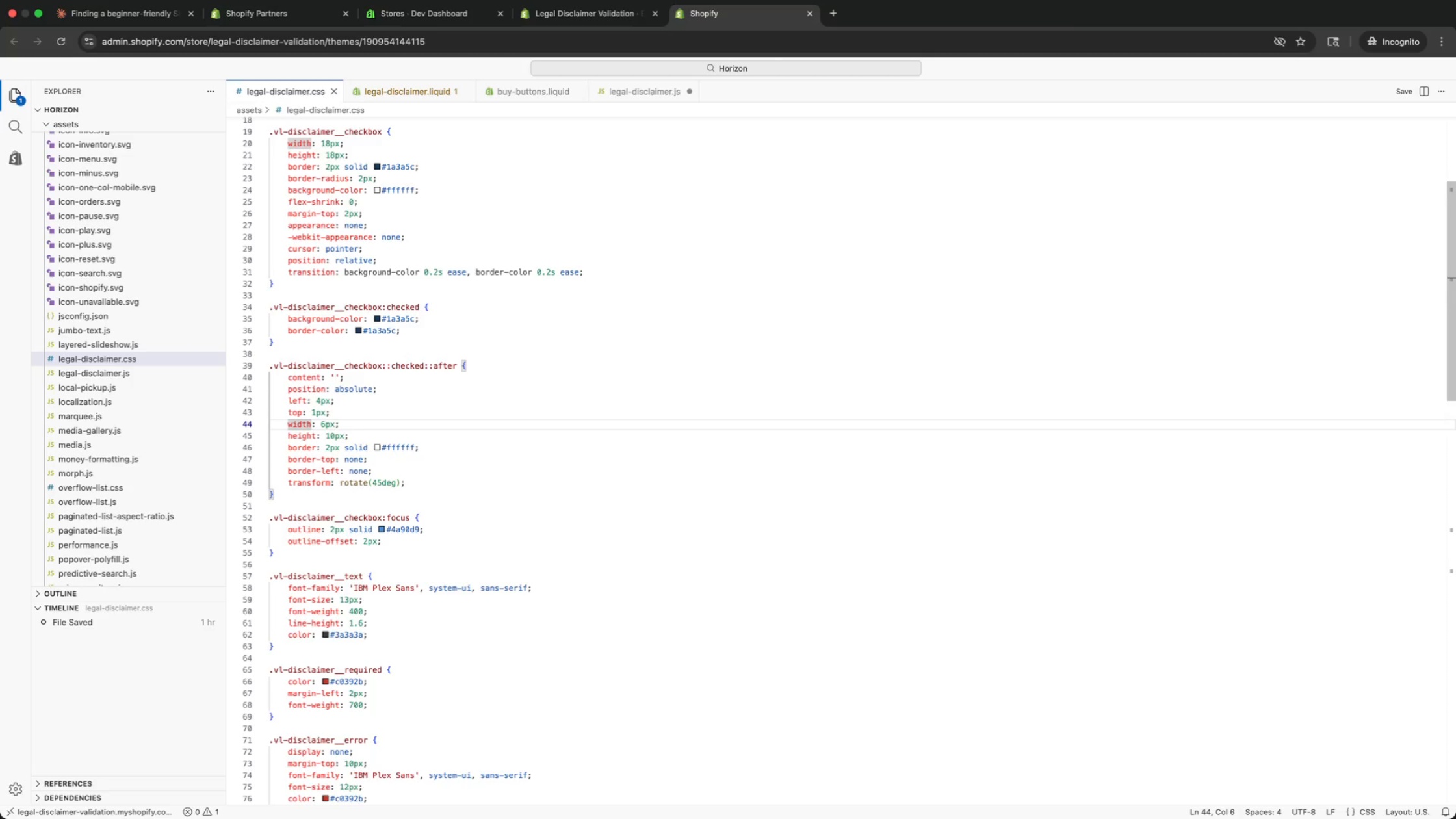 
key(ArrowUp)
 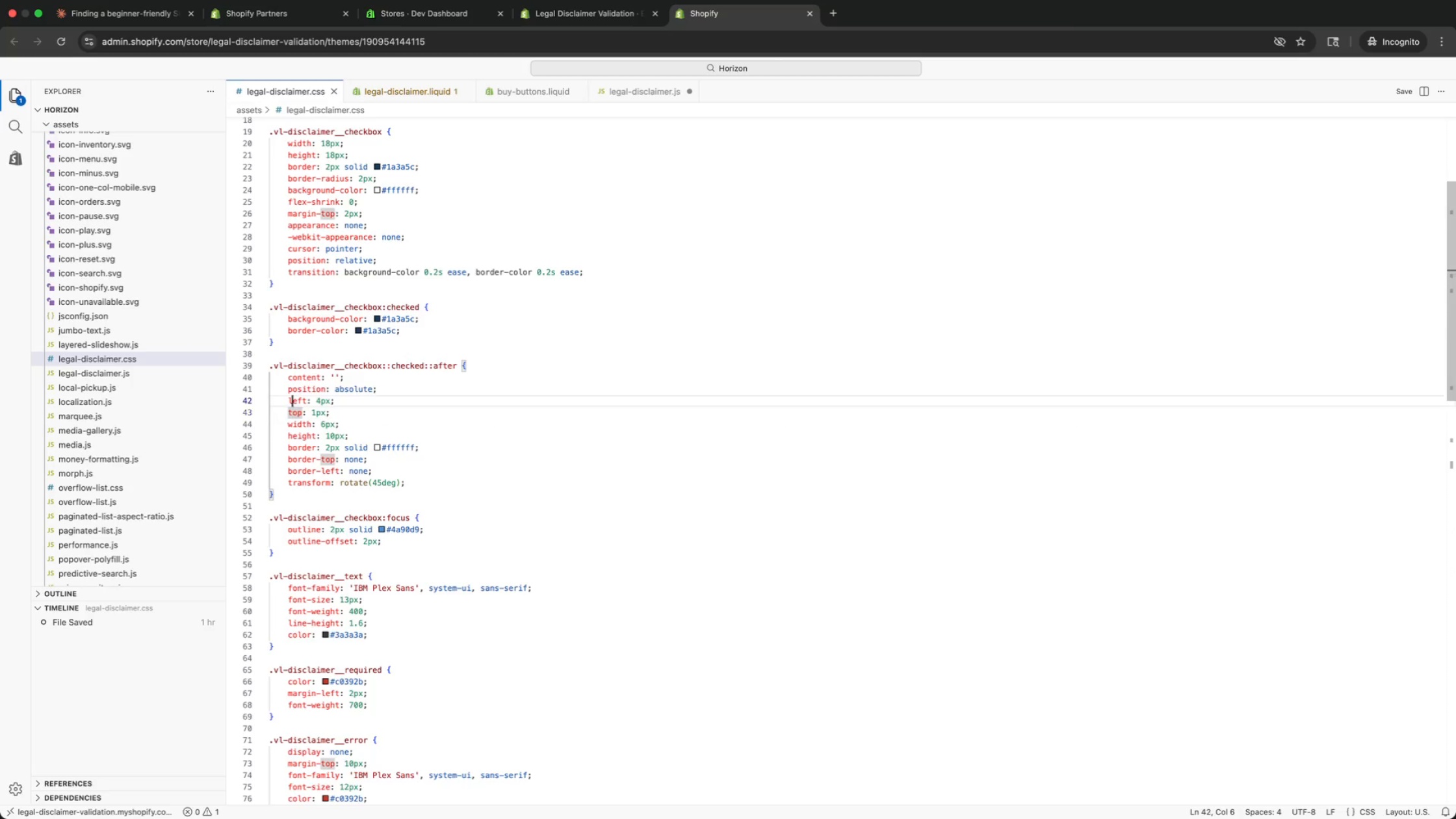 
key(ArrowUp)
 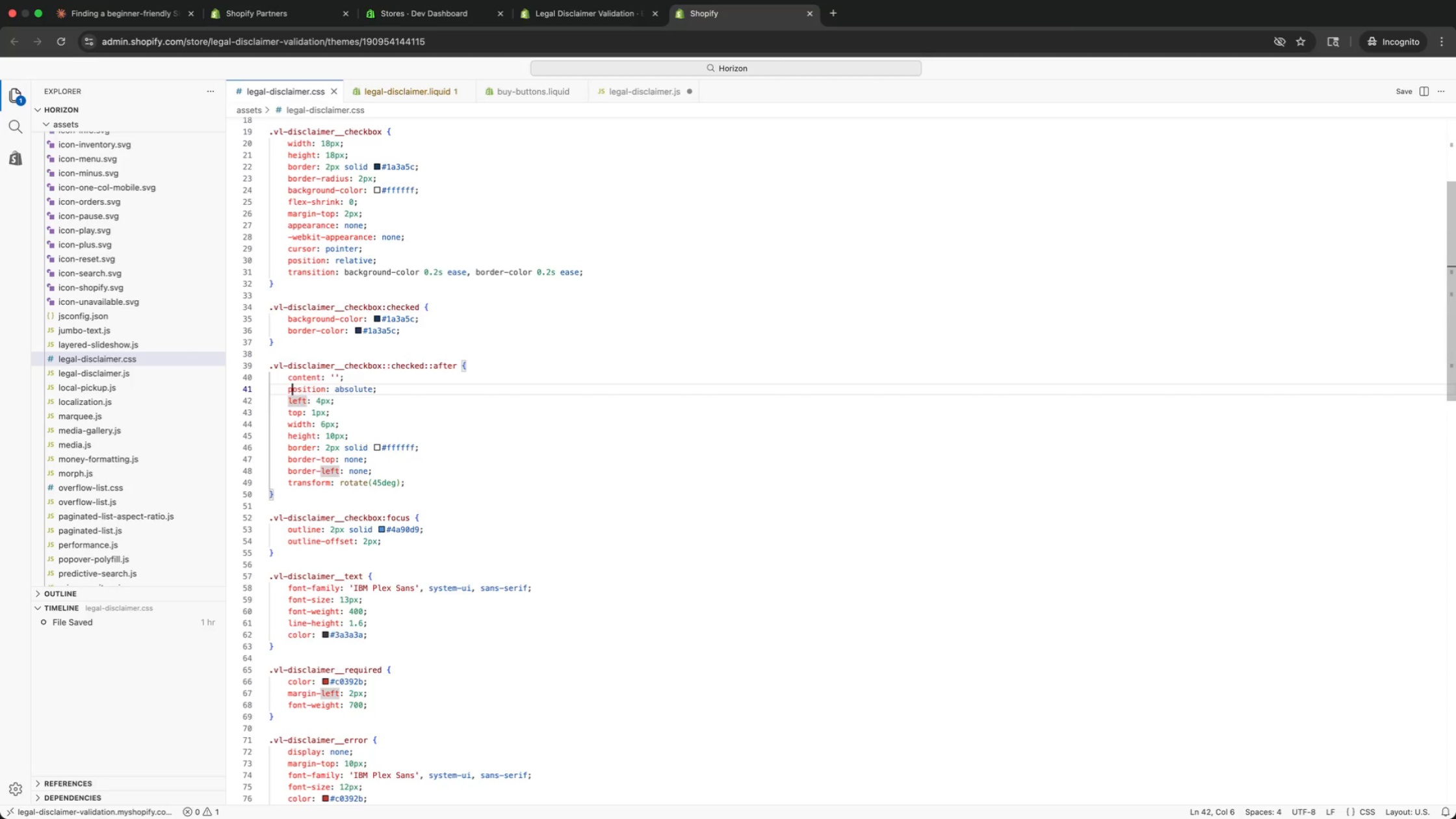 
key(ArrowUp)
 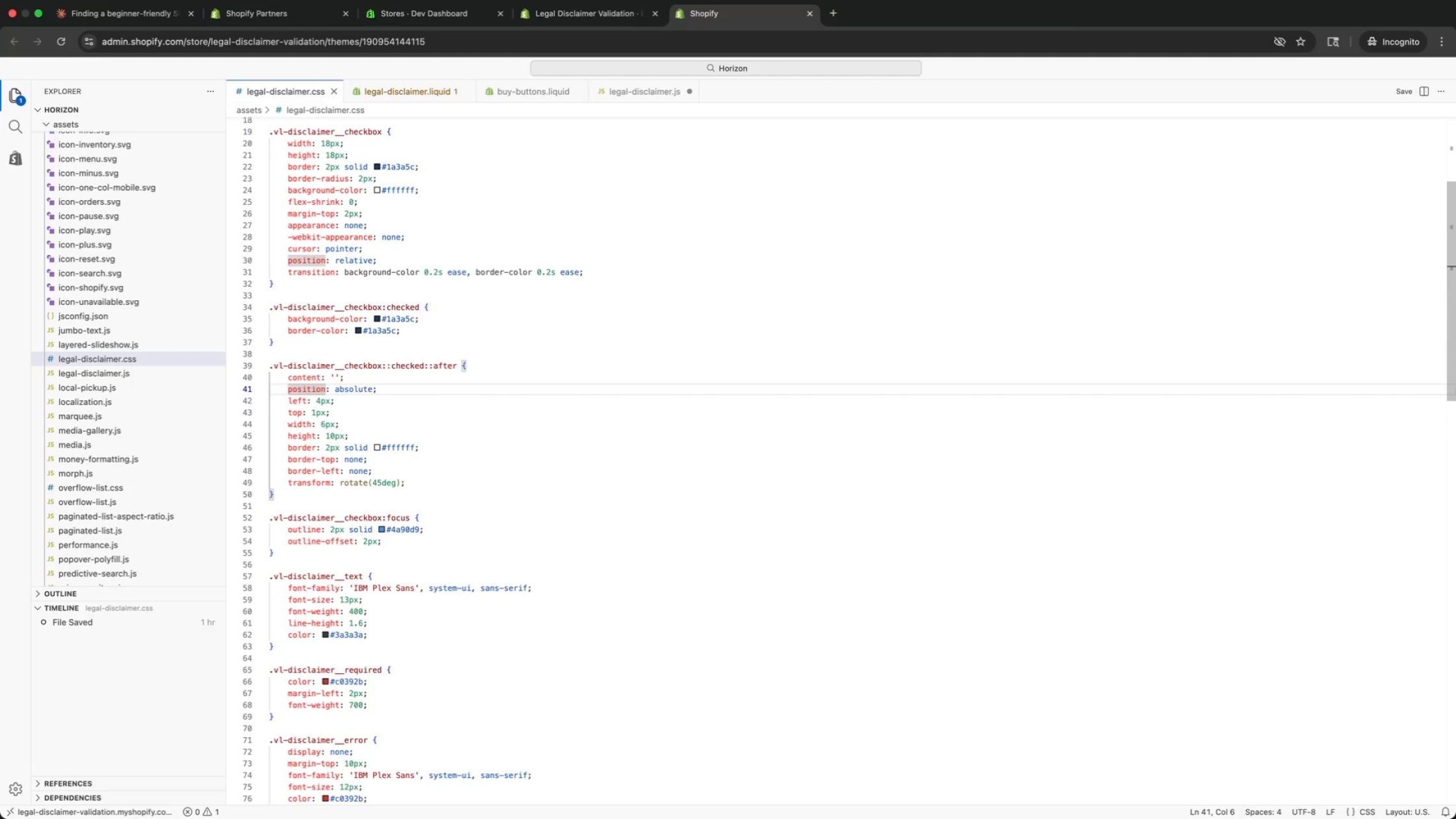 
key(ArrowDown)
 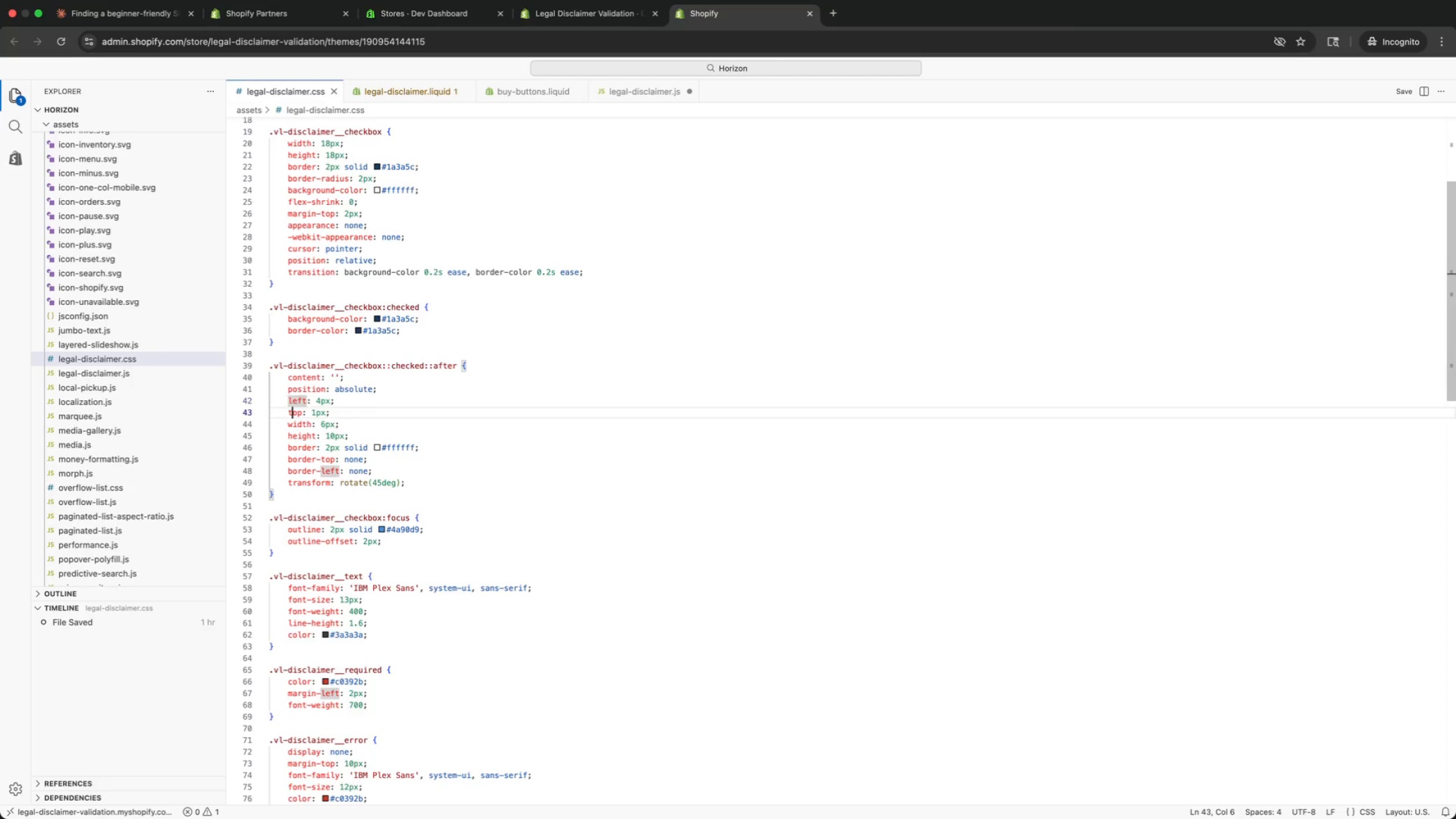 
key(ArrowDown)
 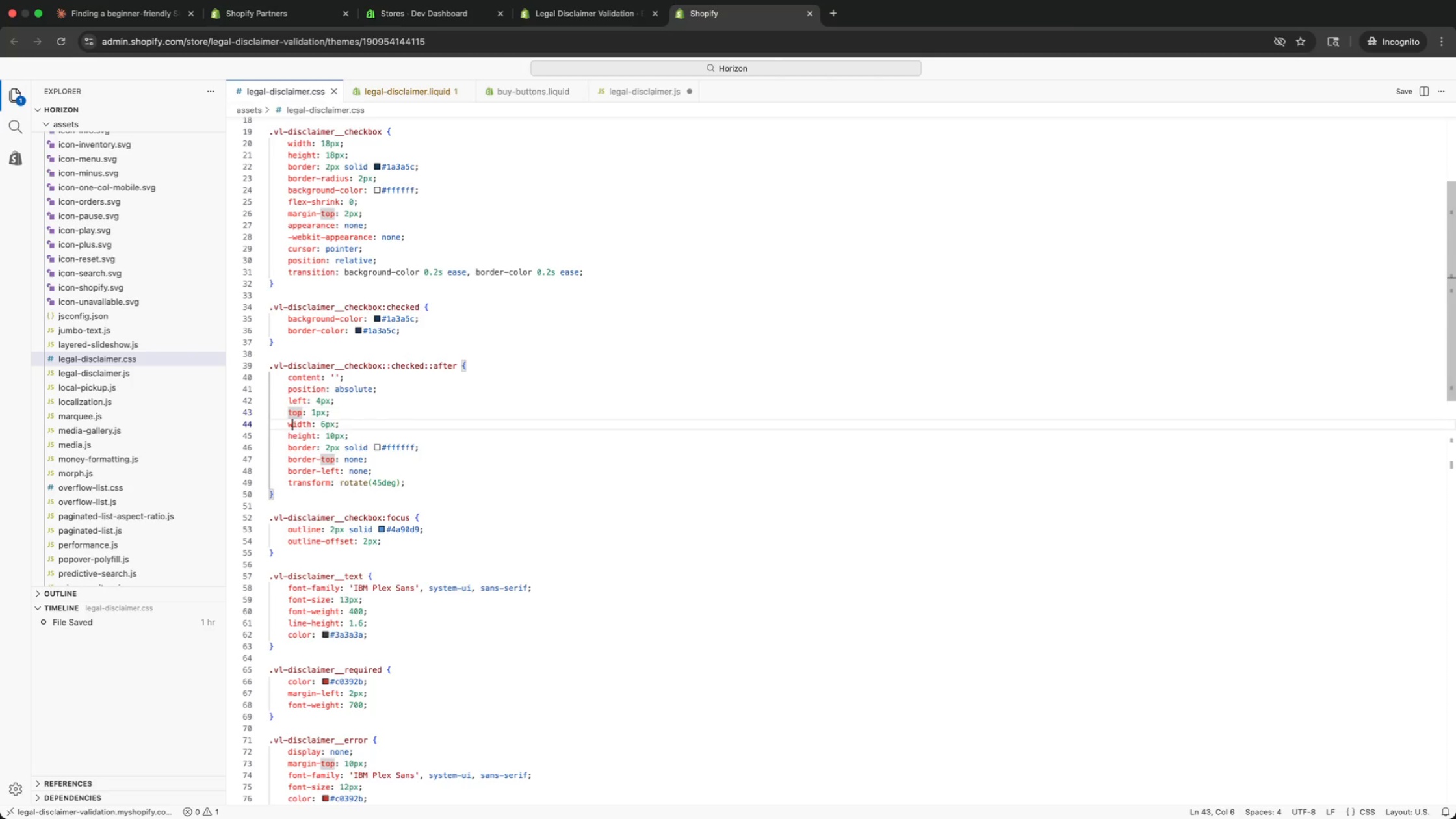 
key(ArrowDown)
 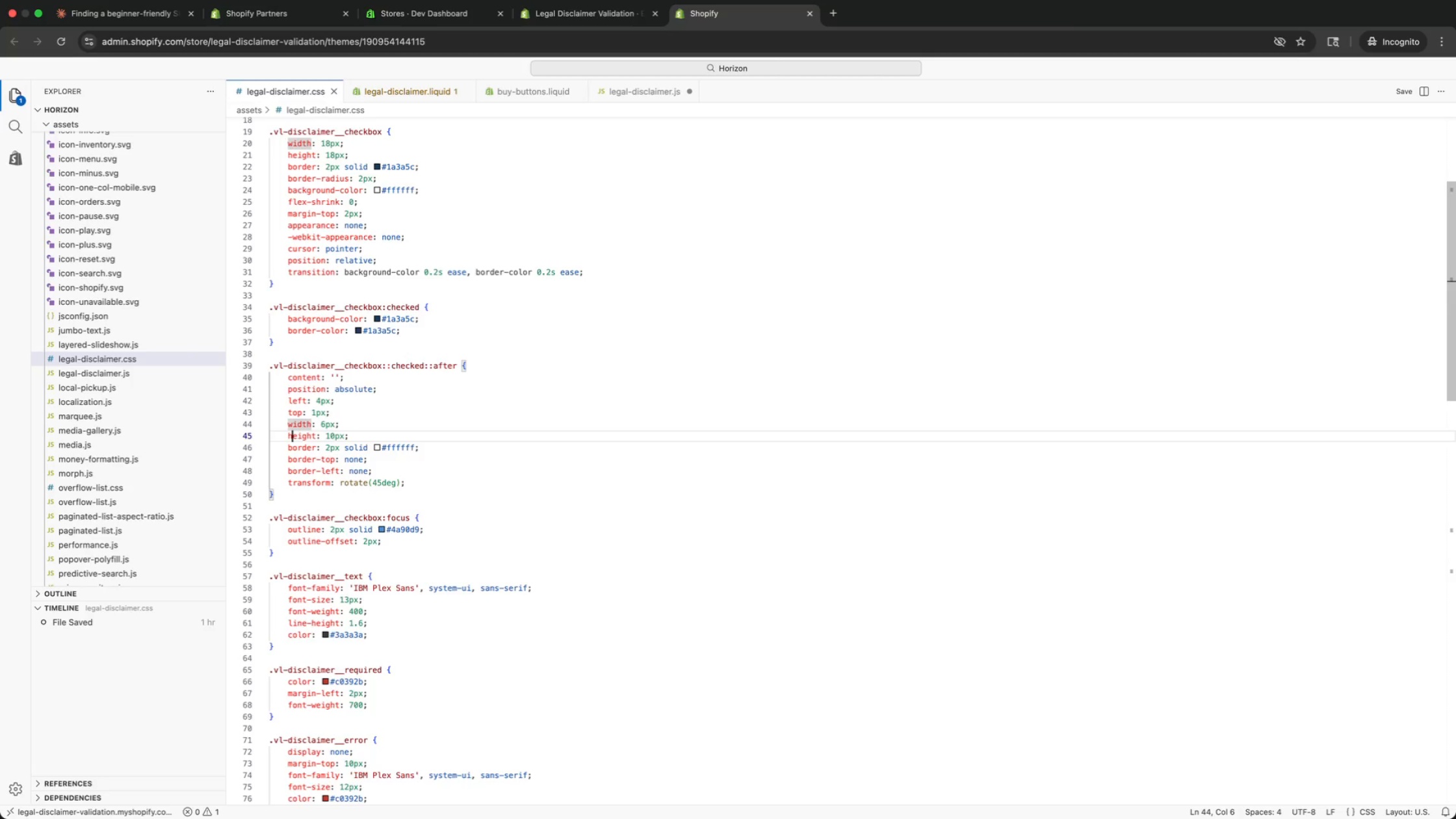 
key(ArrowDown)
 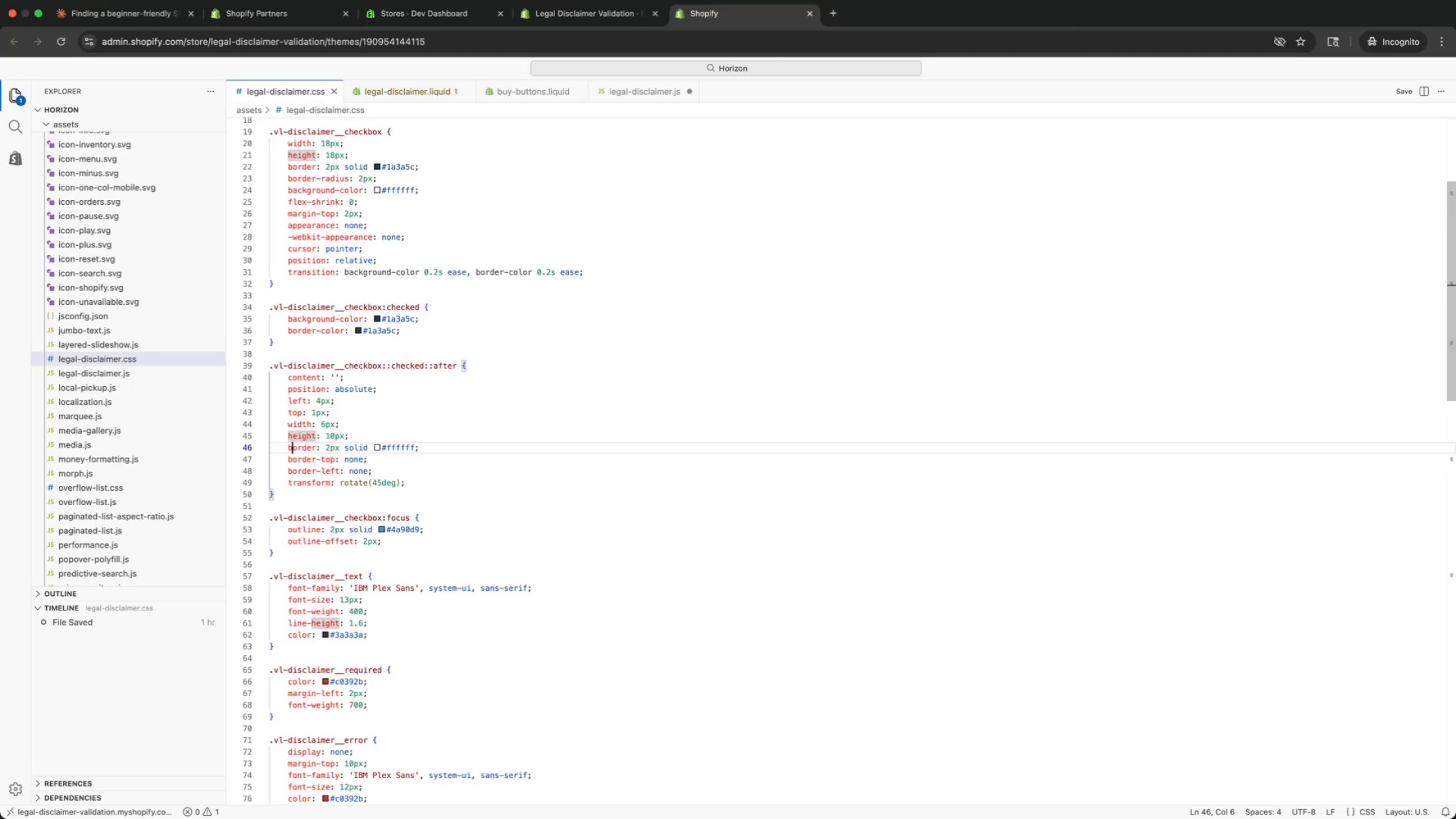 
key(ArrowDown)
 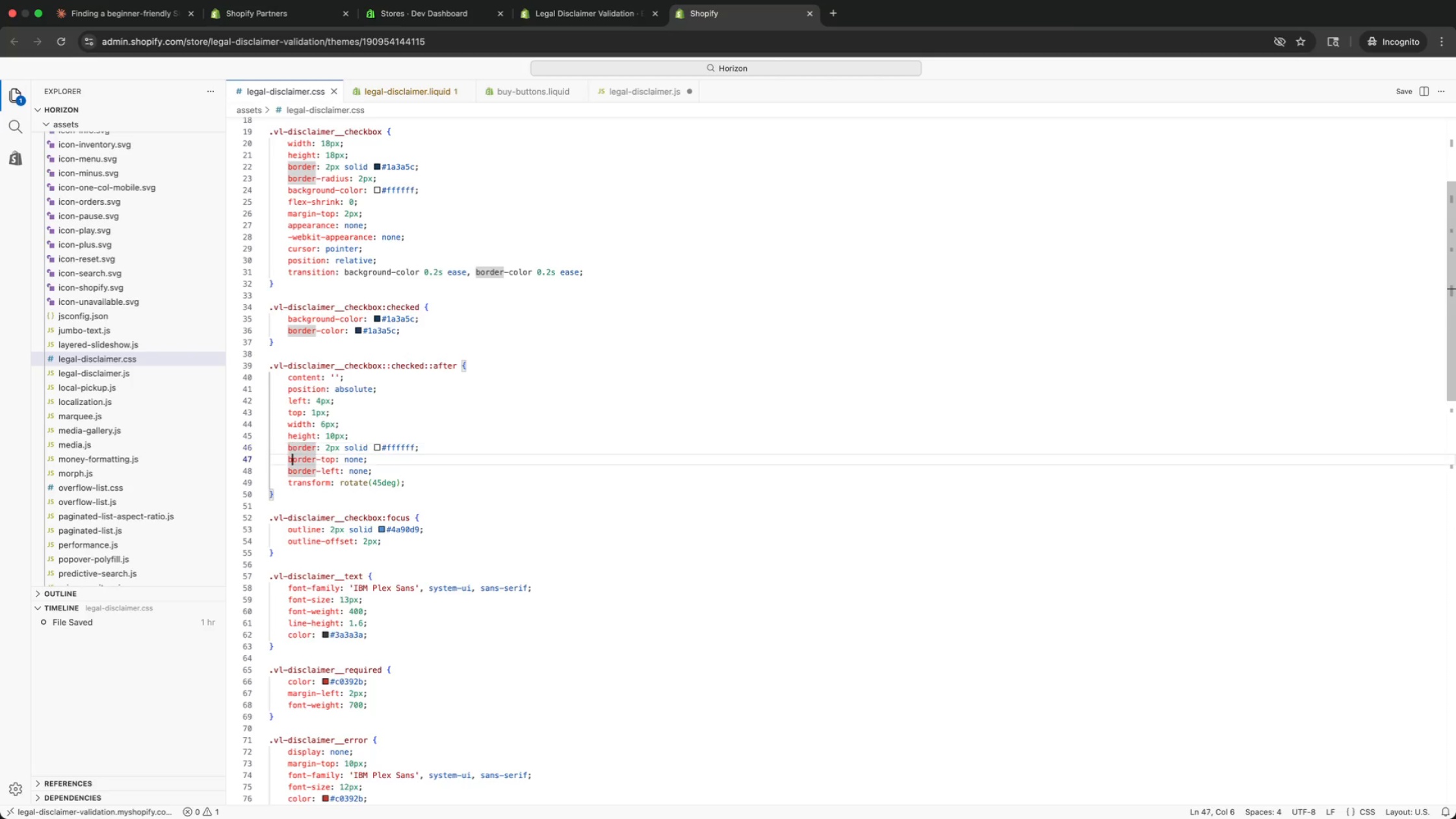 
key(ArrowDown)
 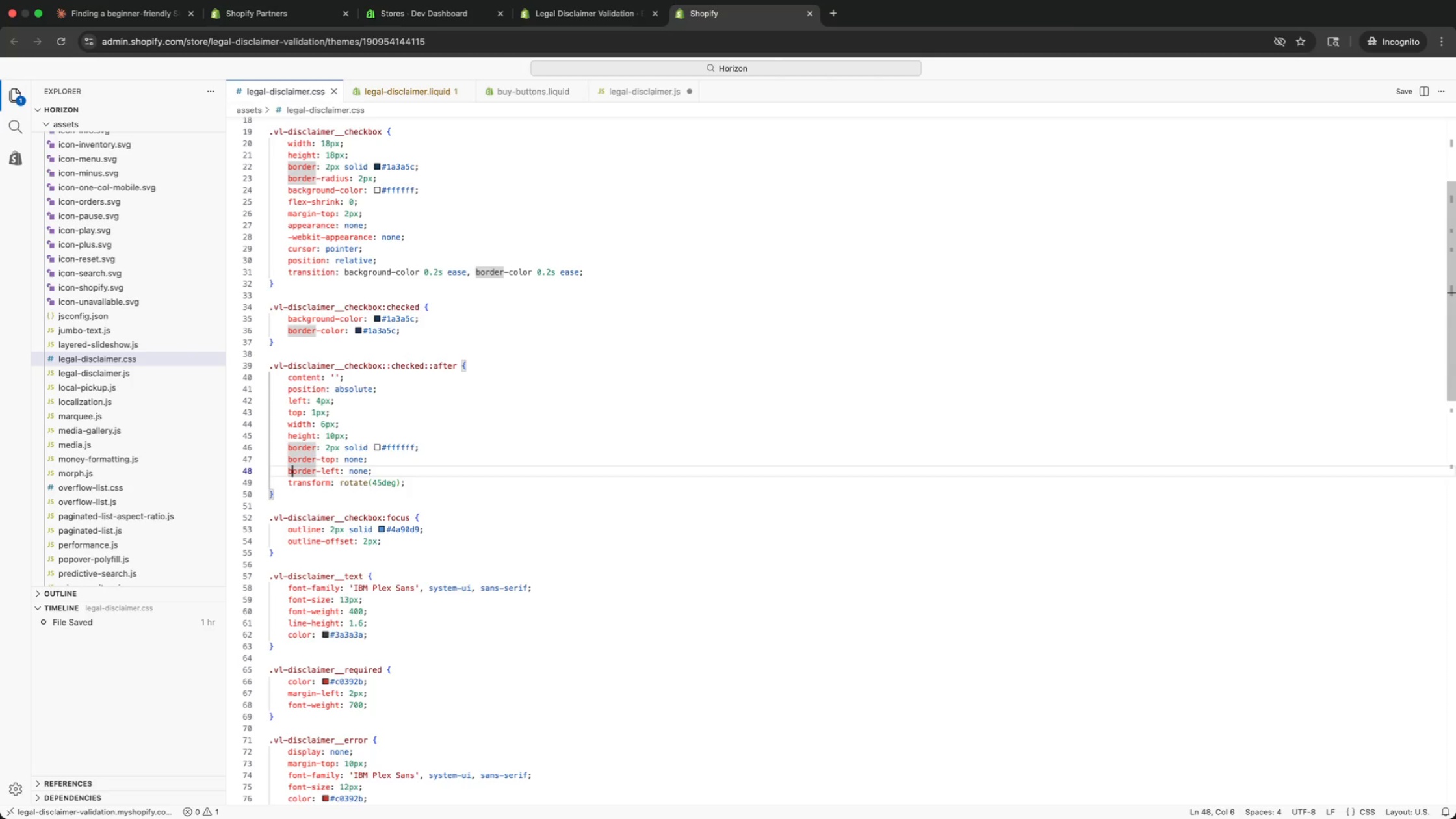 
key(ArrowDown)
 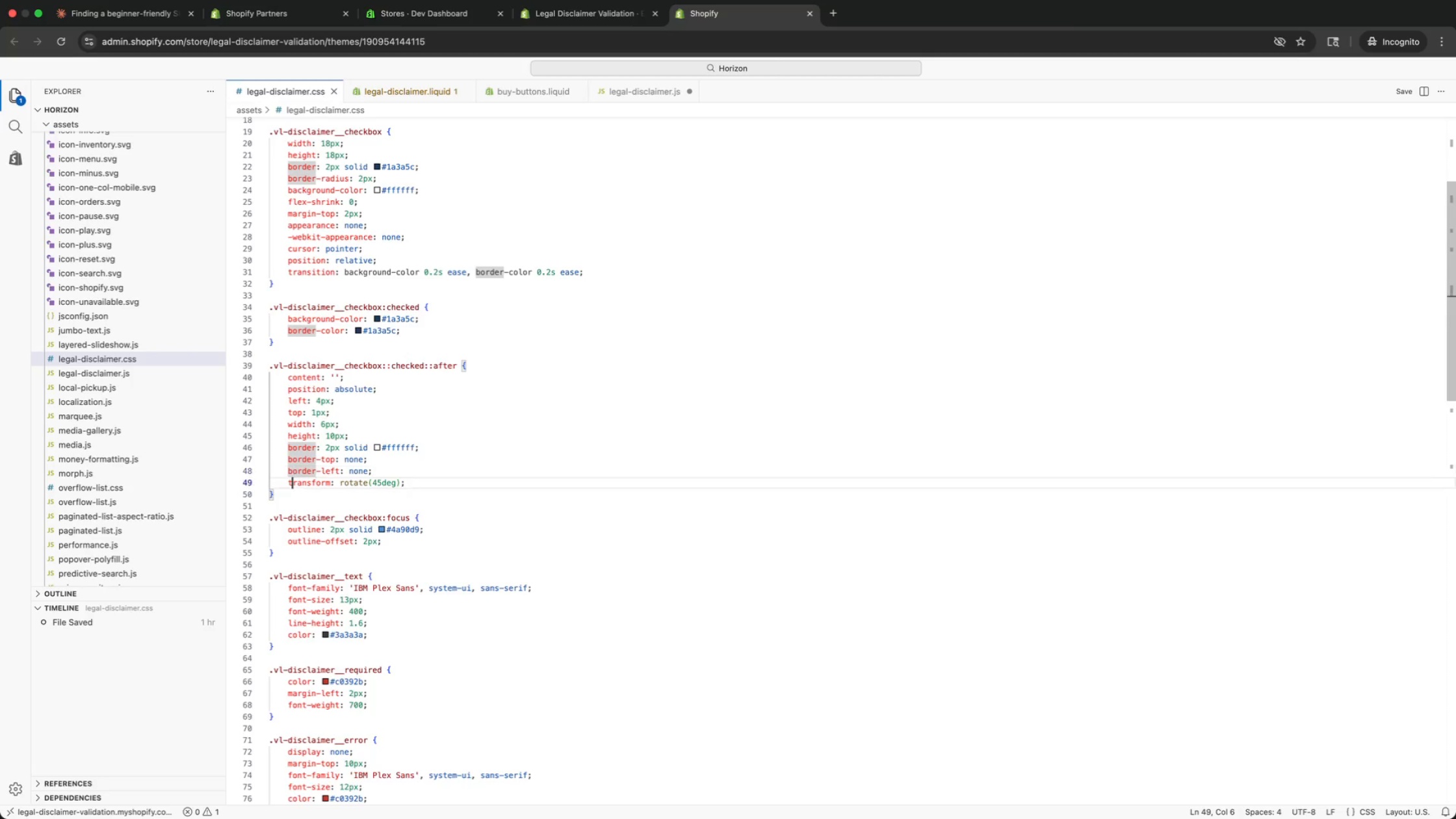 
key(ArrowDown)
 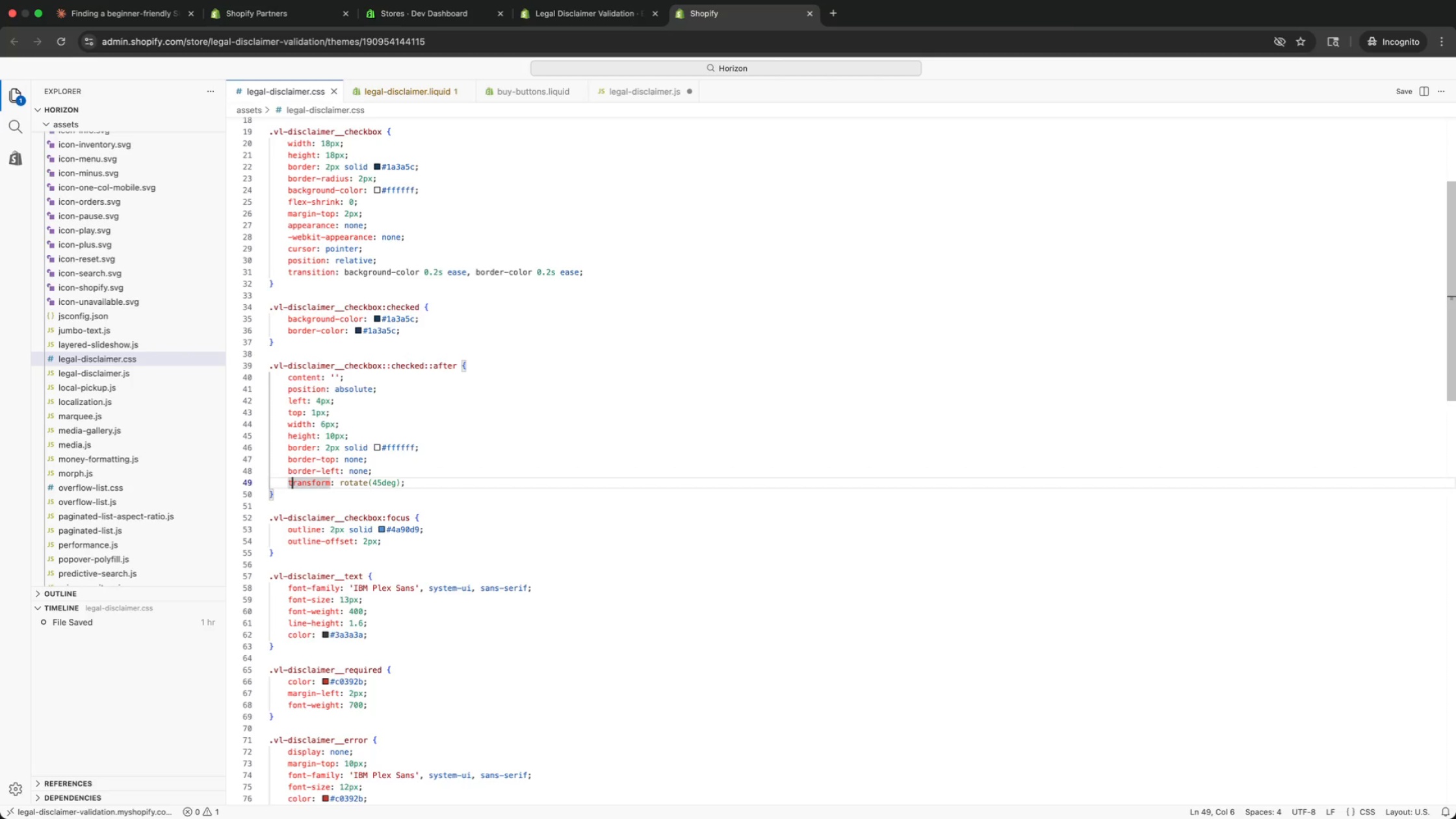 
key(ArrowDown)
 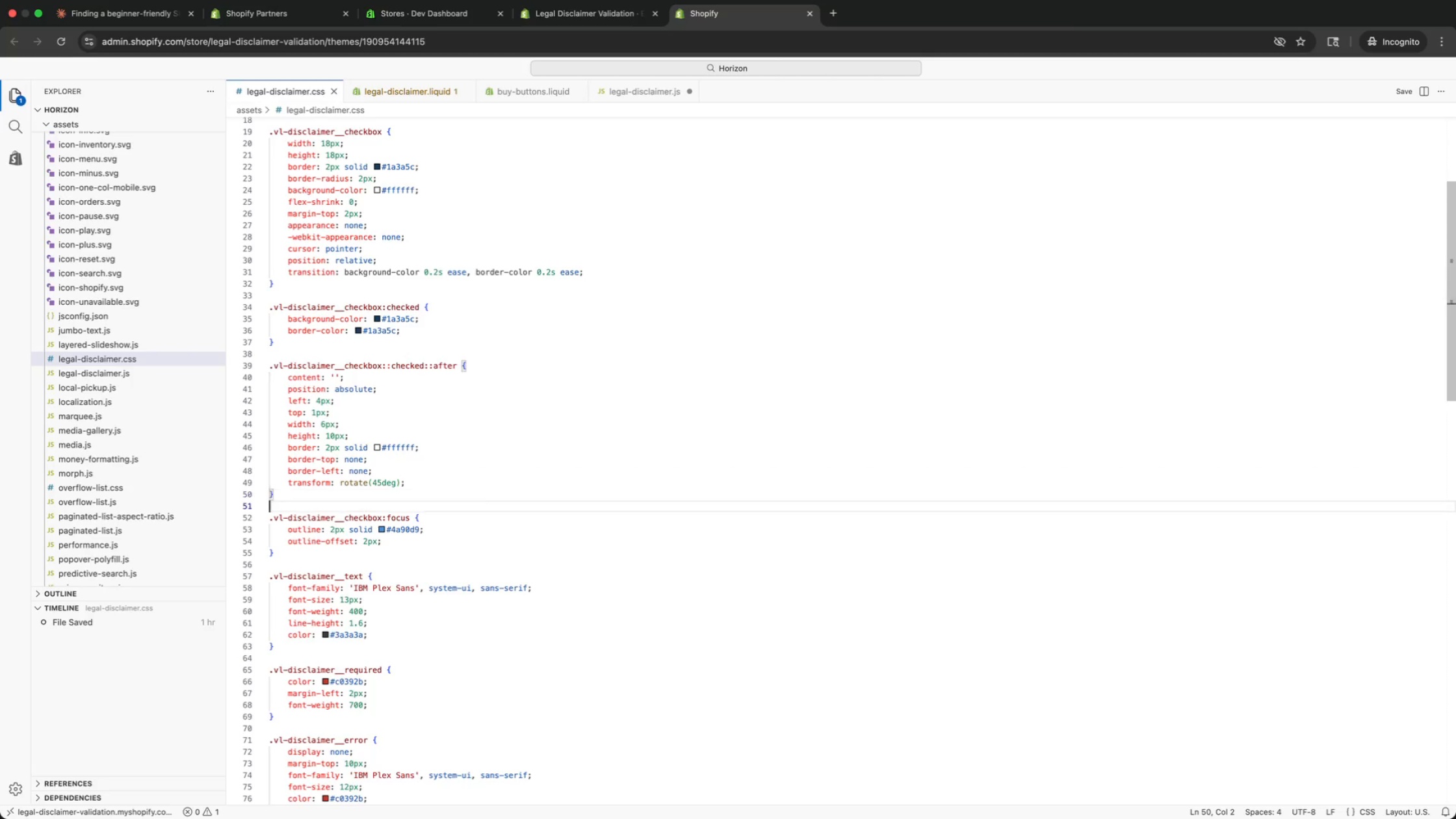 
key(ArrowDown)
 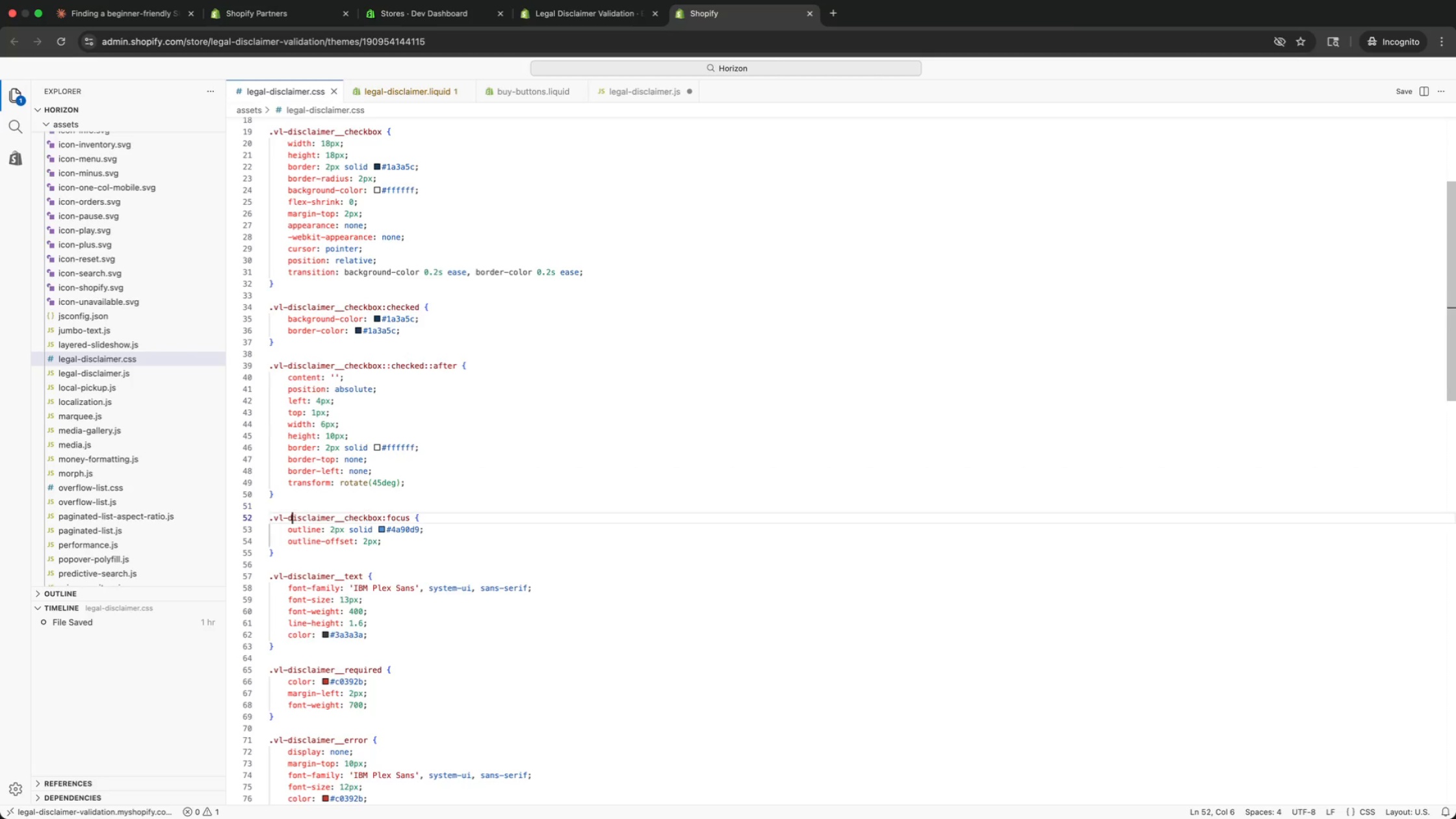 
key(ArrowDown)
 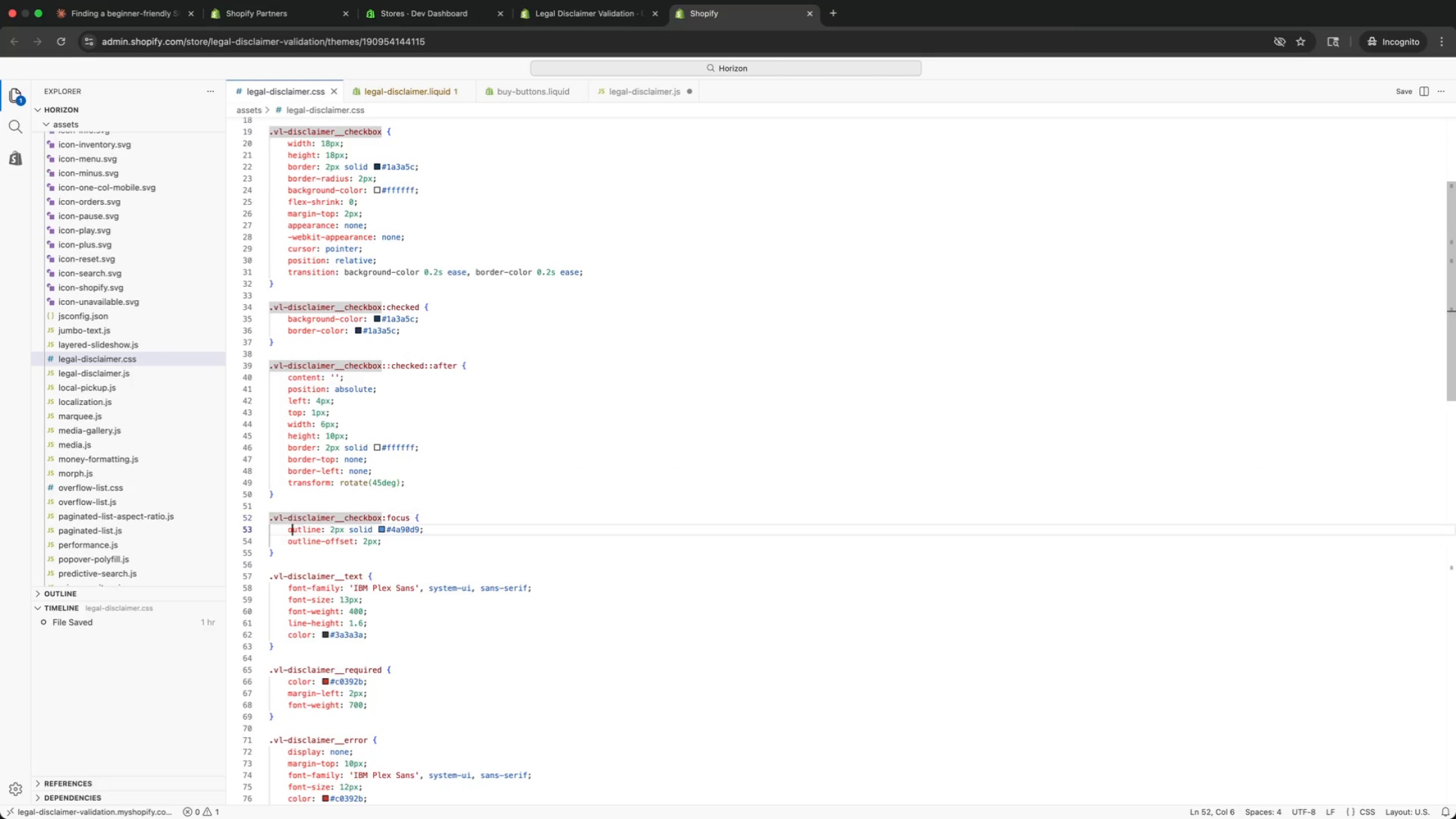 
key(ArrowDown)
 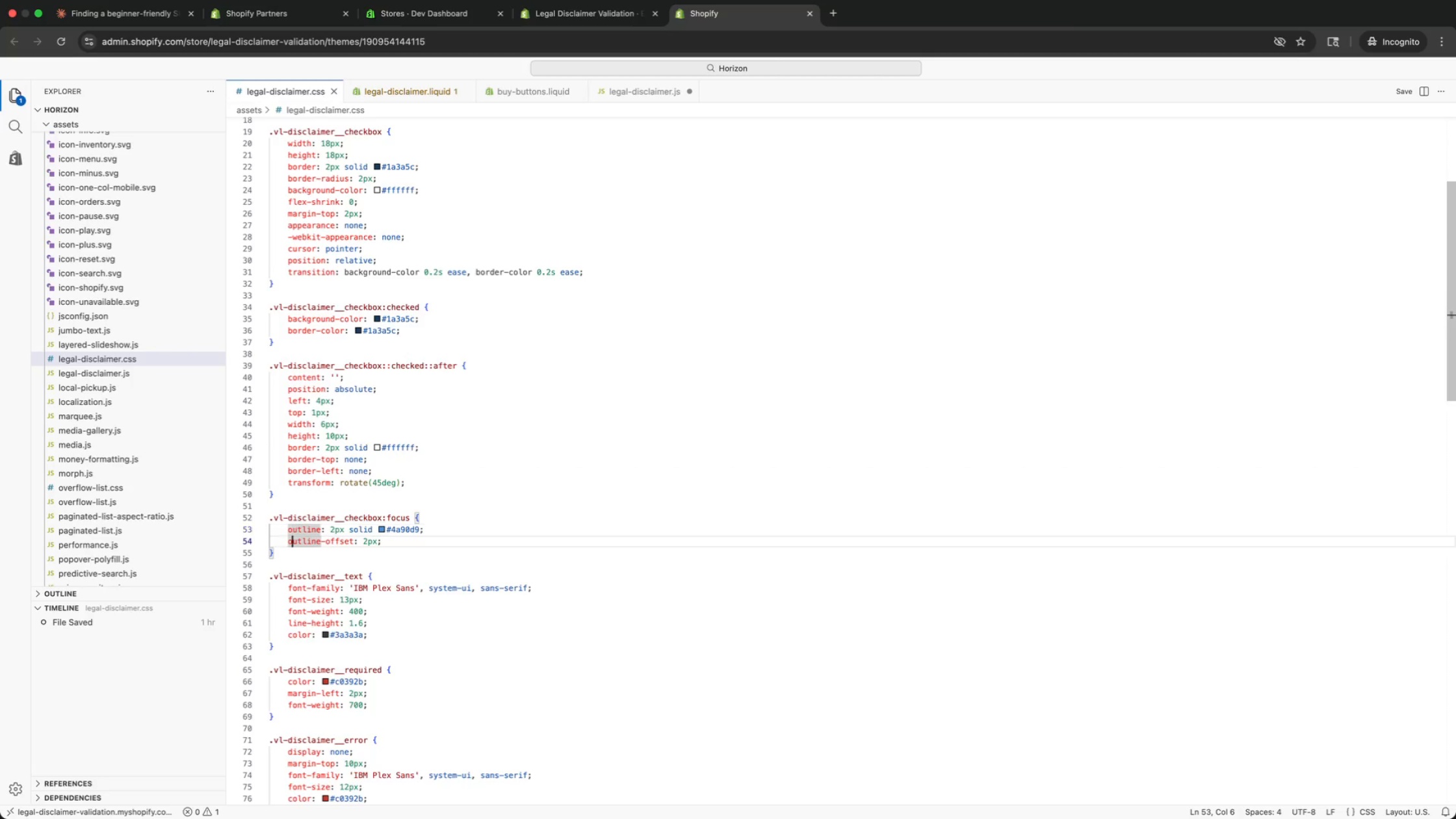 
key(ArrowDown)
 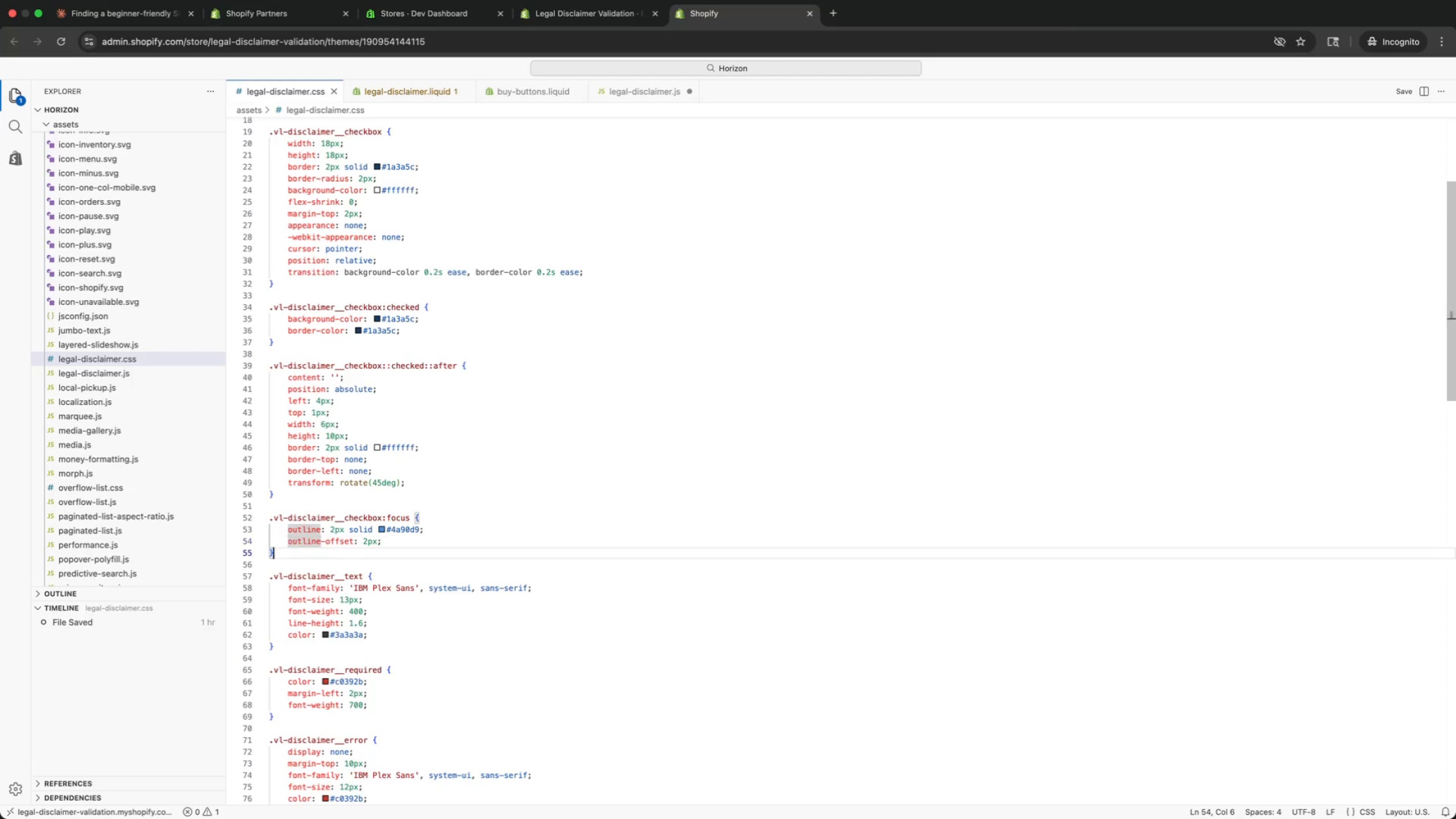 
key(ArrowDown)
 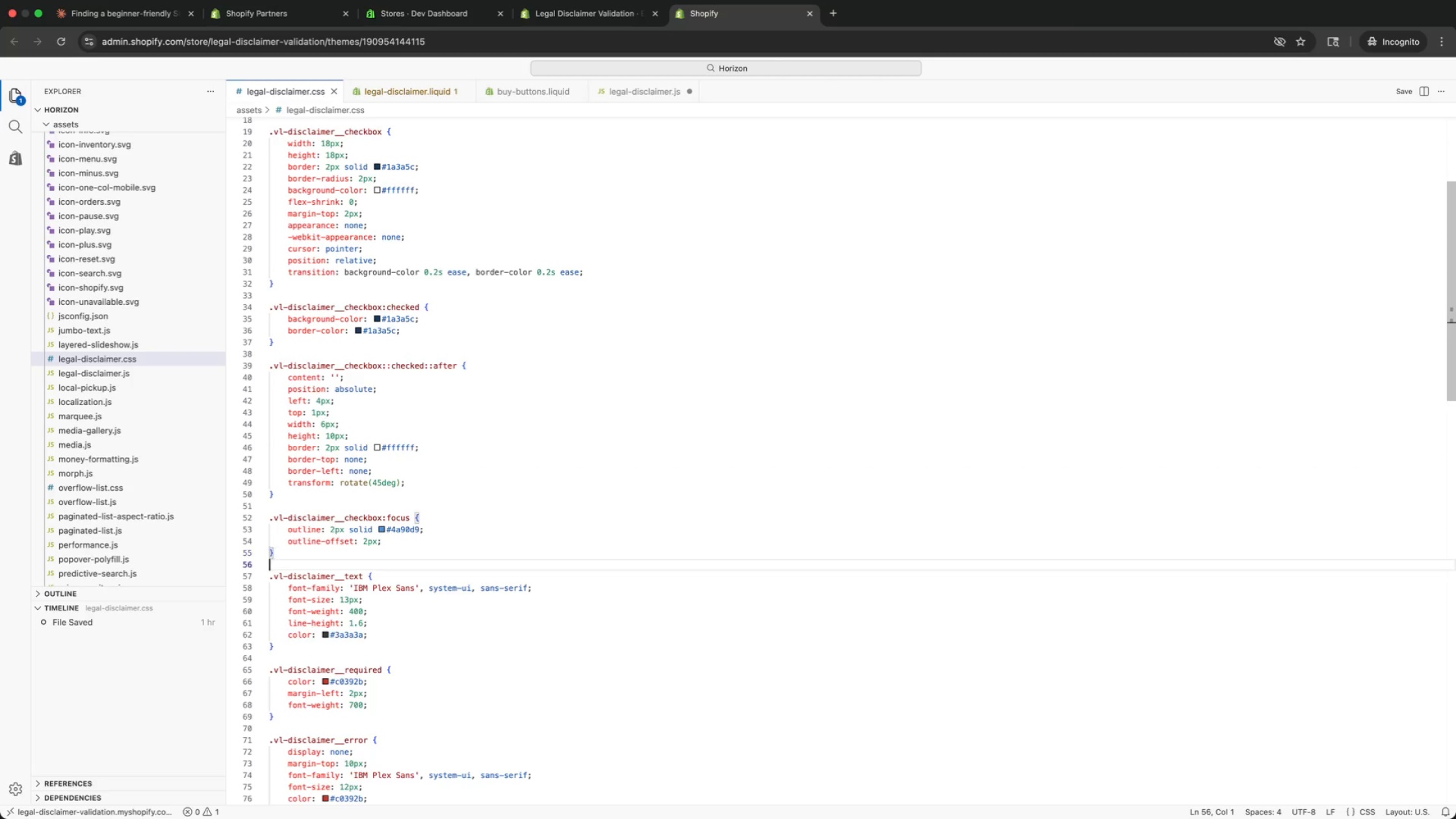 
key(ArrowDown)
 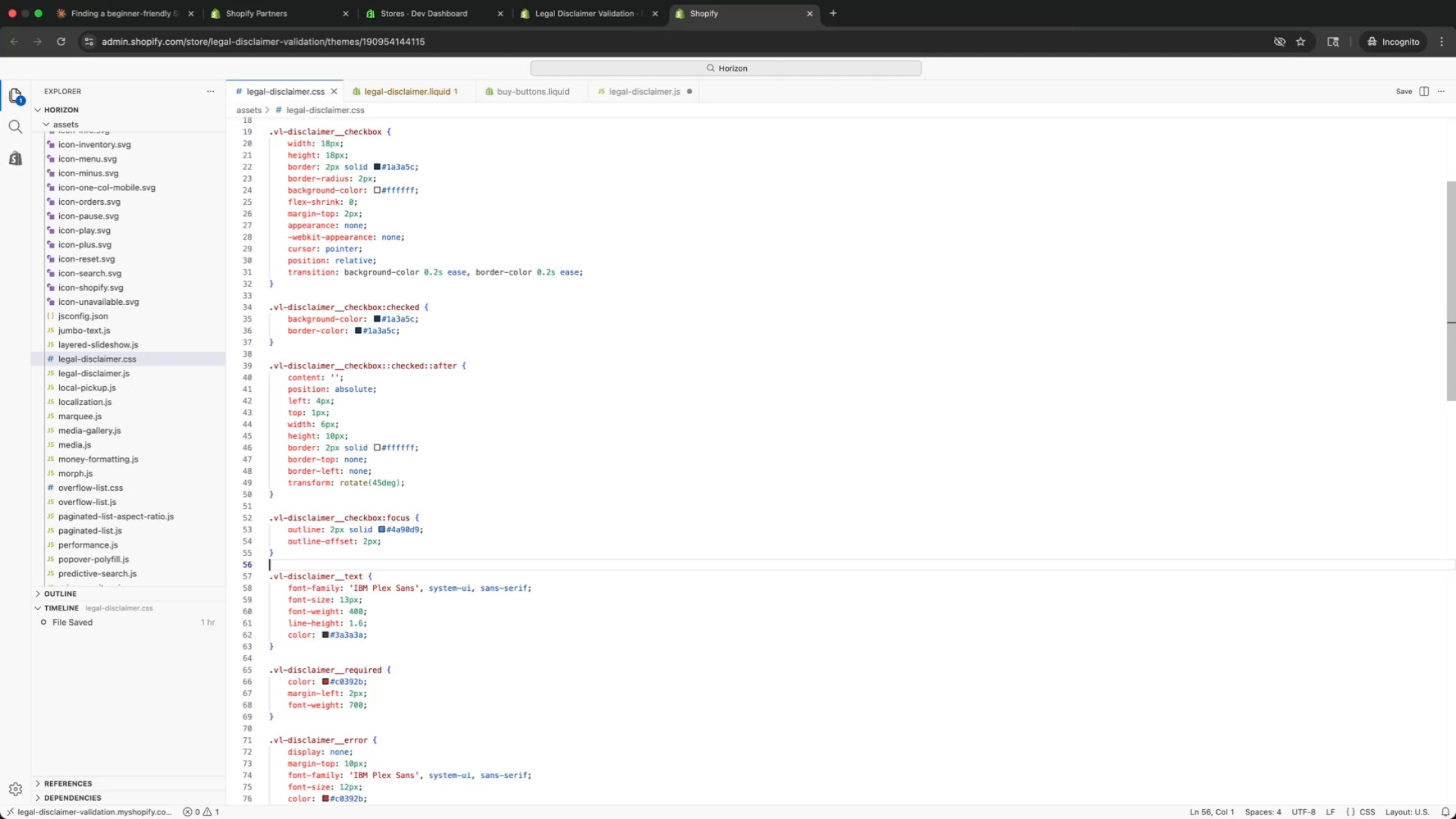 
key(ArrowDown)
 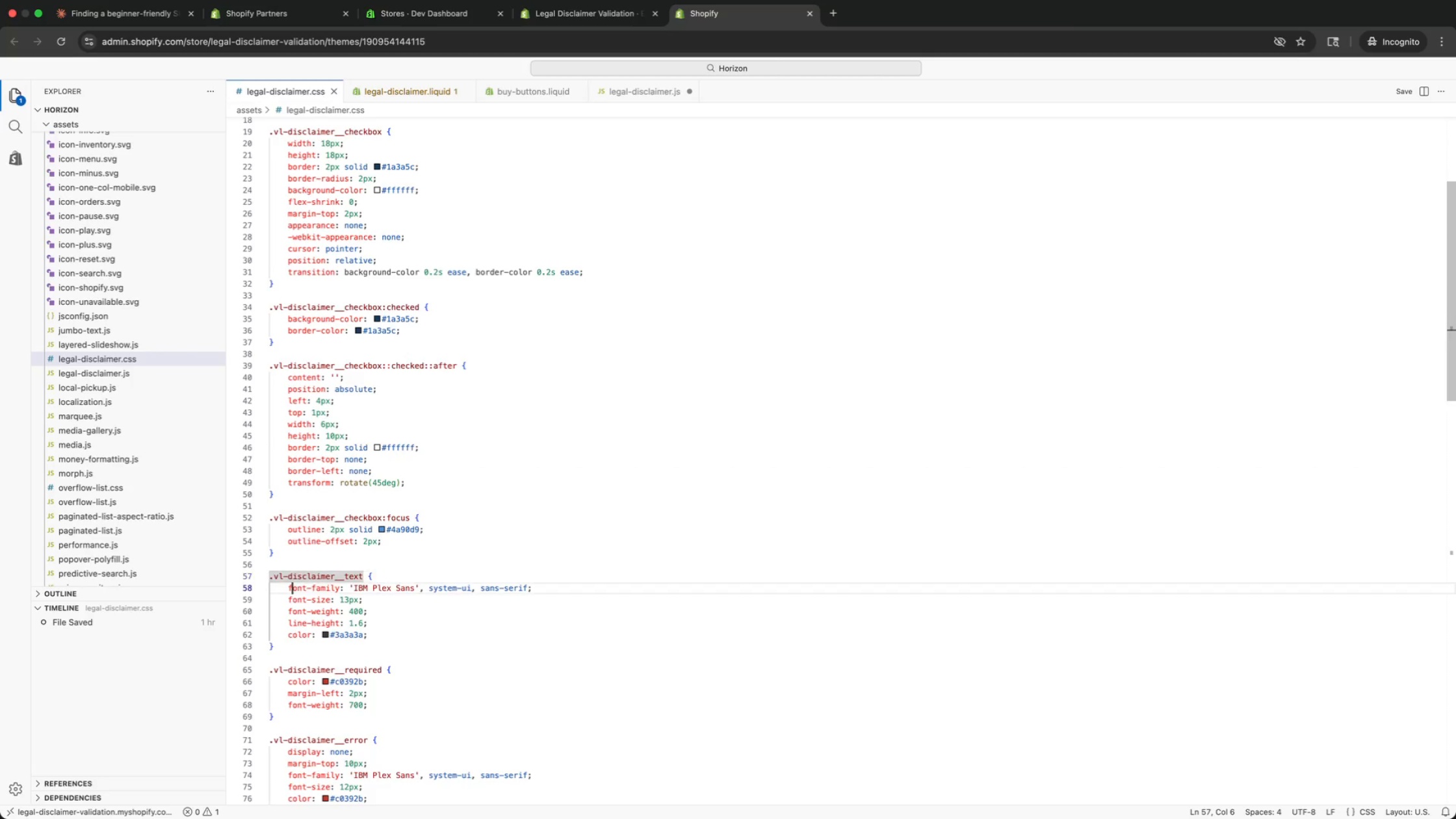 
key(ArrowDown)
 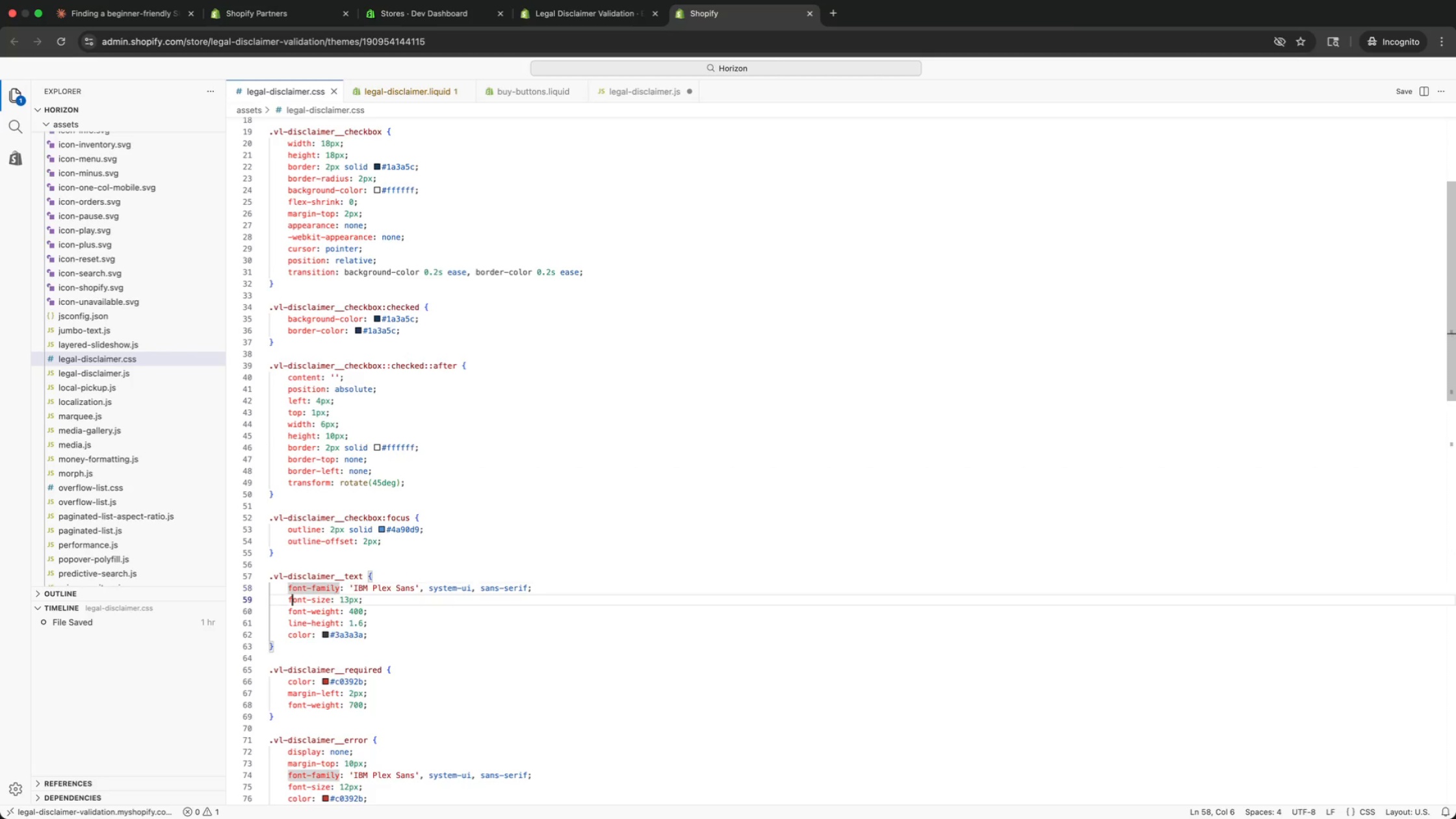 
key(ArrowDown)
 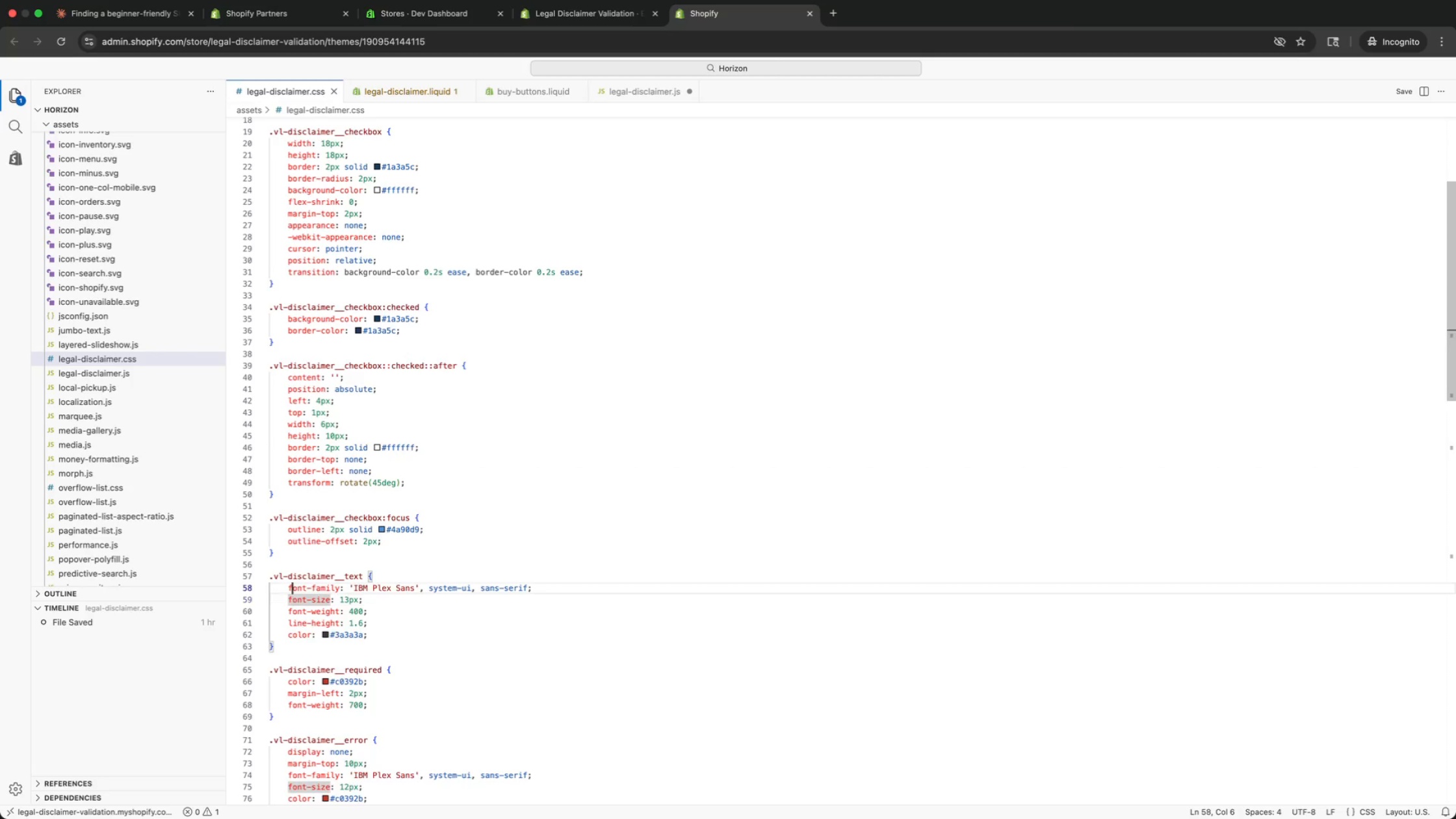 
key(ArrowUp)
 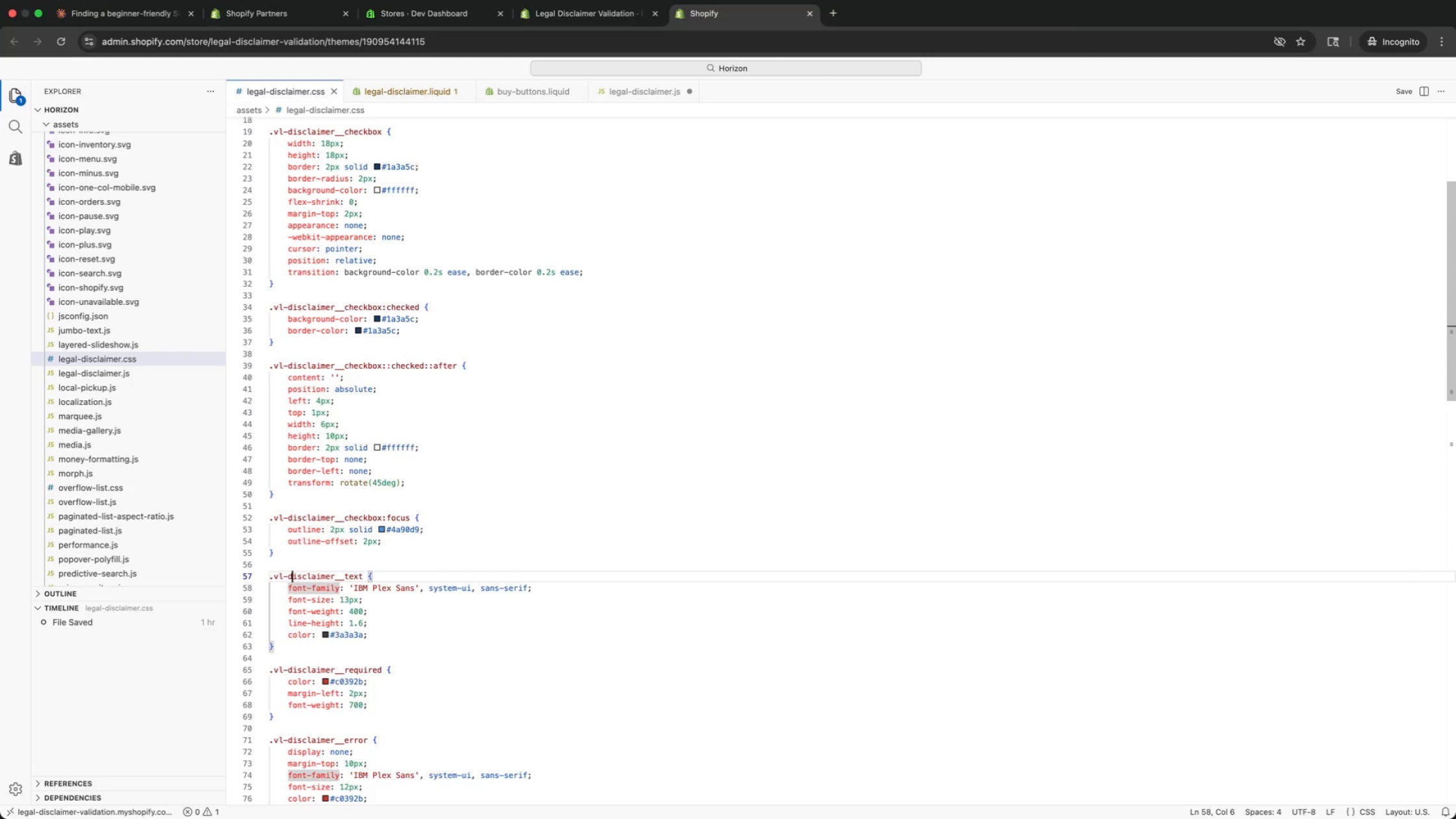 
key(ArrowUp)
 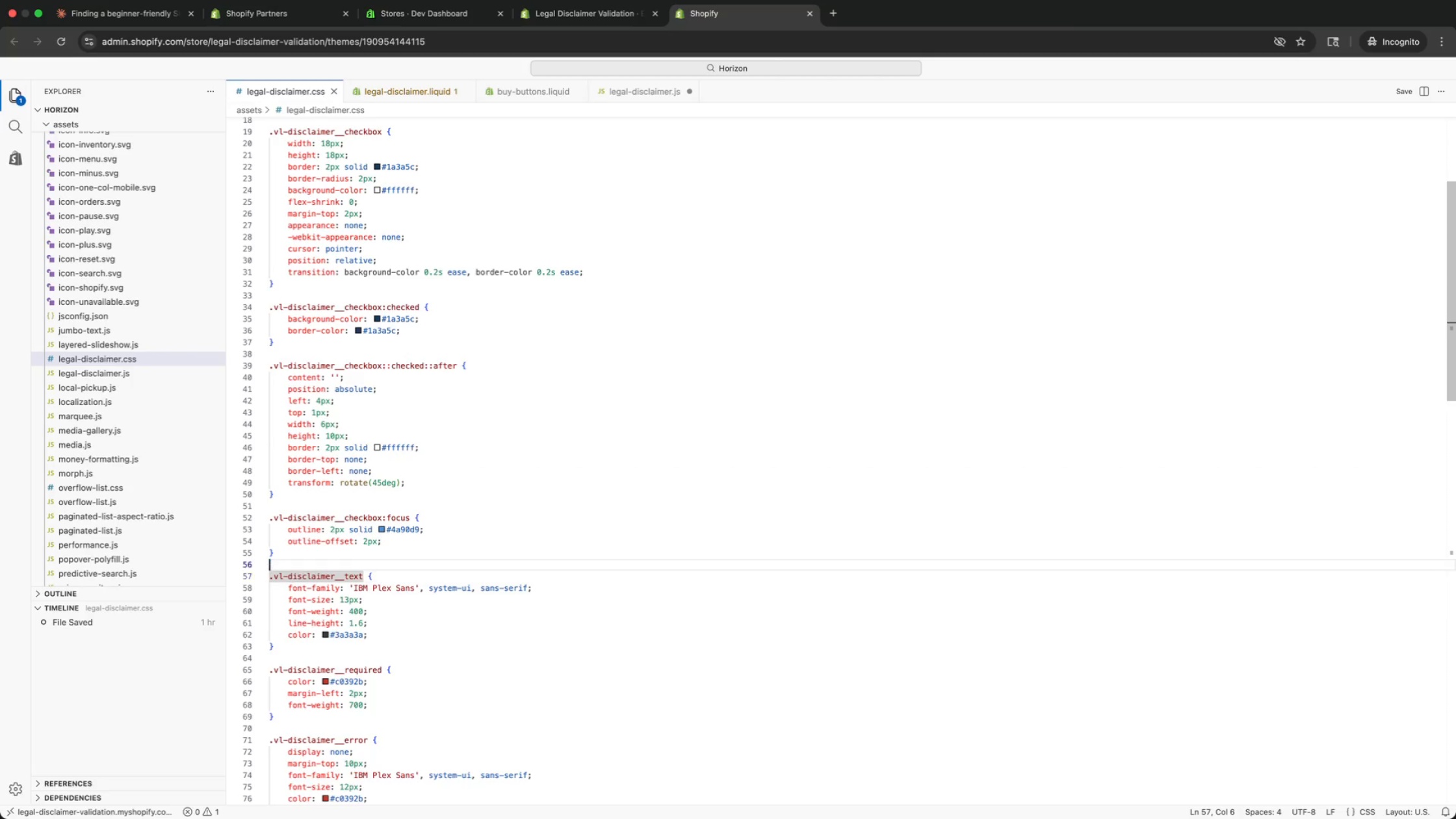 
key(ArrowUp)
 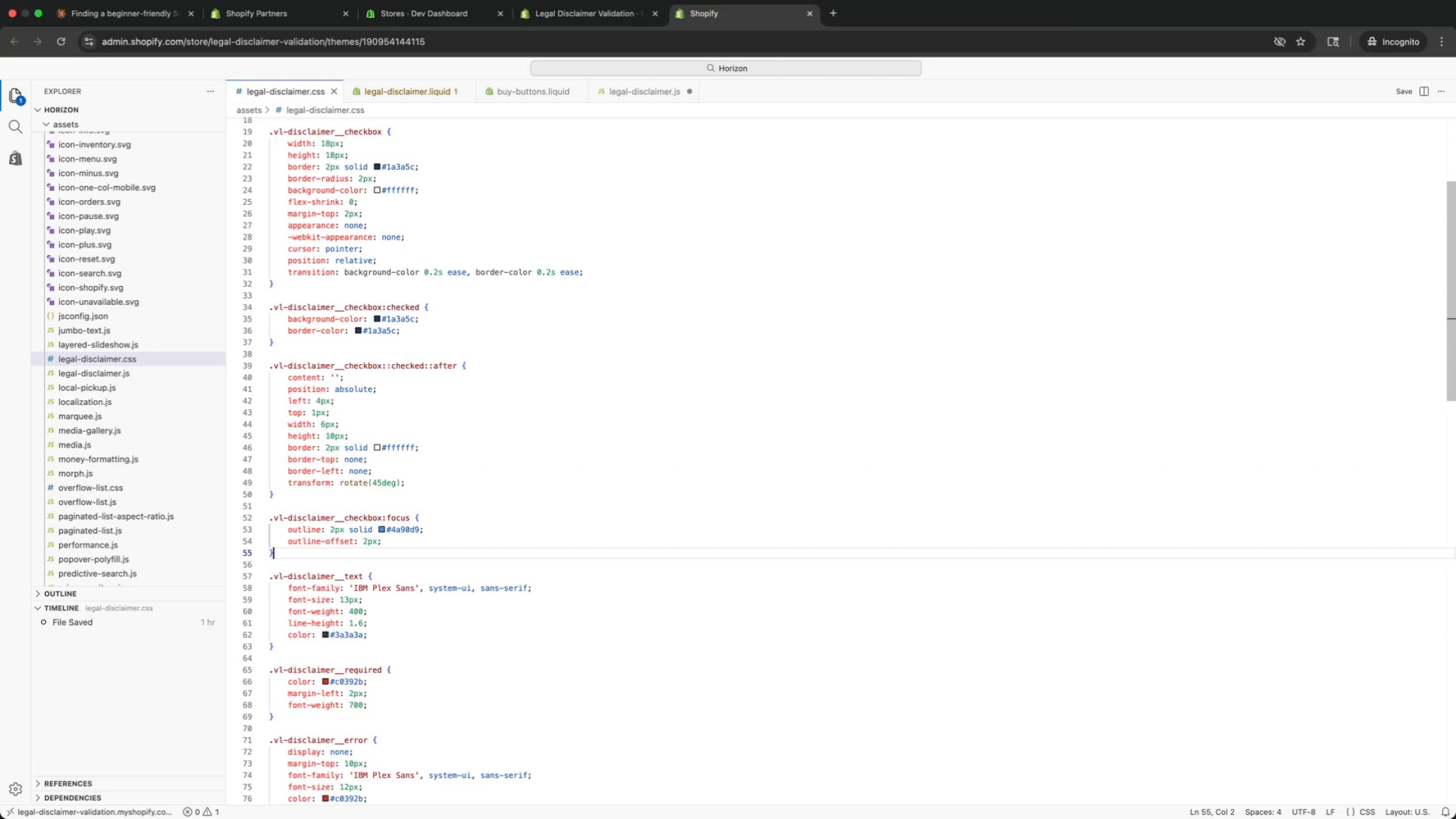 
key(ArrowUp)
 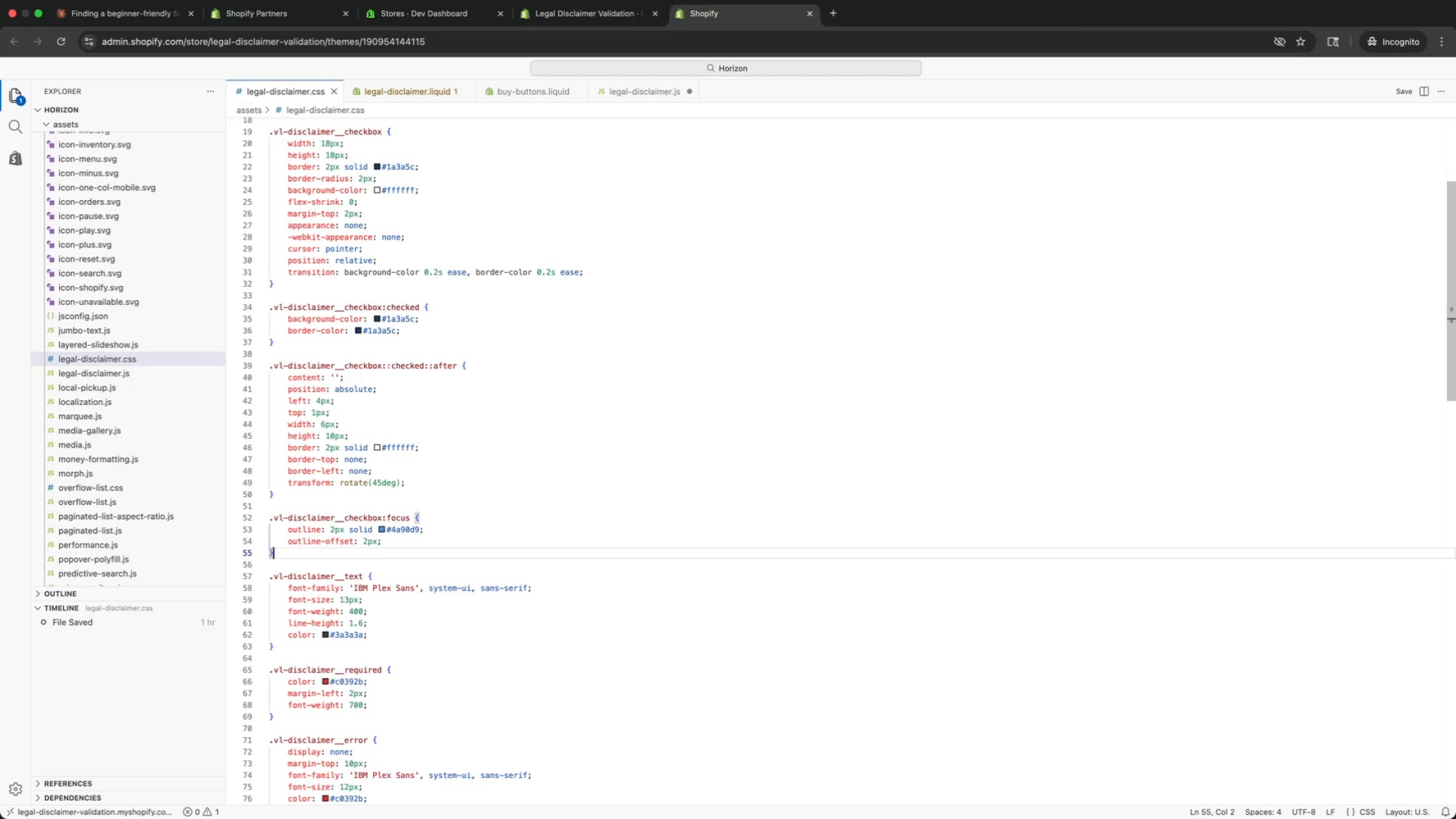 
key(ArrowUp)
 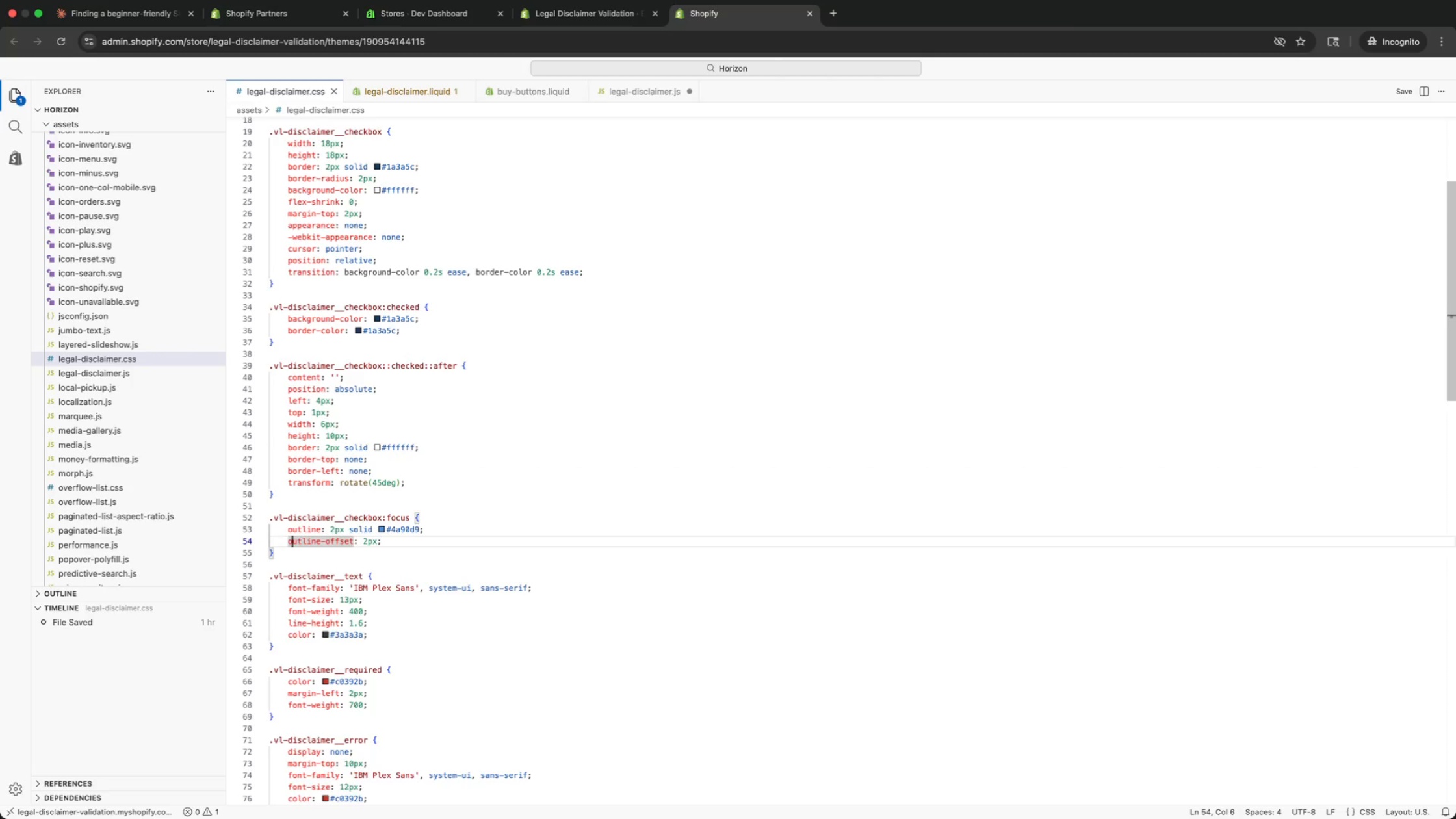 
key(ArrowUp)
 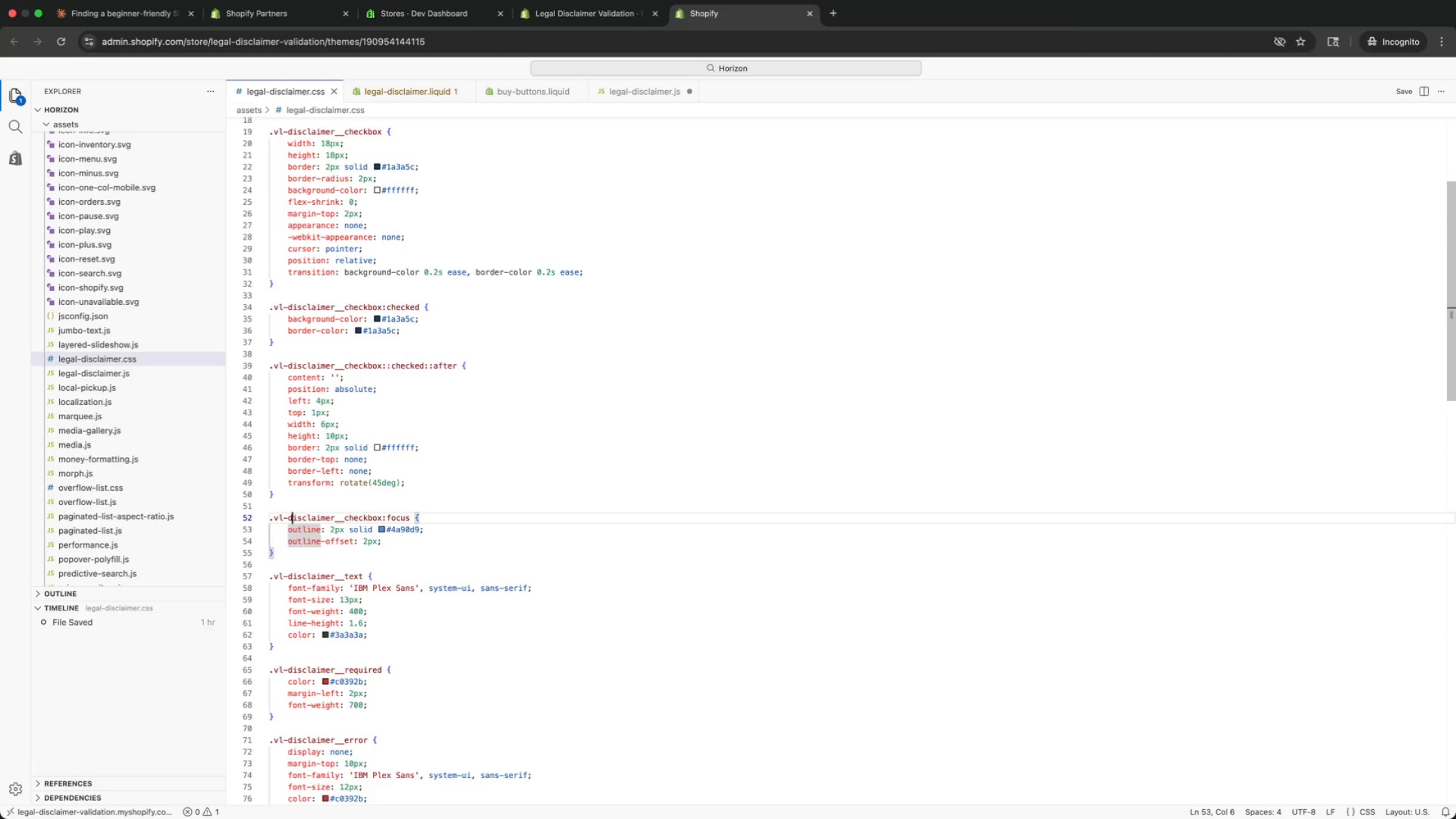 
key(ArrowUp)
 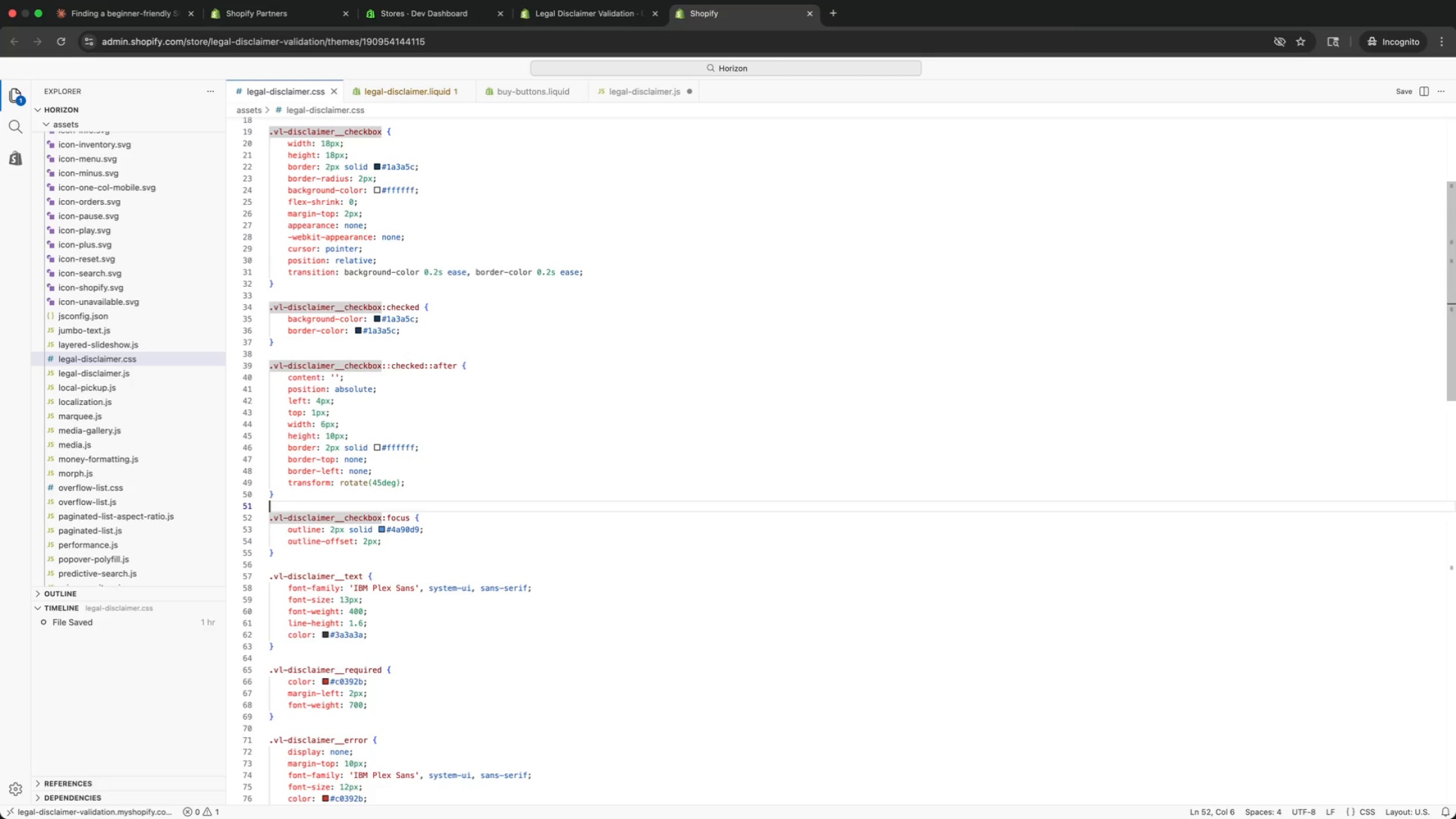 
key(ArrowUp)
 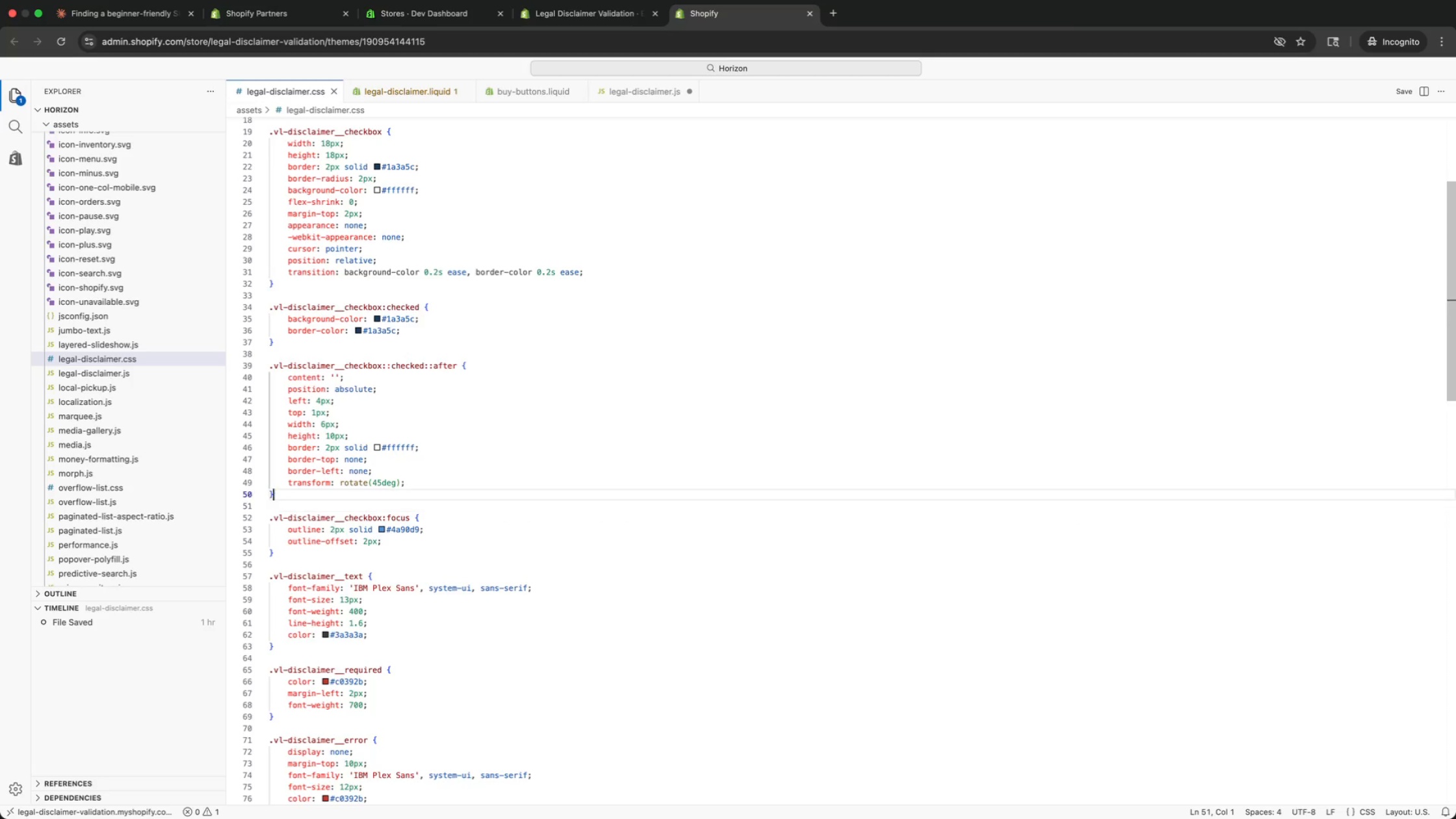 
key(ArrowUp)
 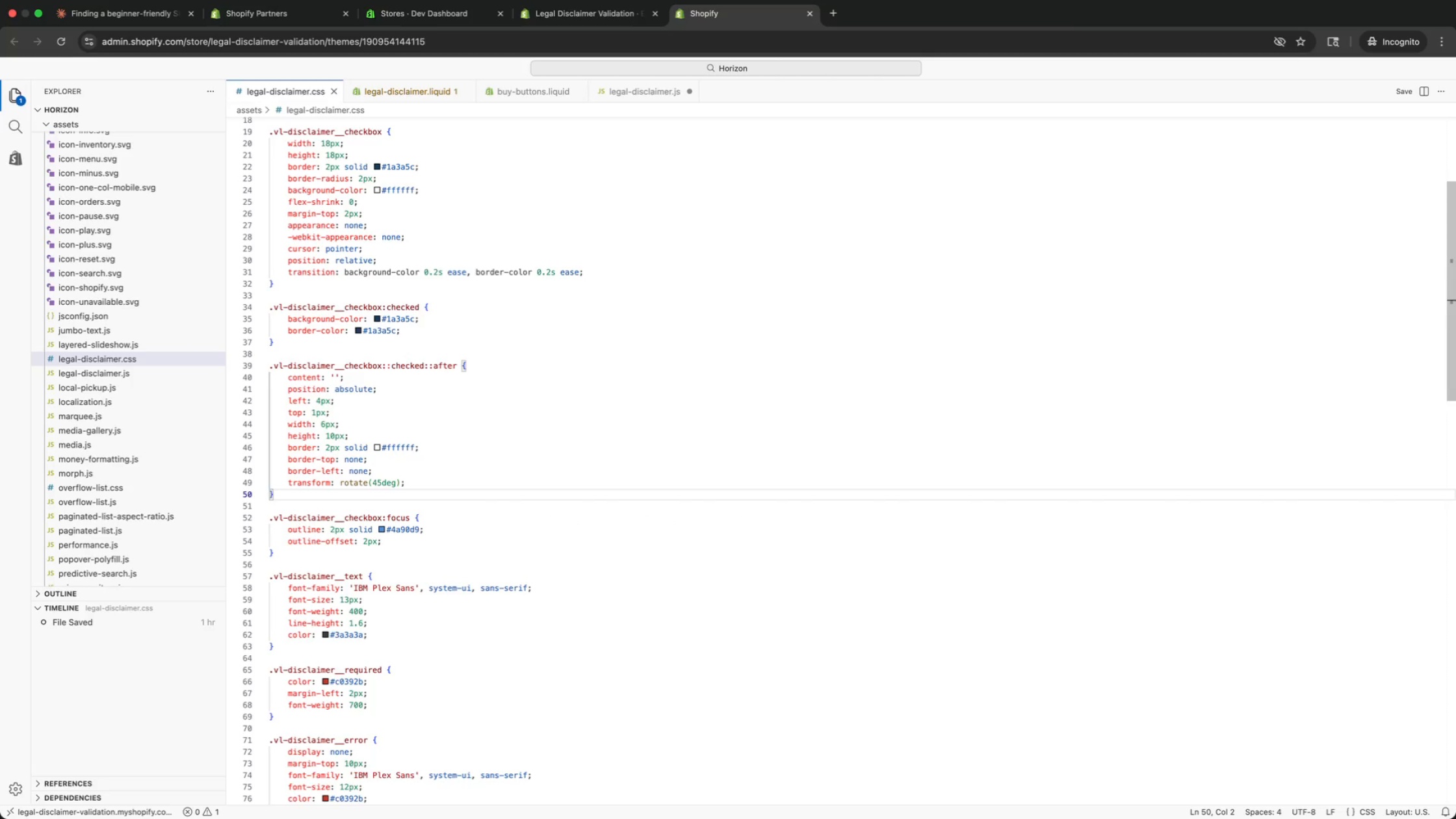 
key(ArrowUp)
 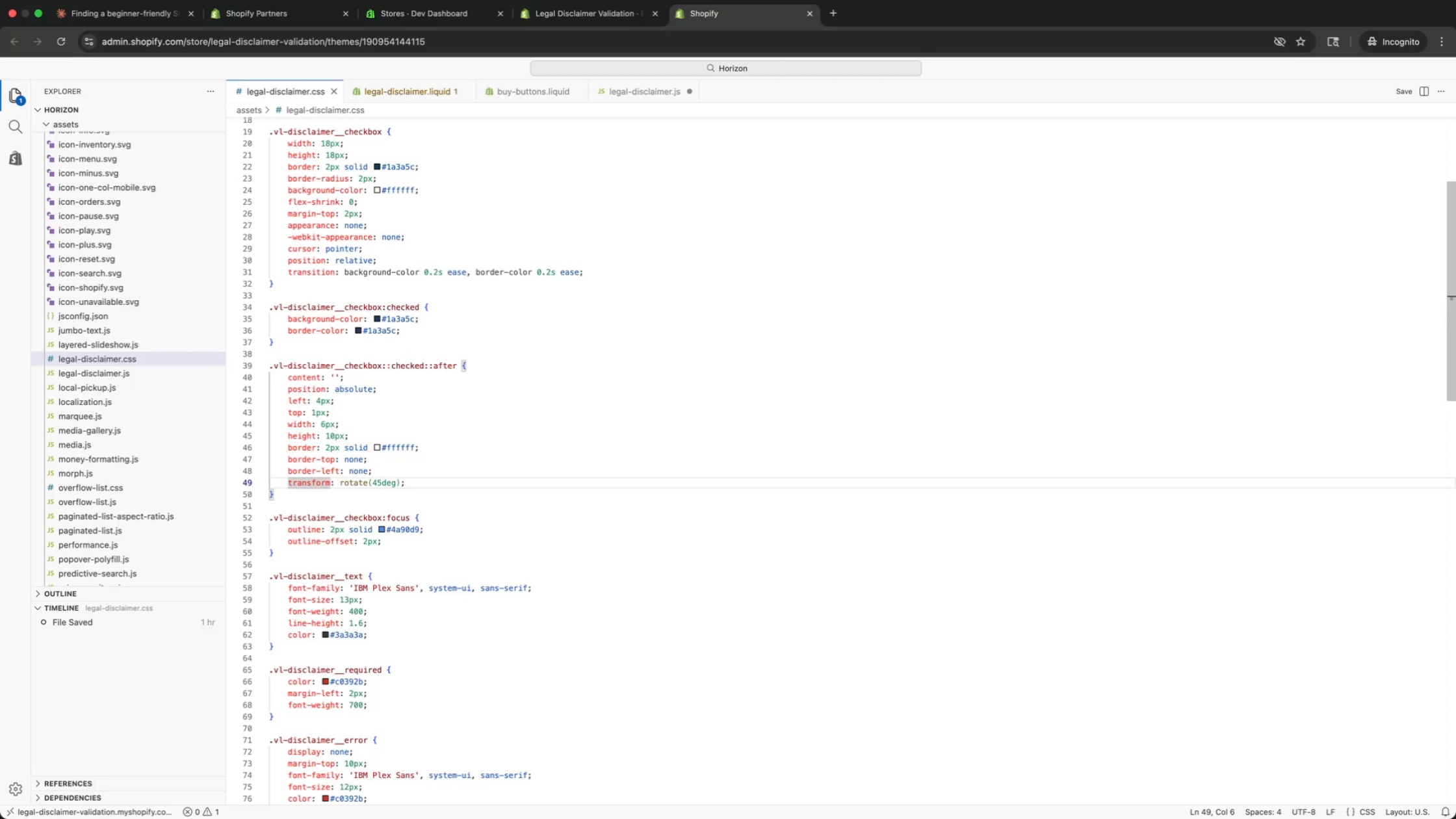 
key(ArrowUp)
 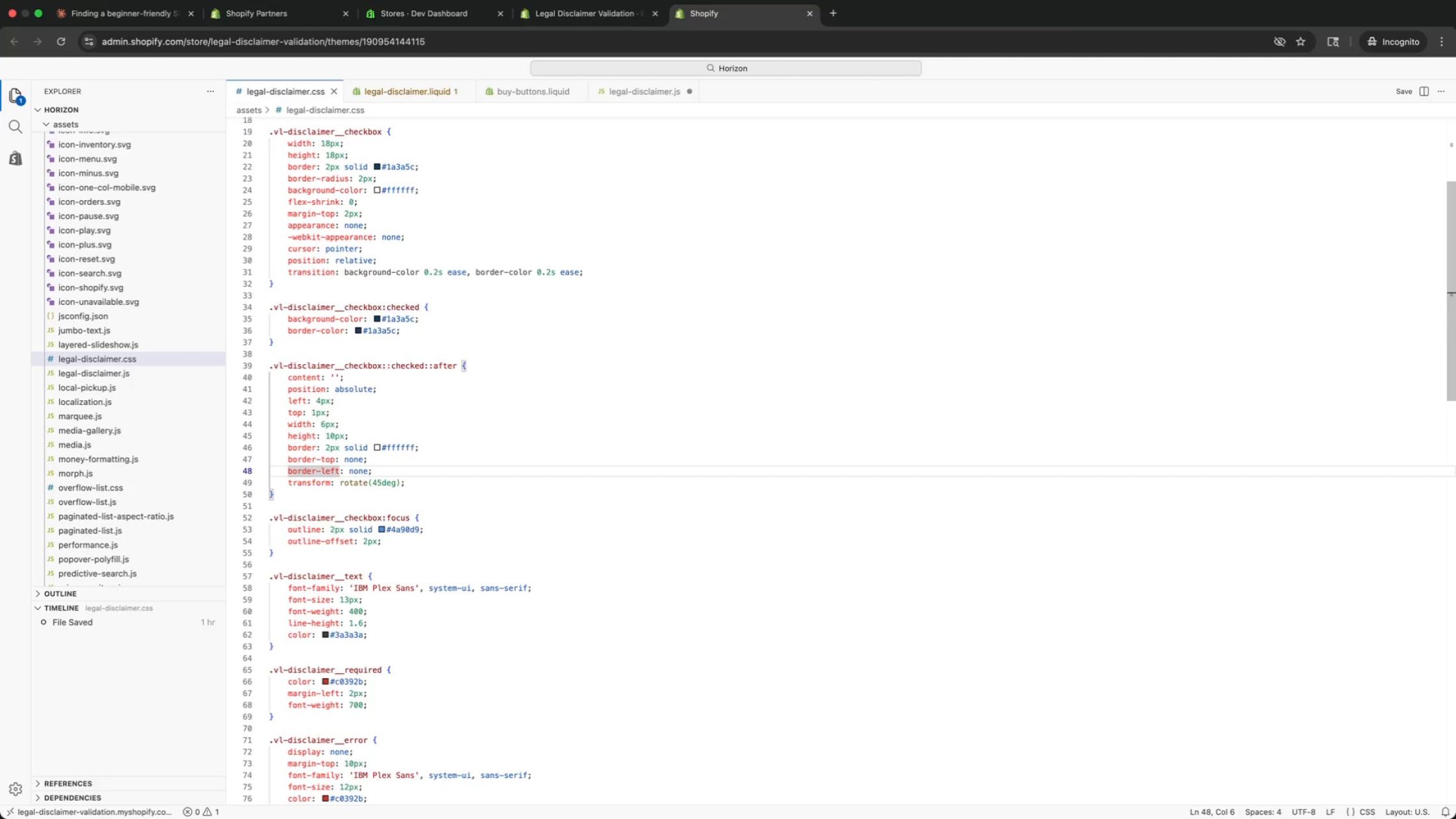 
key(ArrowUp)
 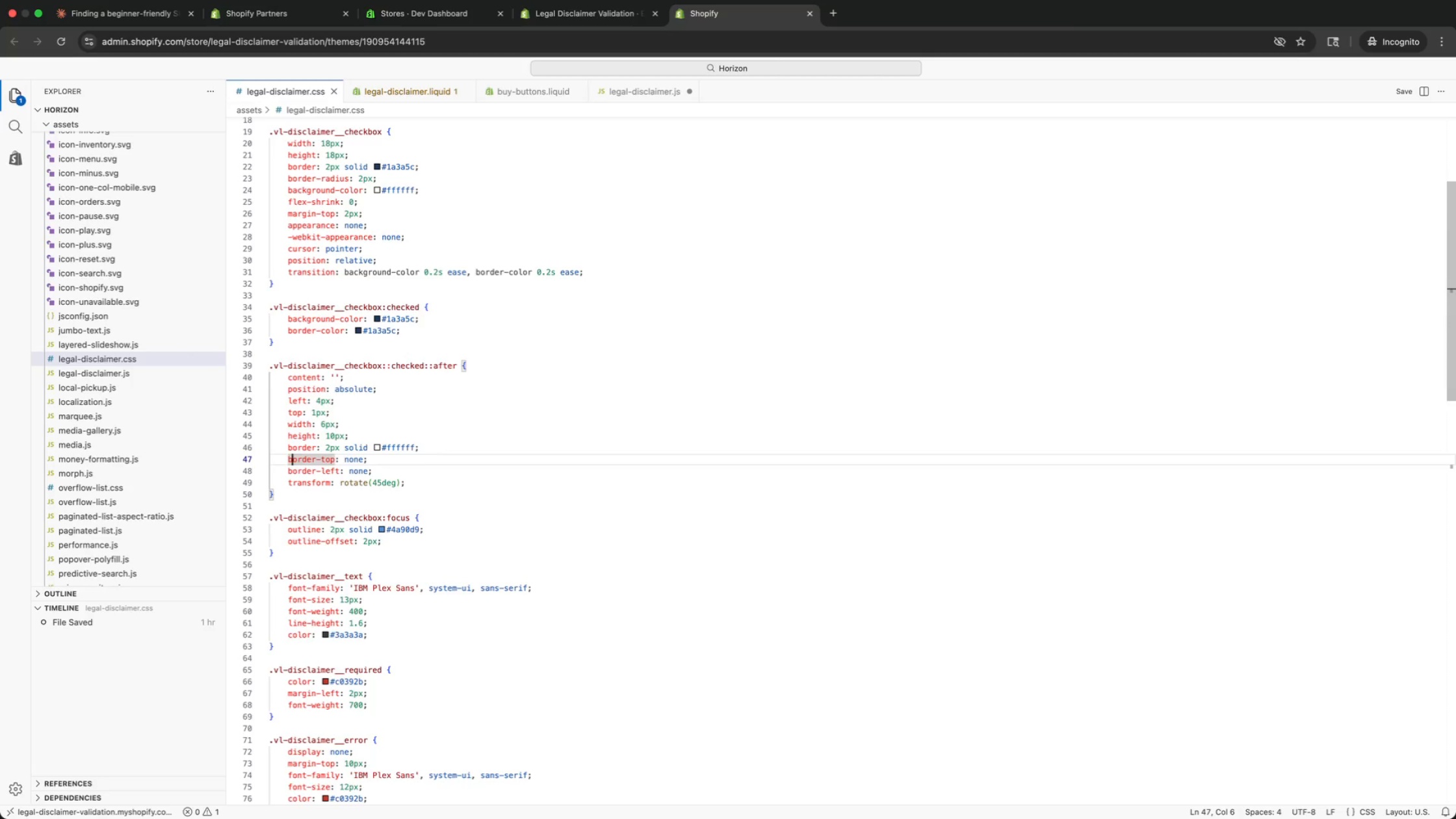 
key(ArrowUp)
 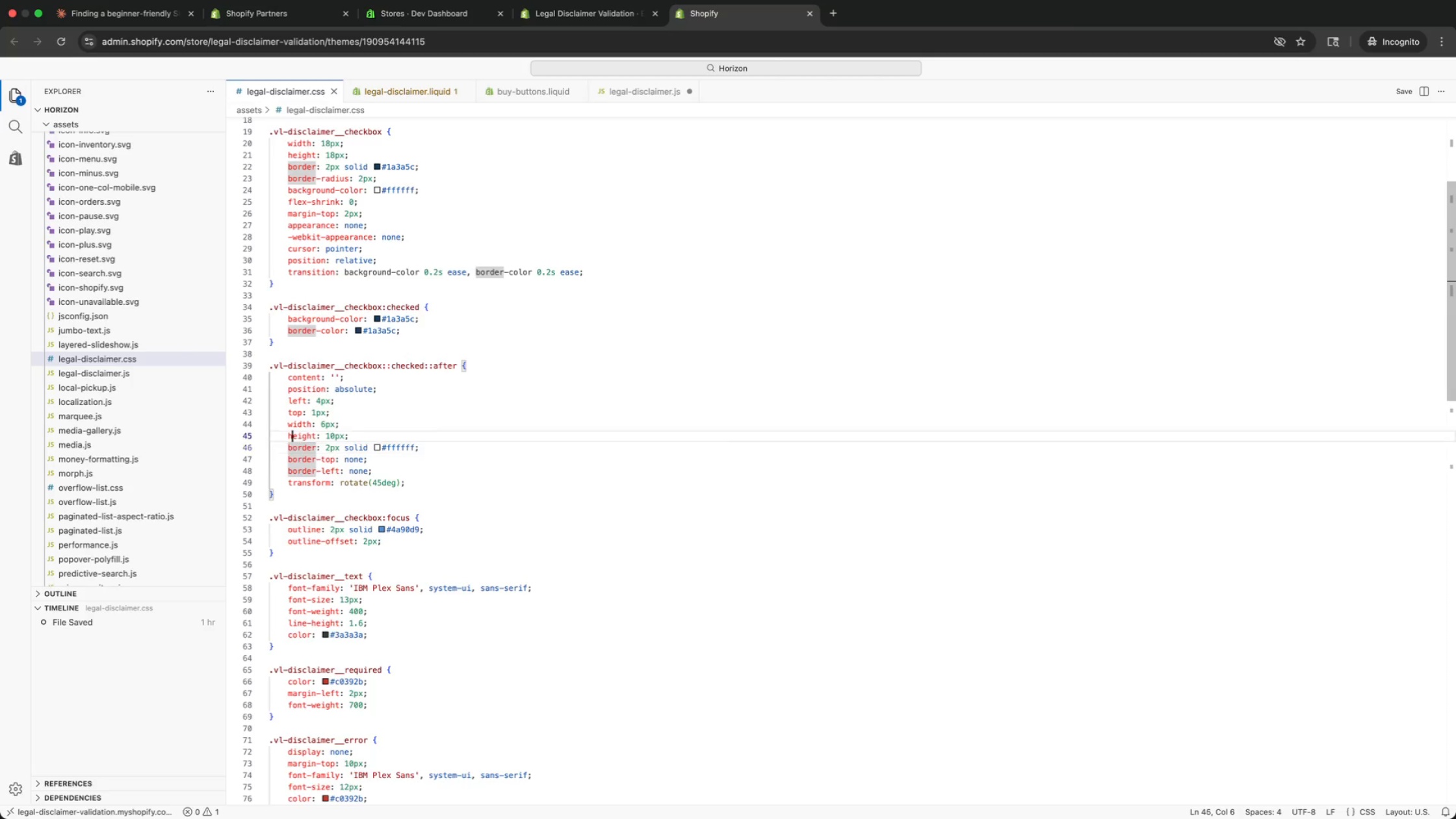 
key(ArrowUp)
 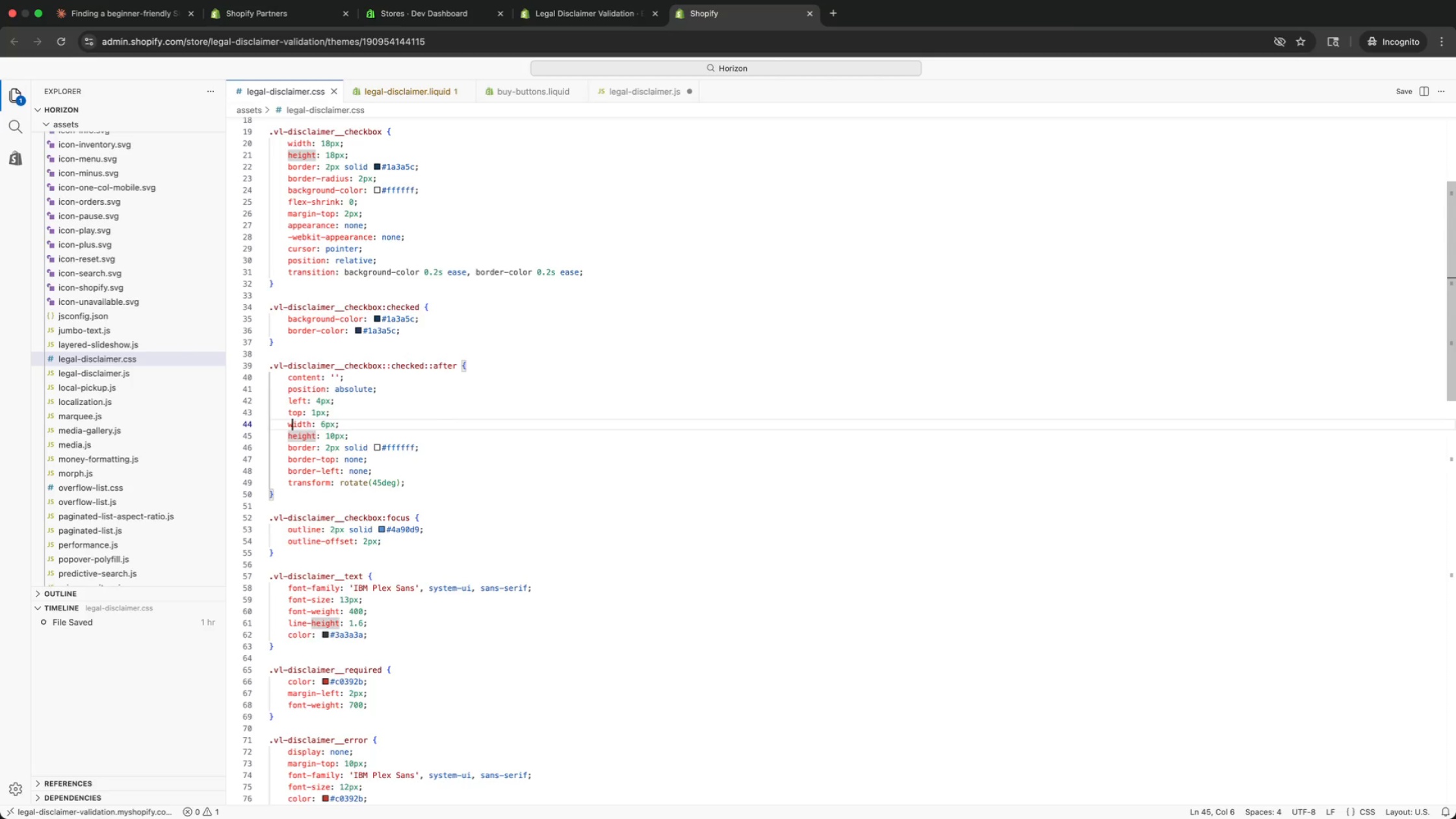 
key(ArrowUp)
 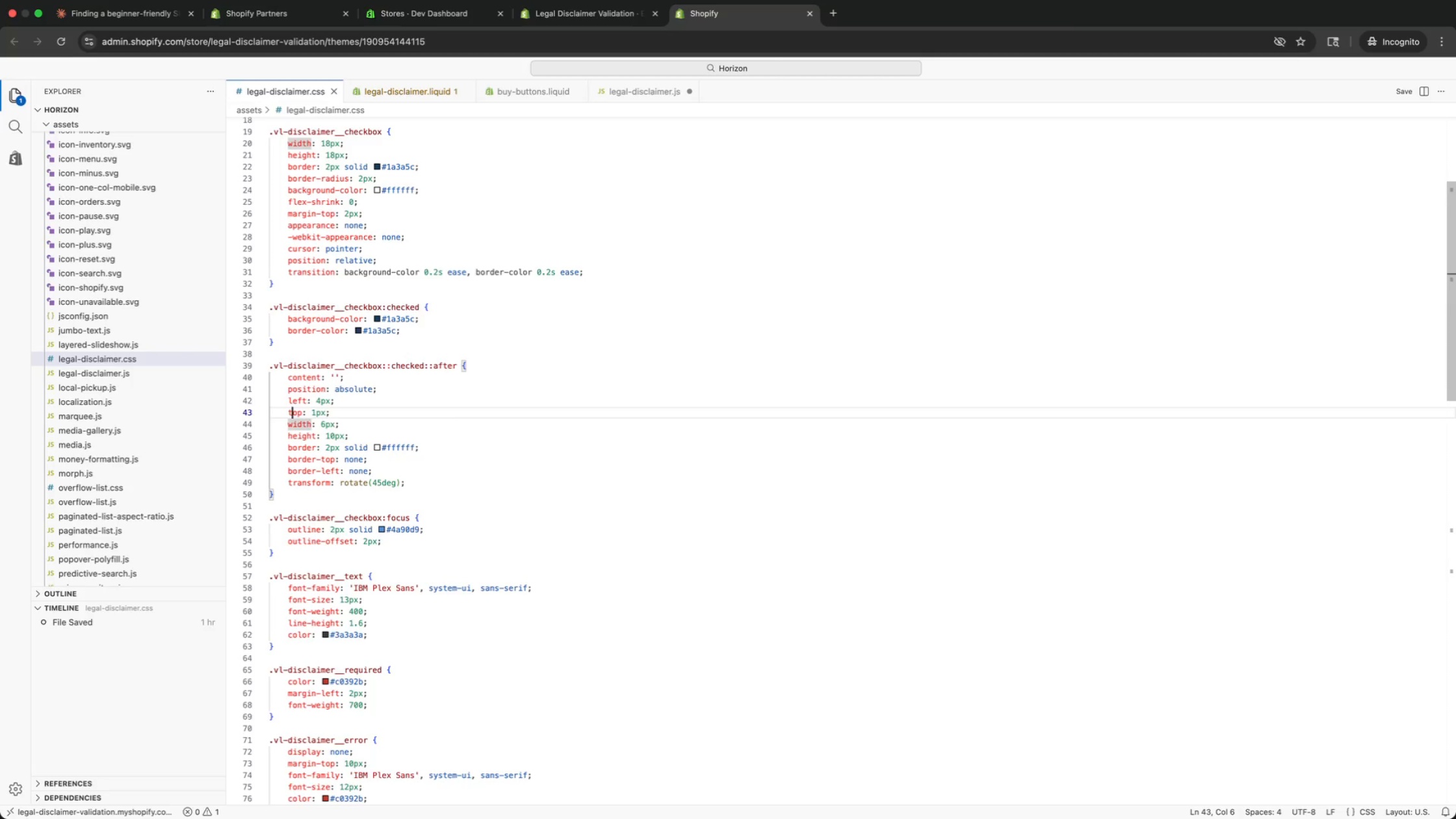 
key(ArrowUp)
 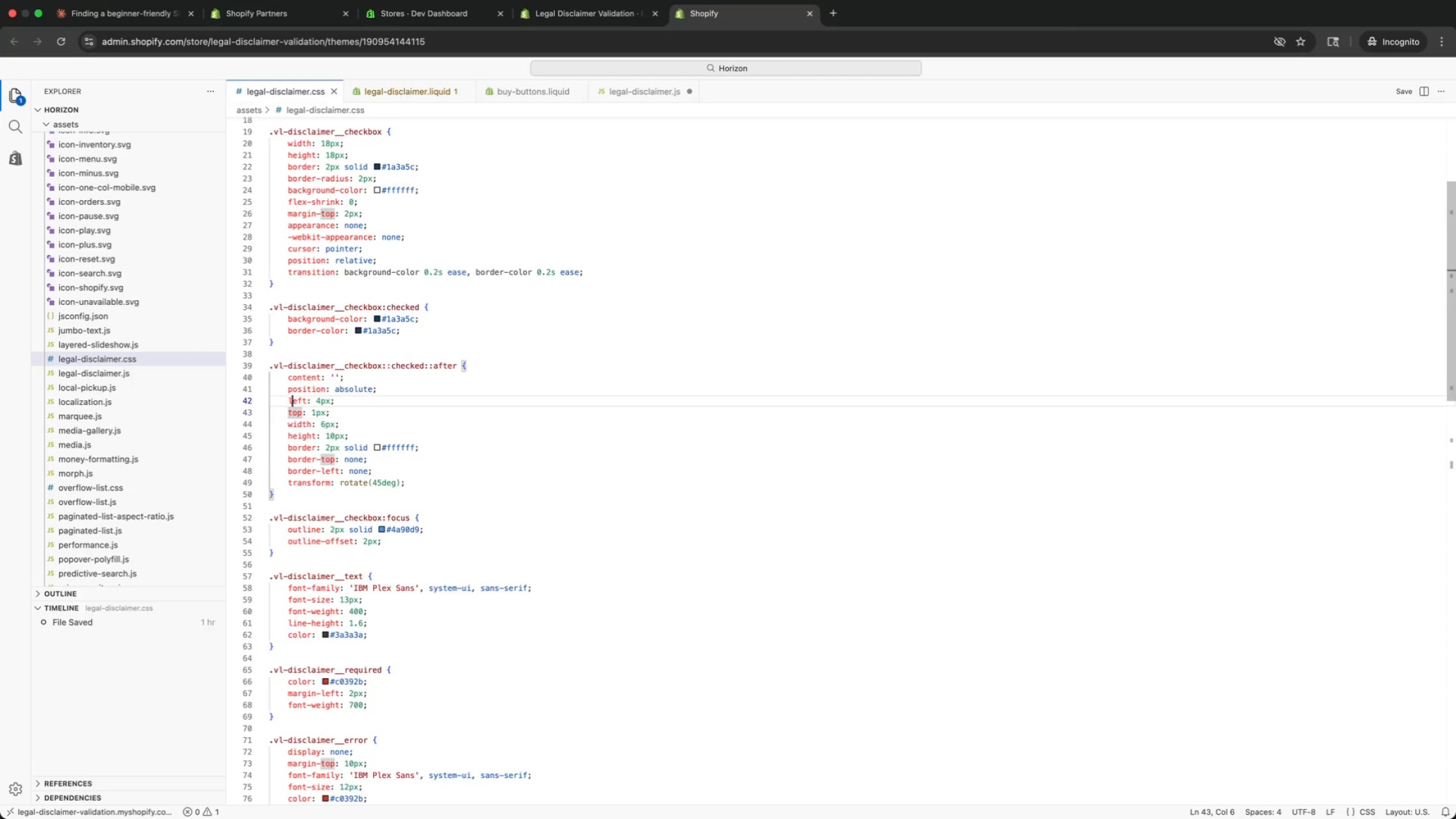 
key(ArrowUp)
 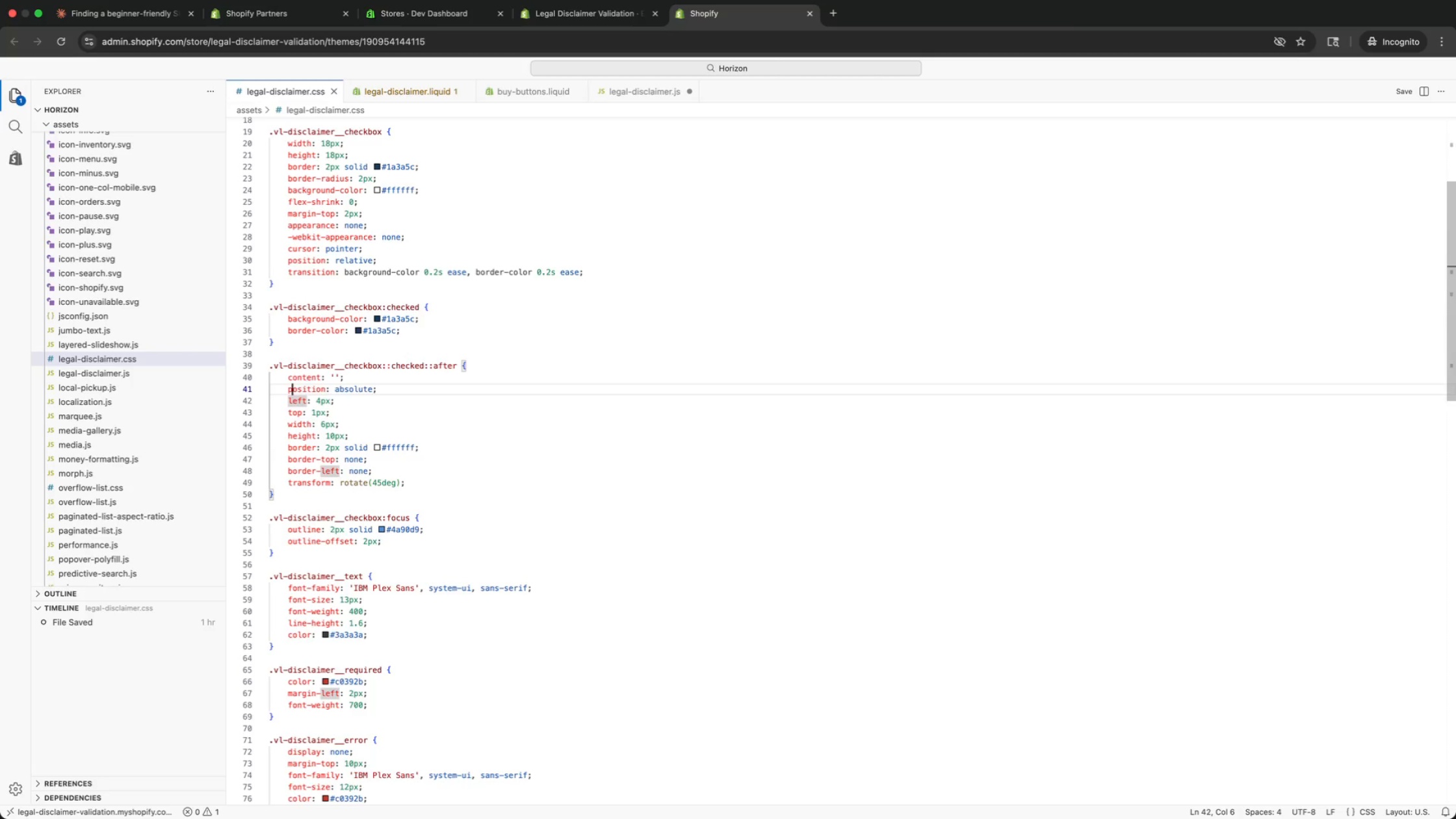 
key(ArrowUp)
 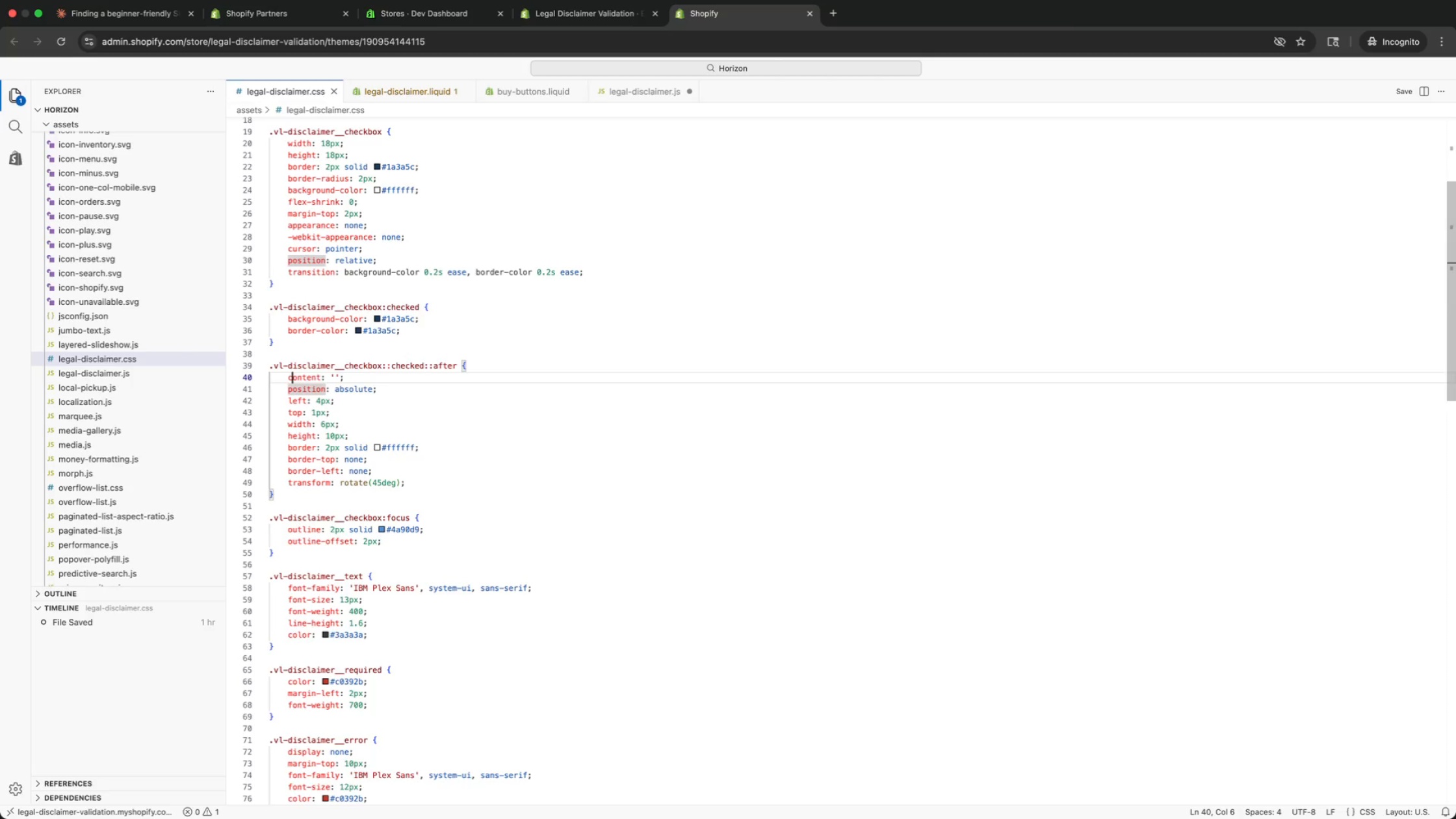 
key(ArrowUp)
 